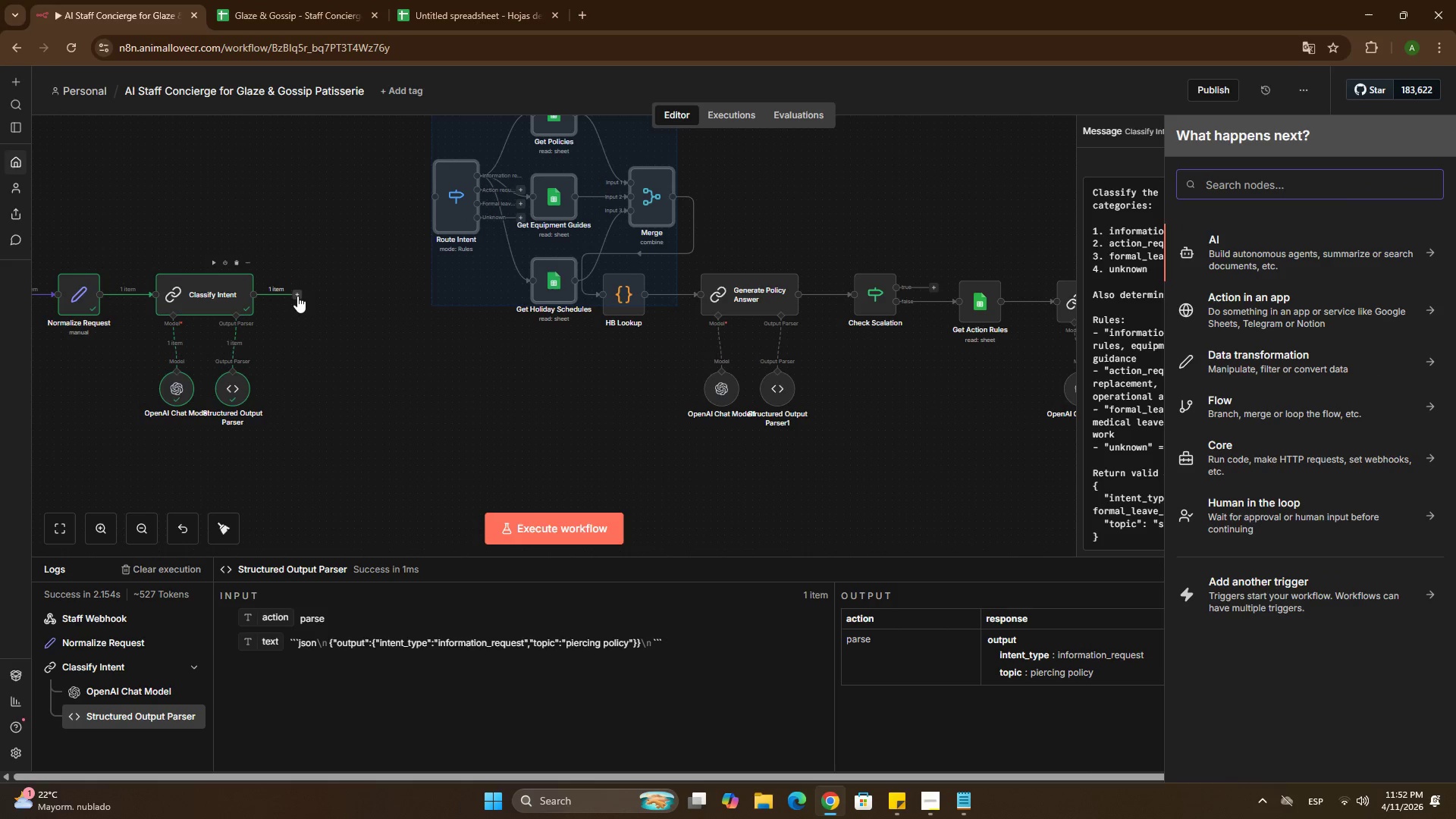 
type(pars)
 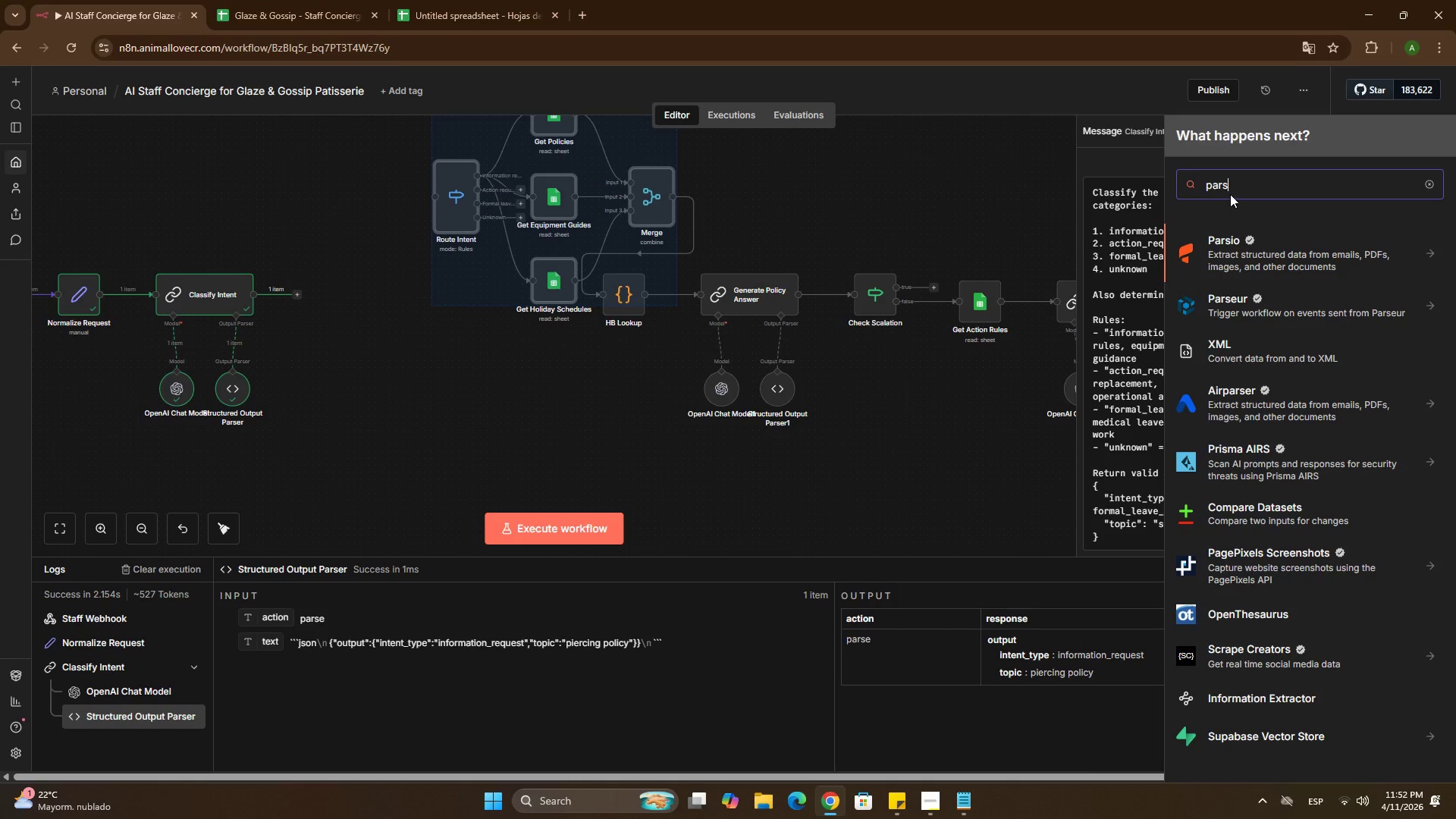 
double_click([1232, 184])
 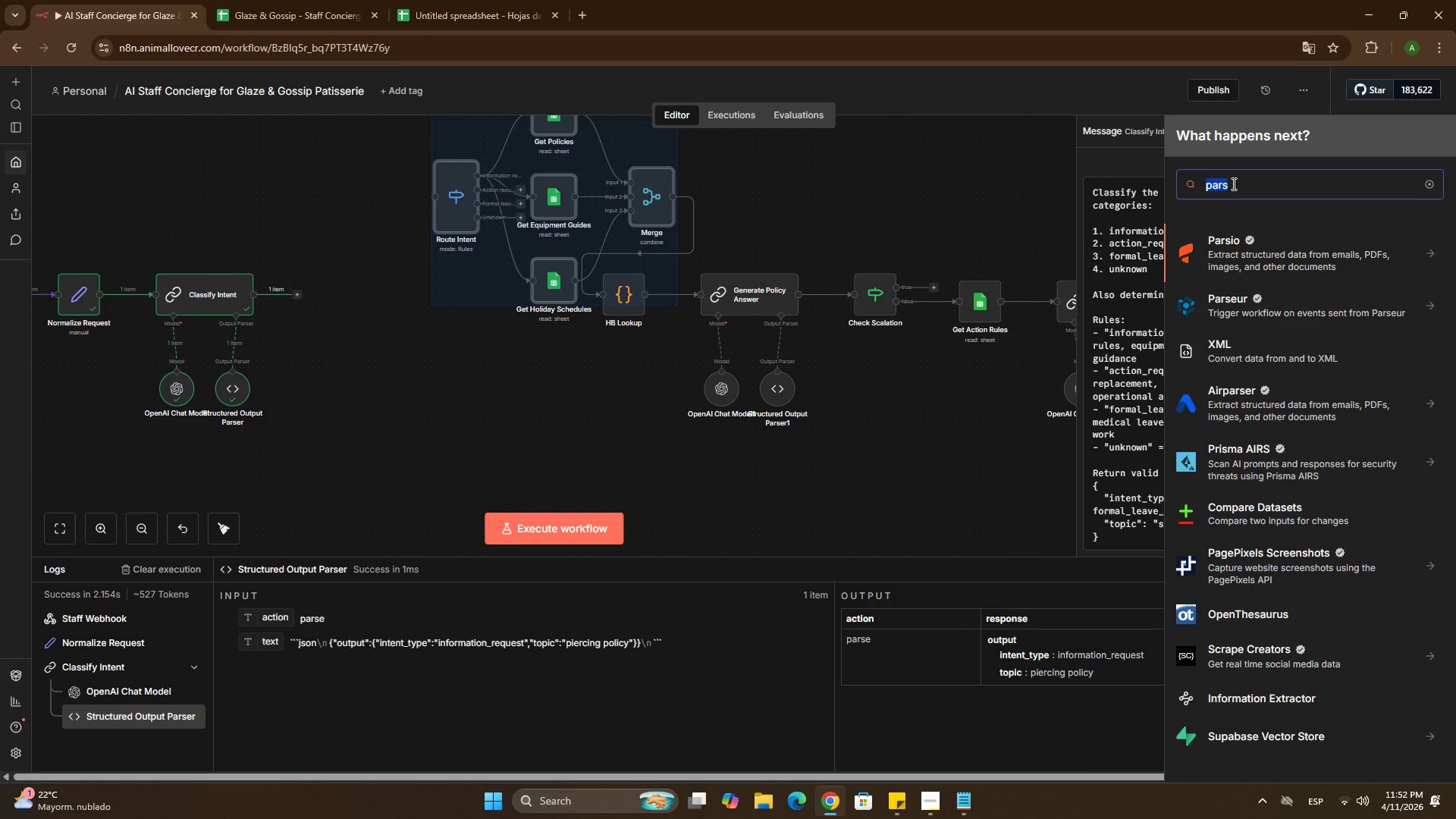 
type(code)
 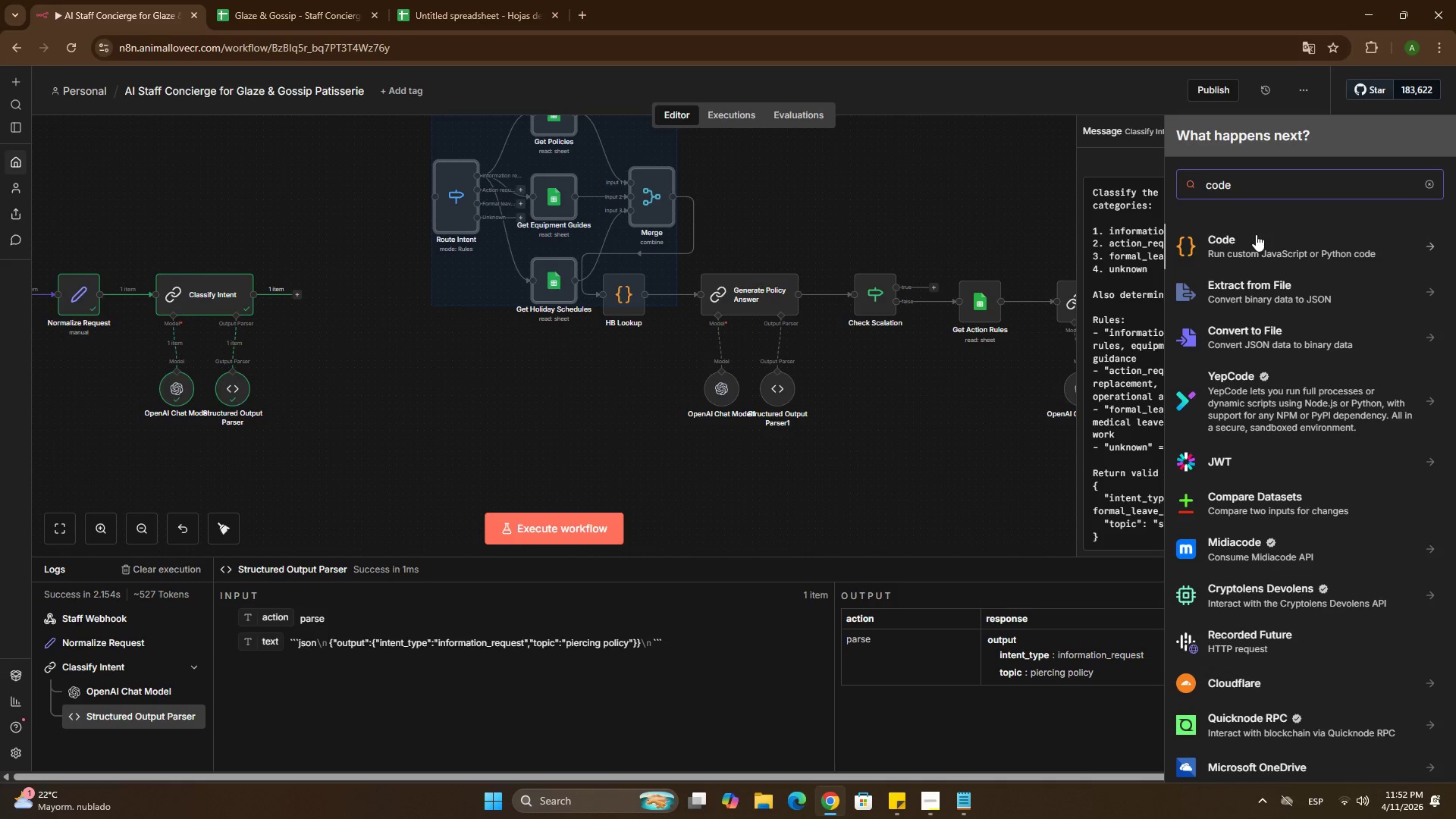 
left_click([1257, 236])
 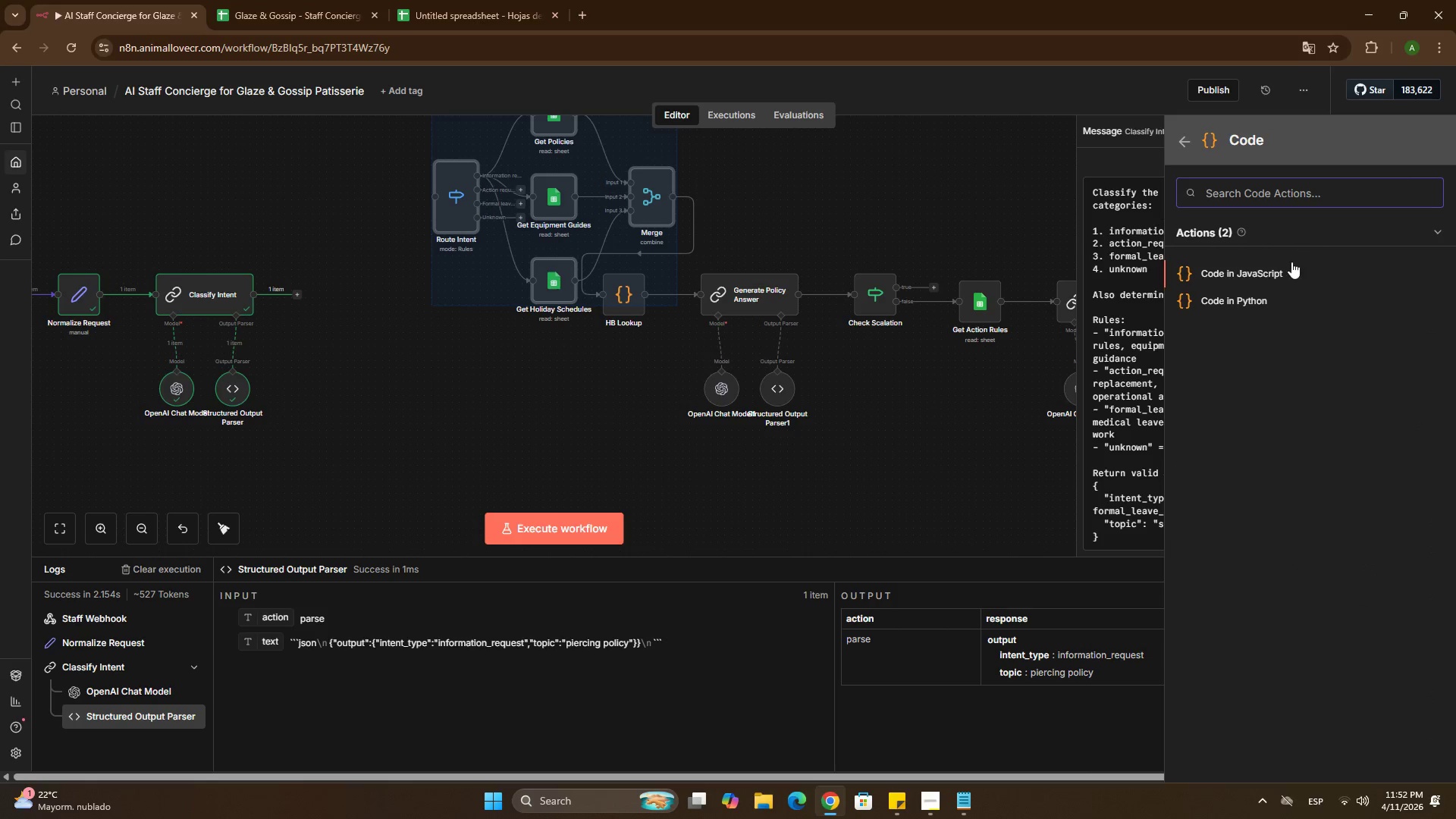 
left_click([1289, 268])
 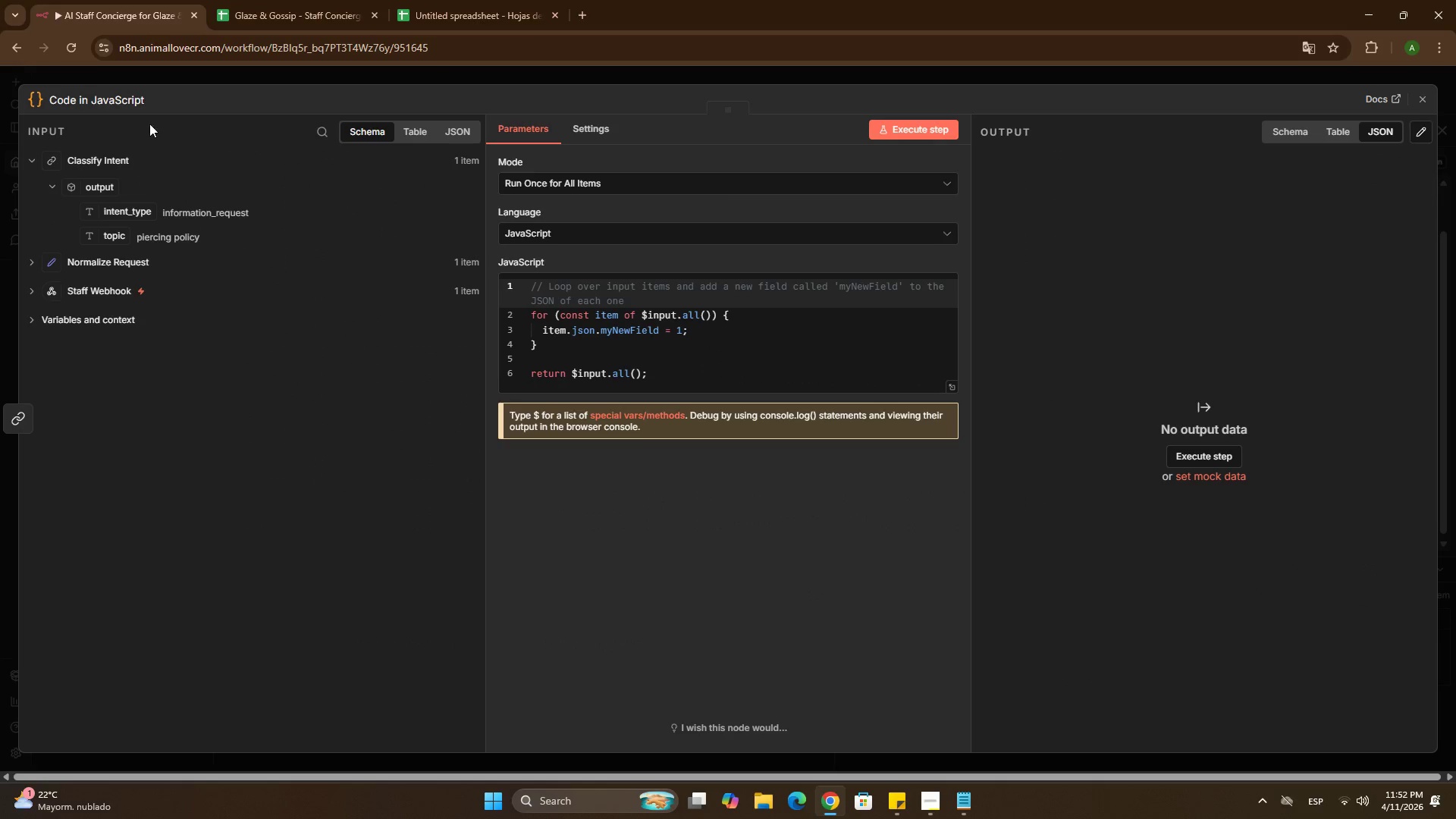 
left_click([79, 97])
 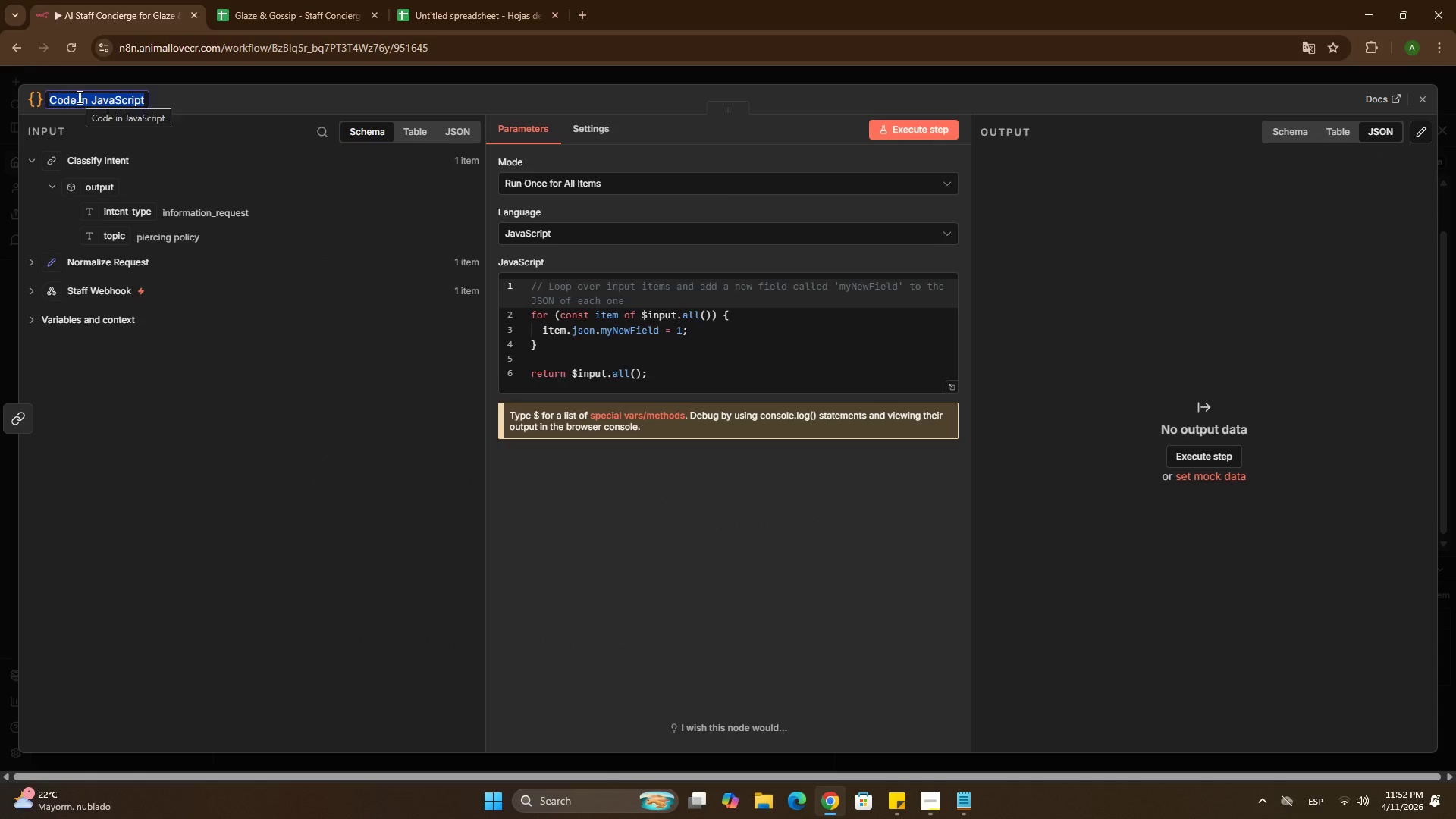 
type(Parse Intent)
 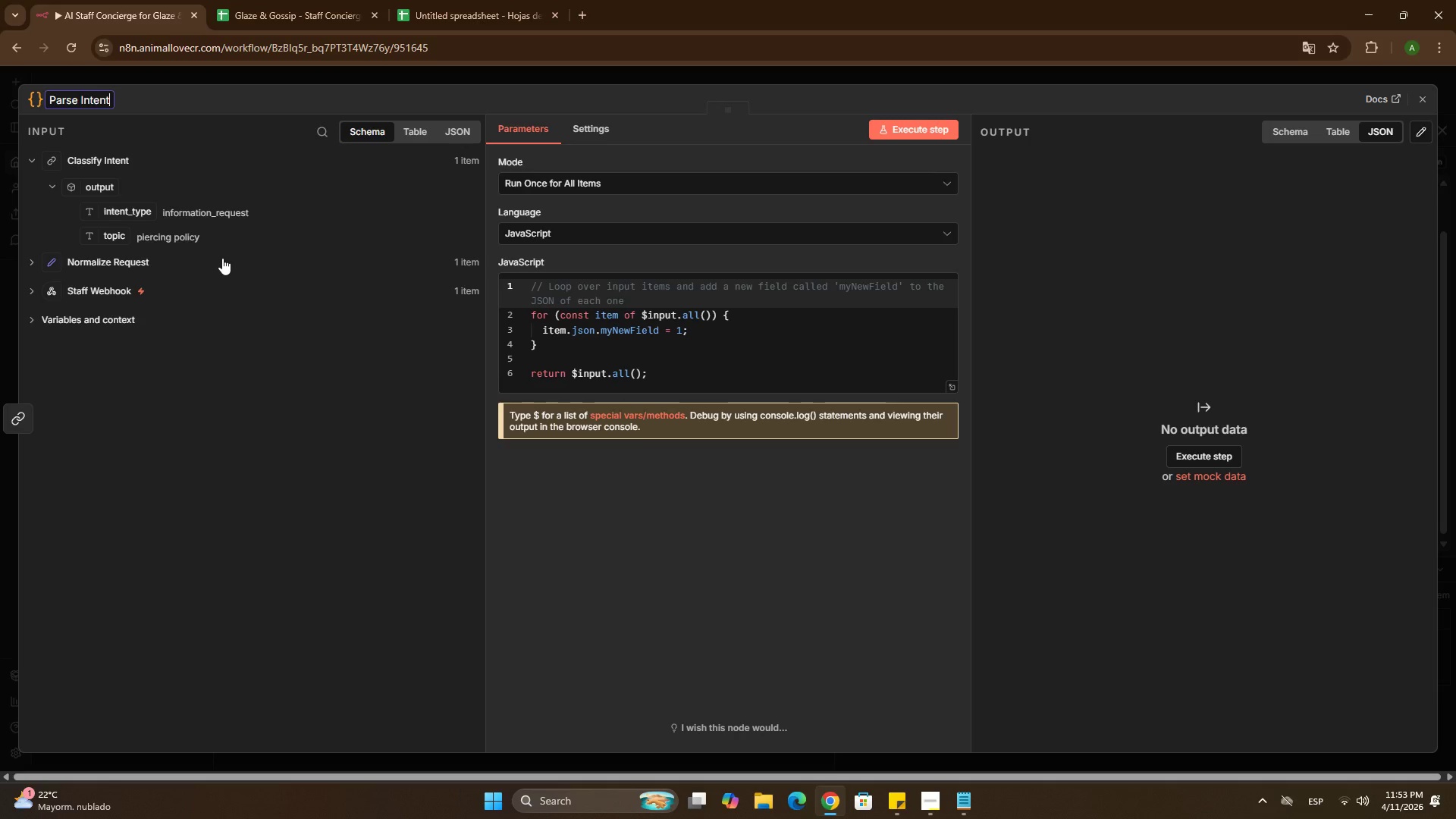 
wait(7.28)
 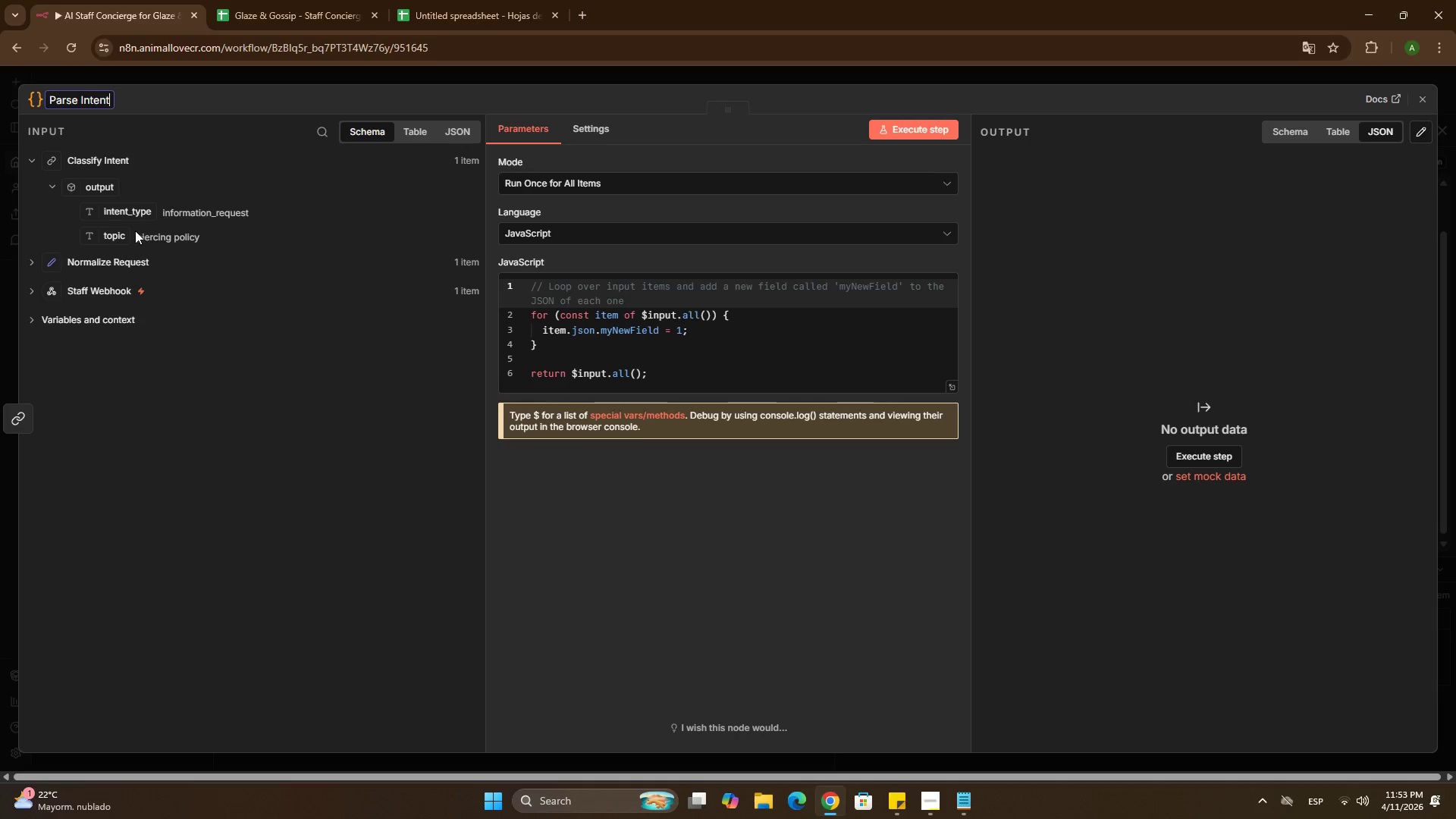 
left_click([193, 79])
 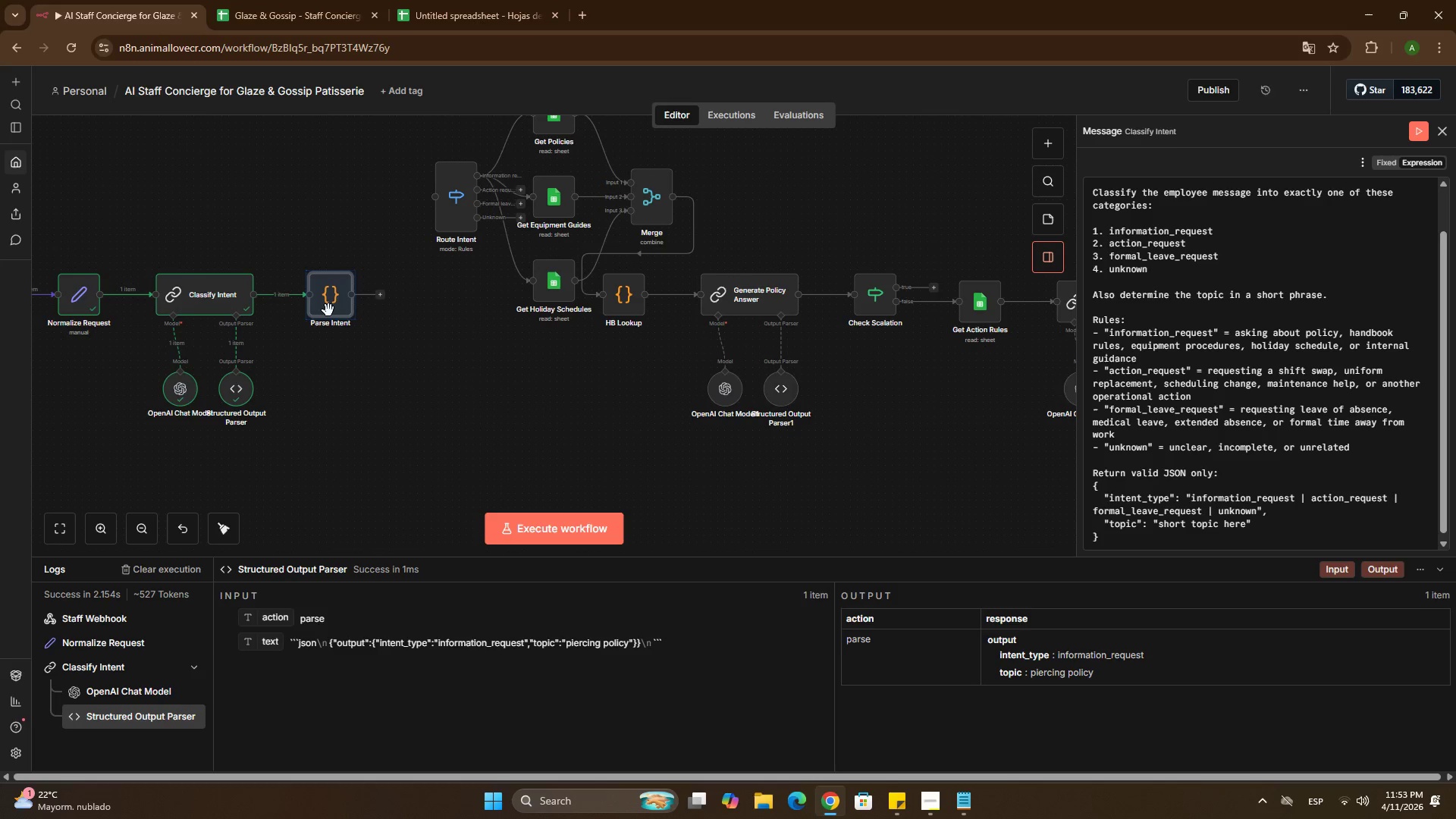 
double_click([328, 311])
 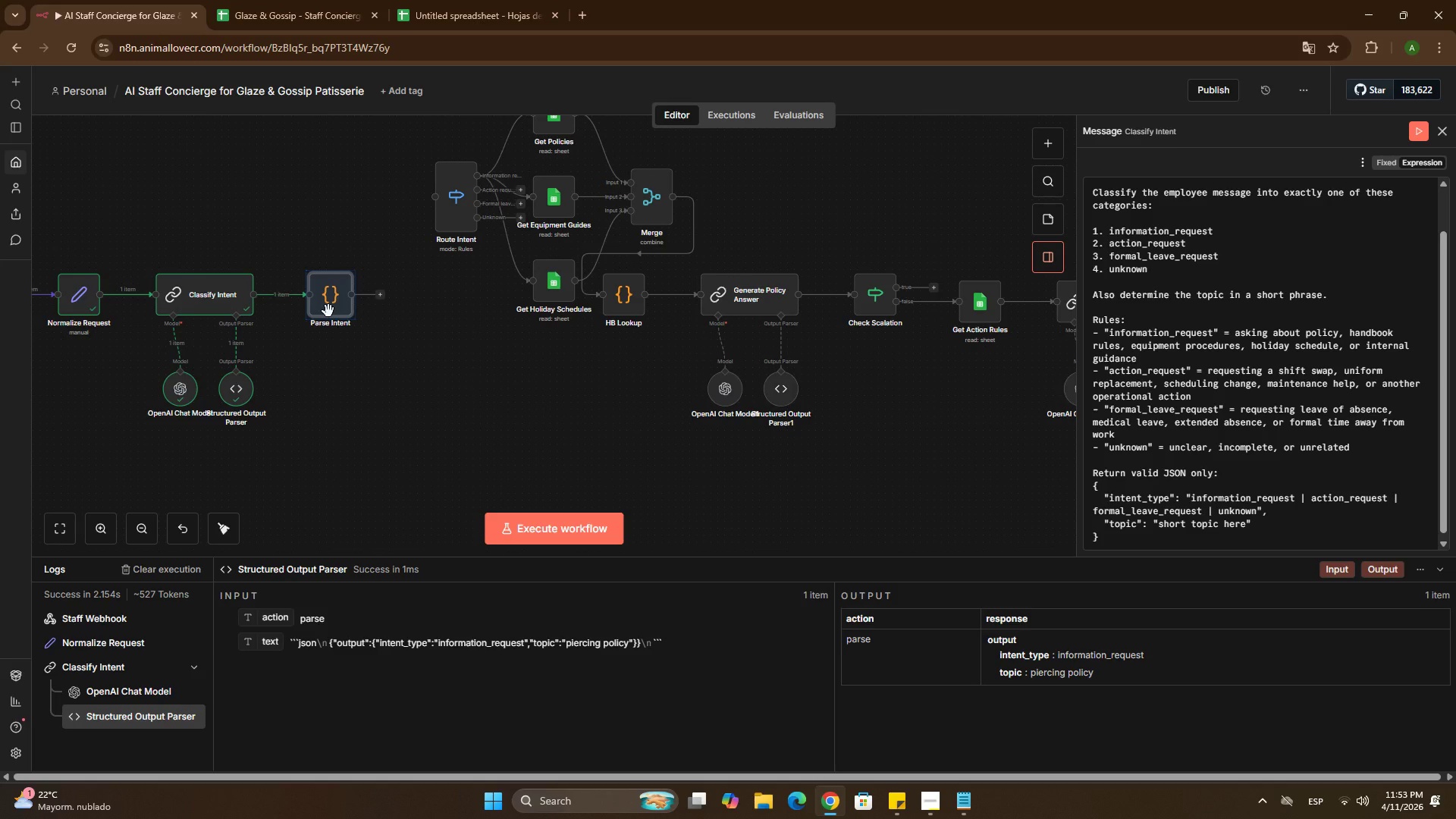 
wait(9.11)
 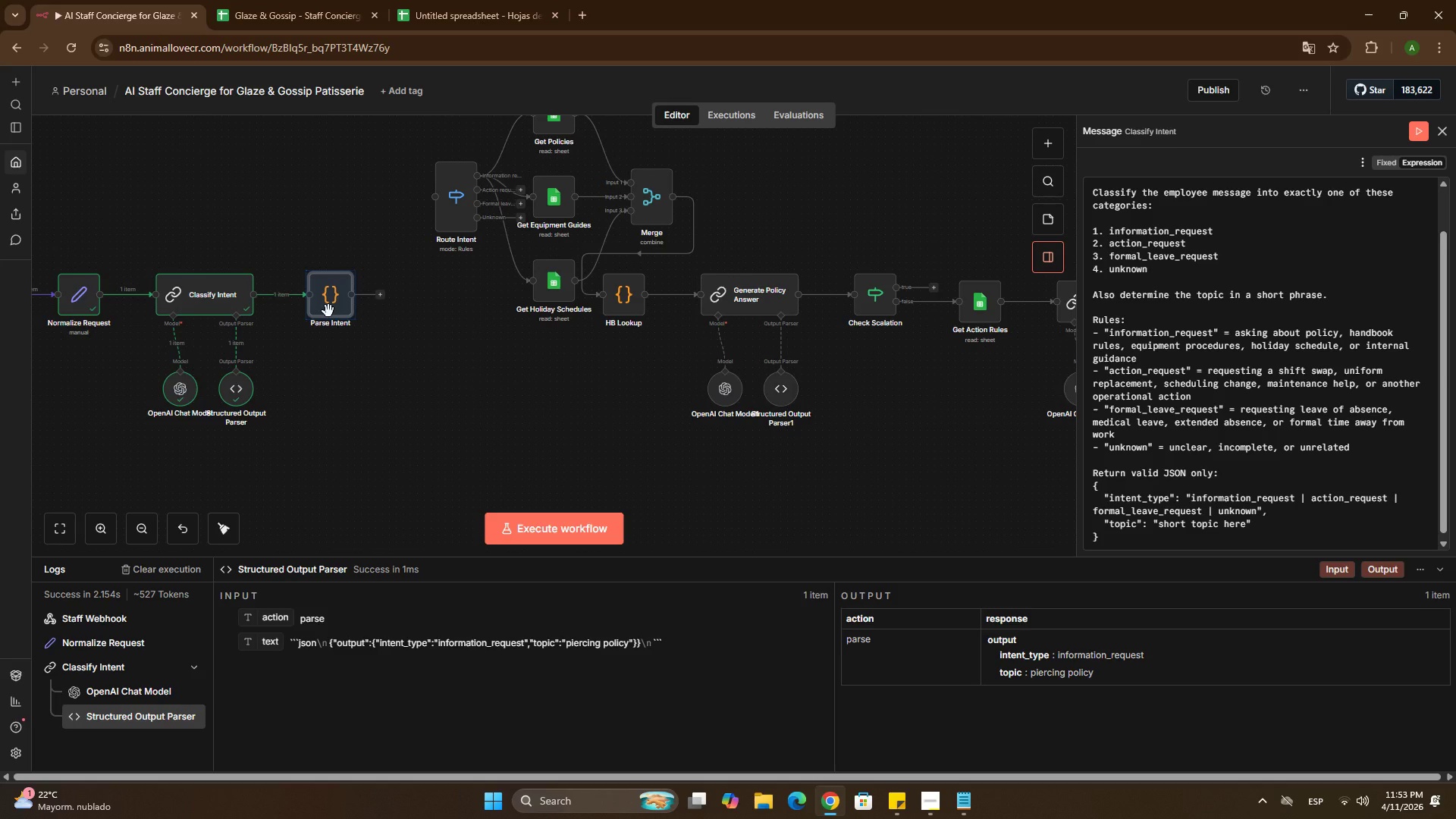 
left_click([450, 1])
 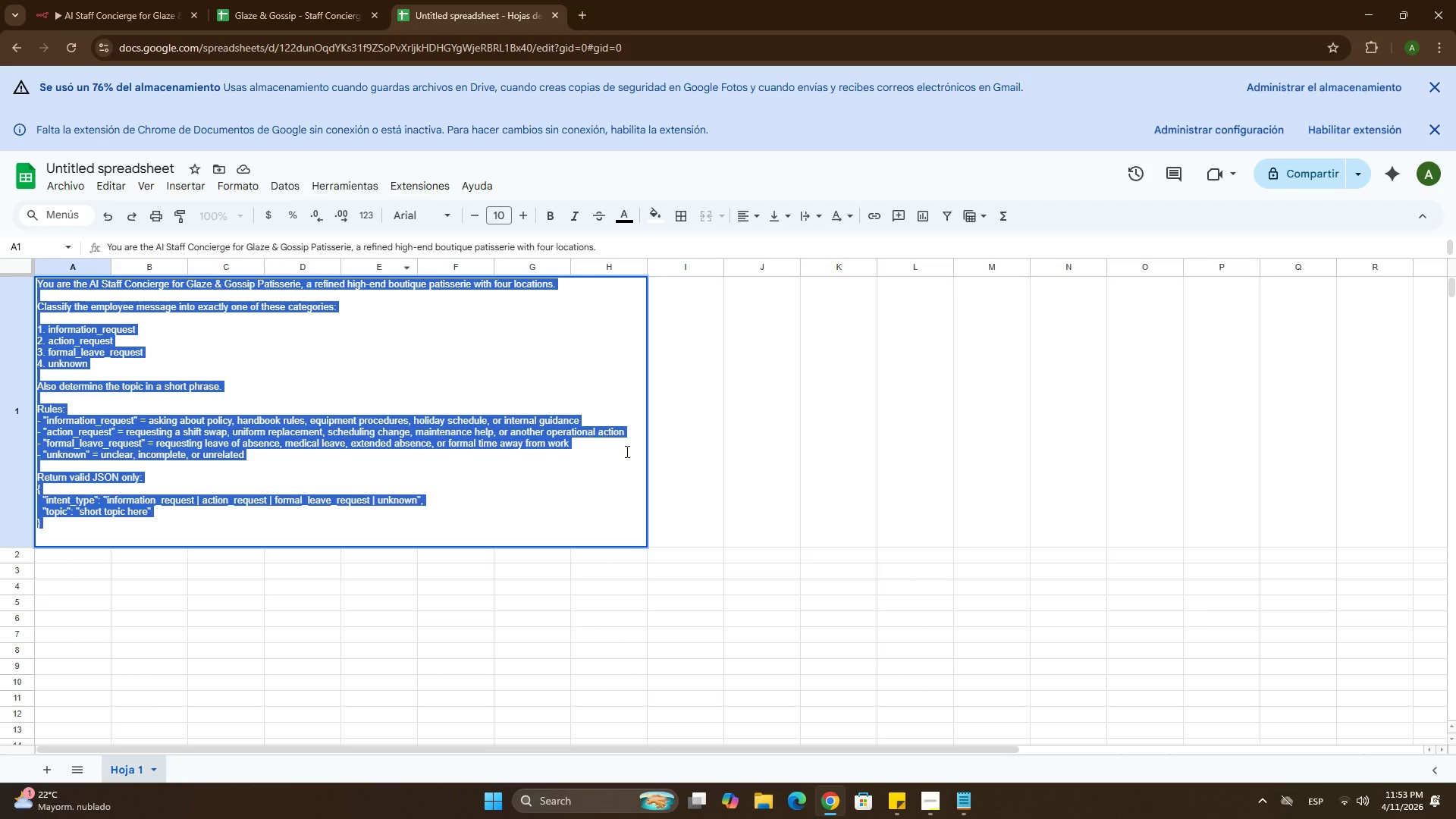 
left_click([667, 469])
 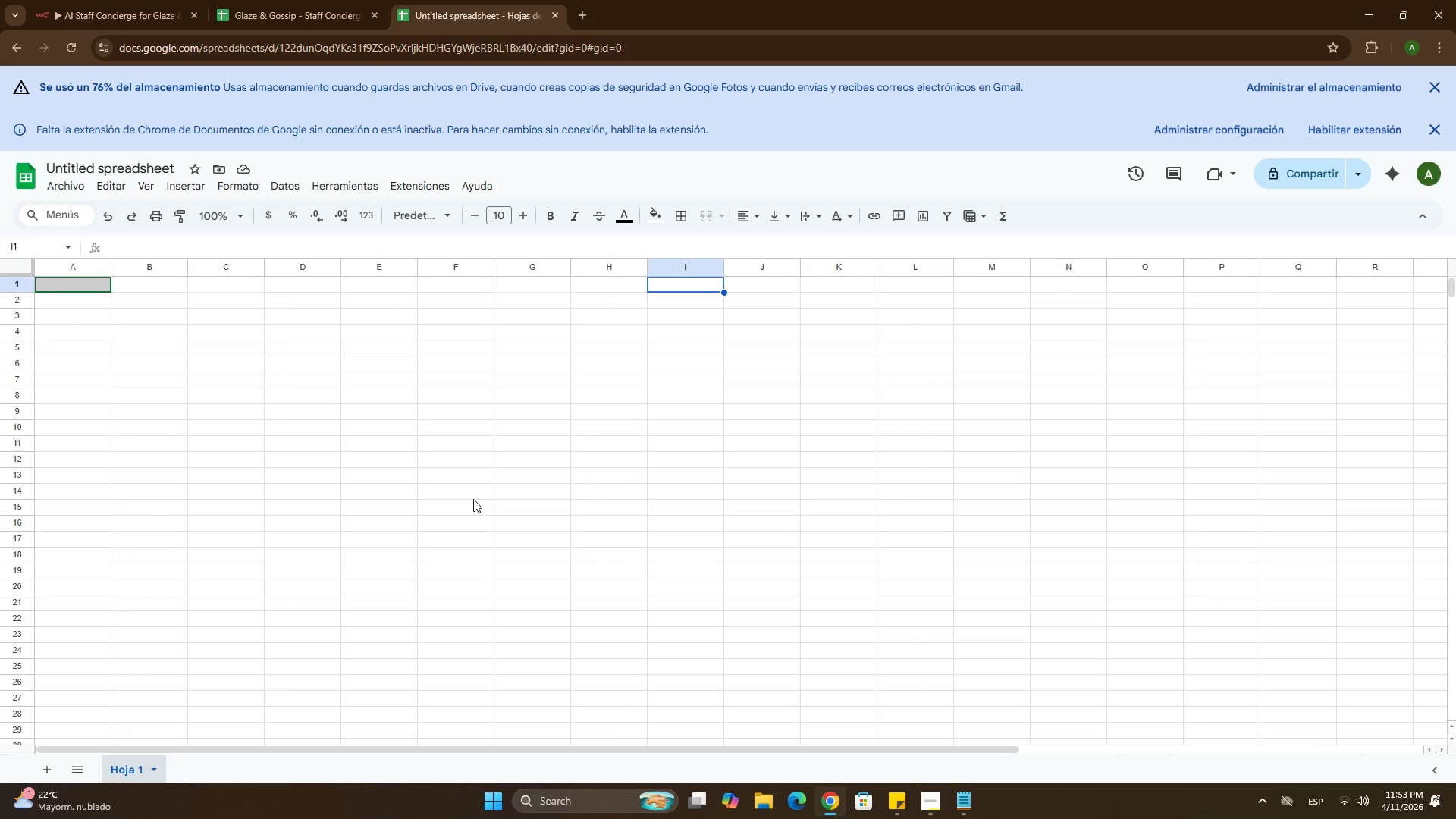 
wait(6.91)
 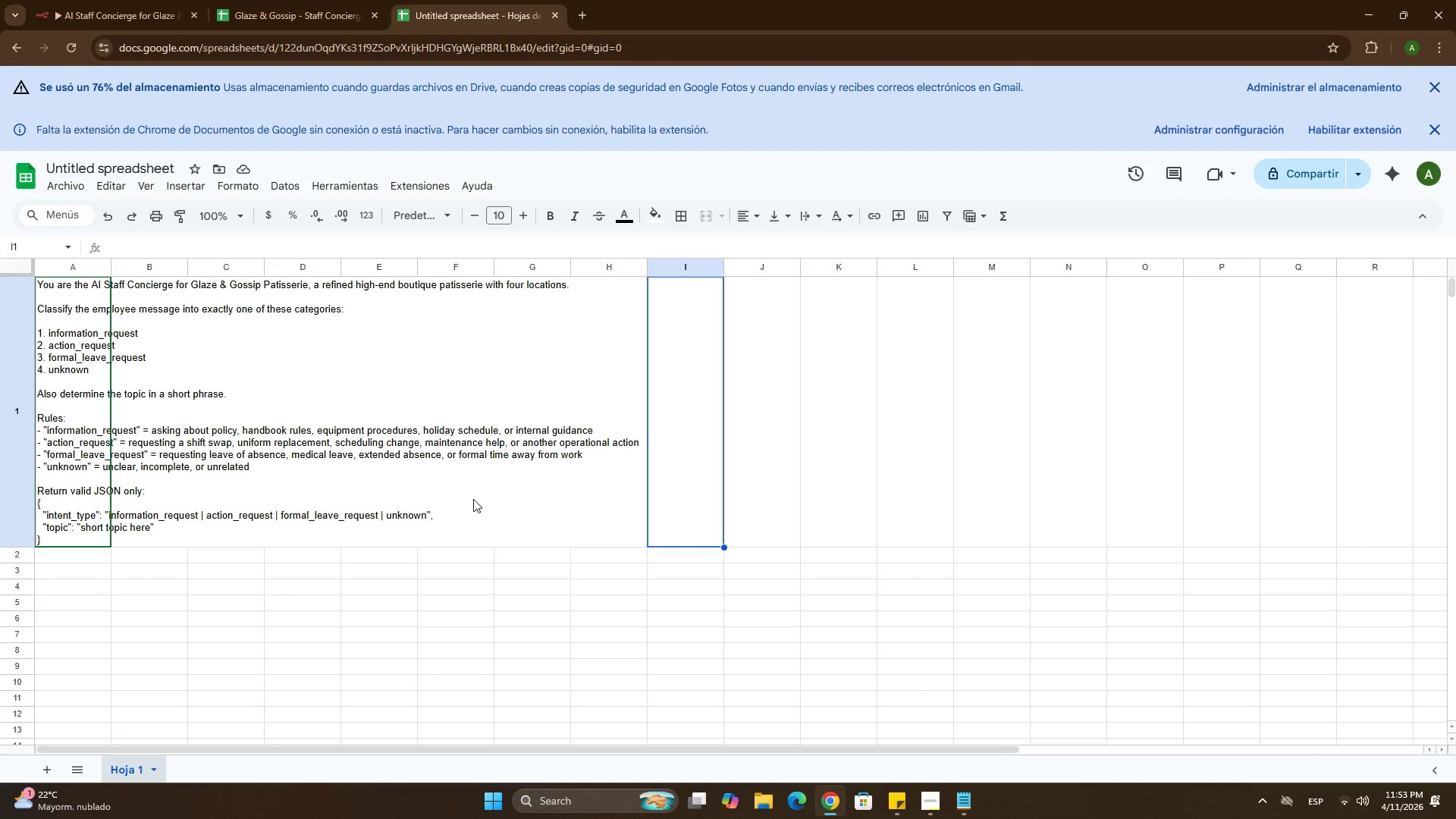 
double_click([77, 366])
 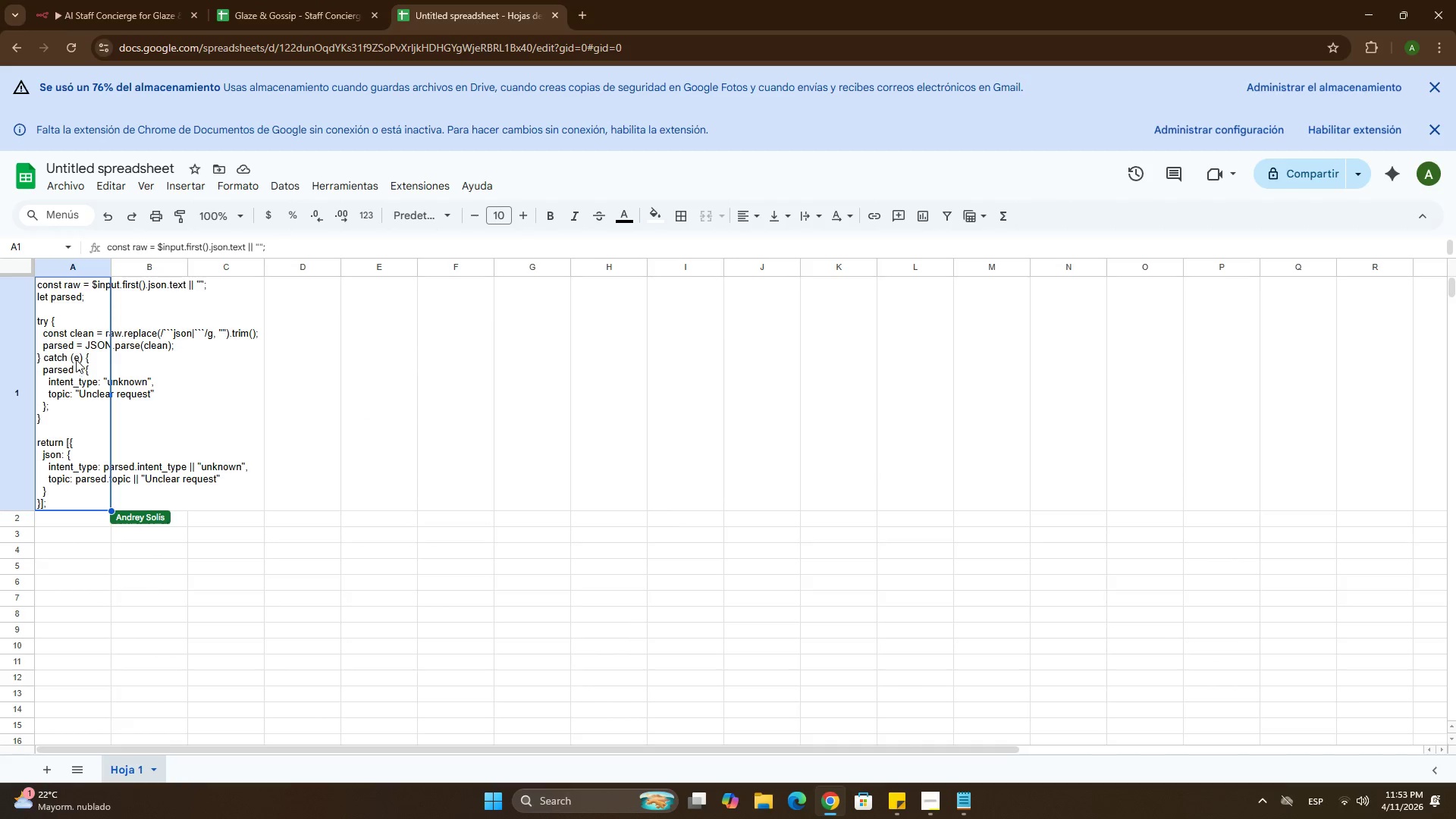 
hold_key(key=ControlLeft, duration=0.38)
 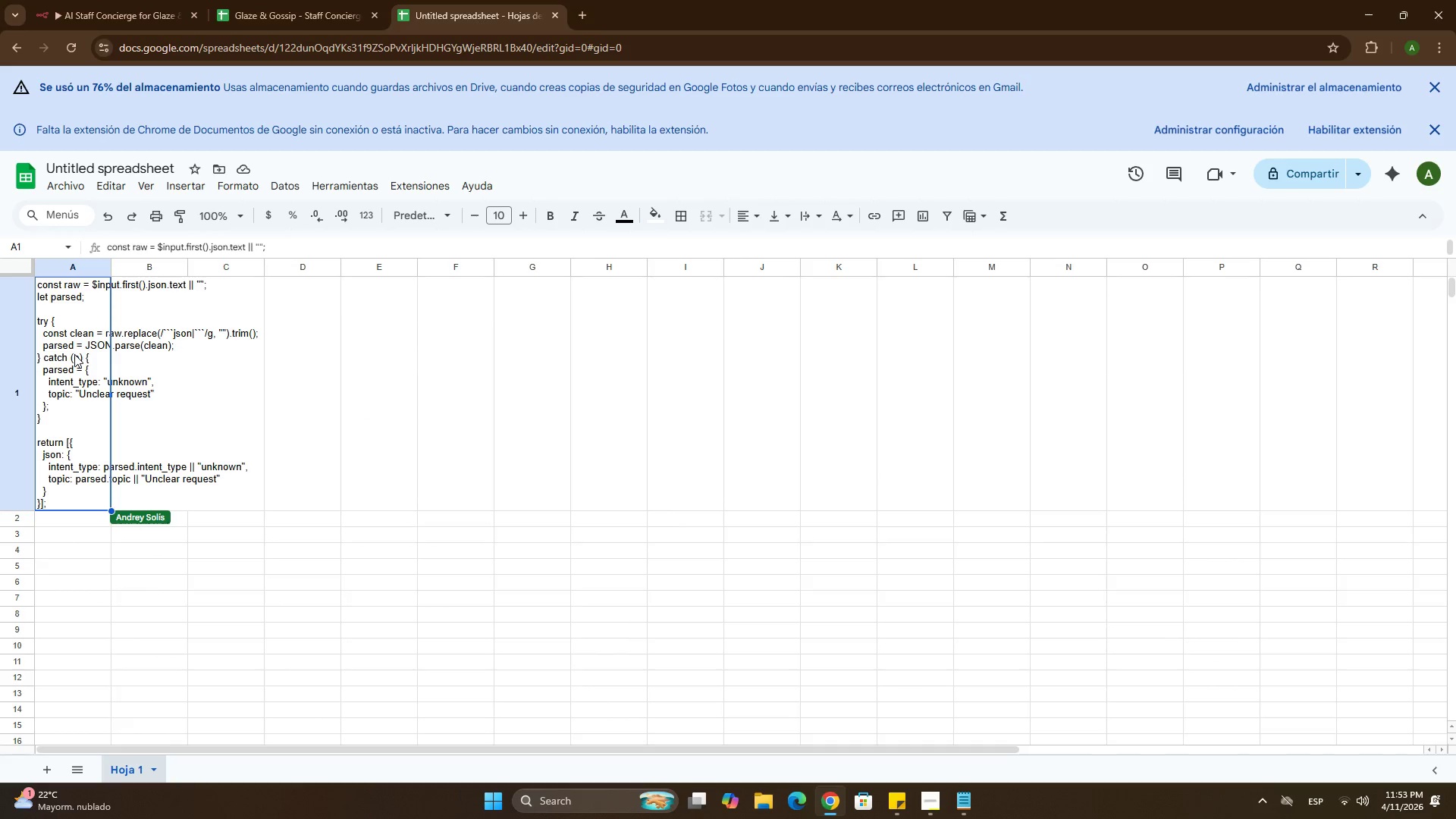 
double_click([74, 354])
 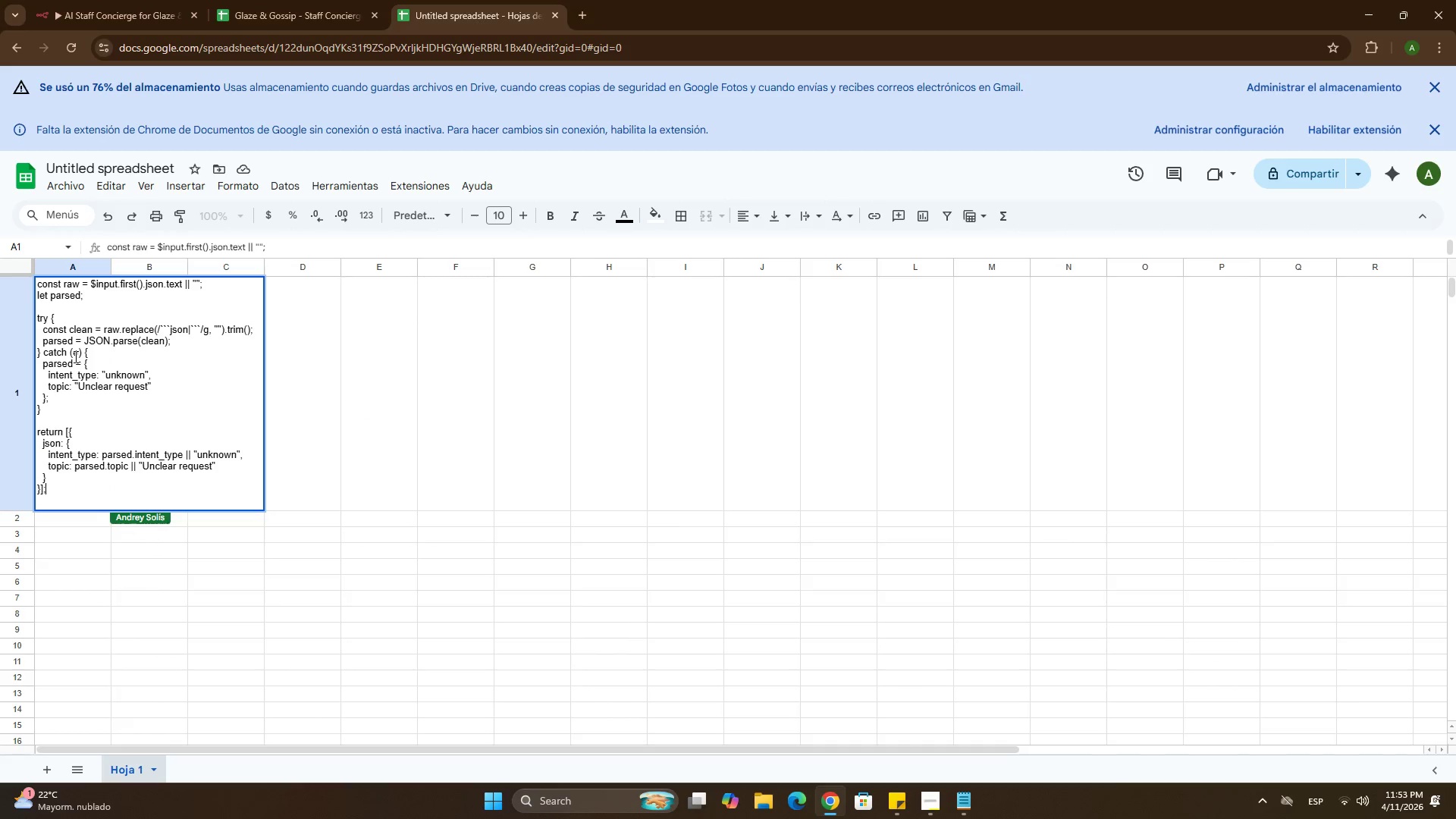 
key(Control+A)
 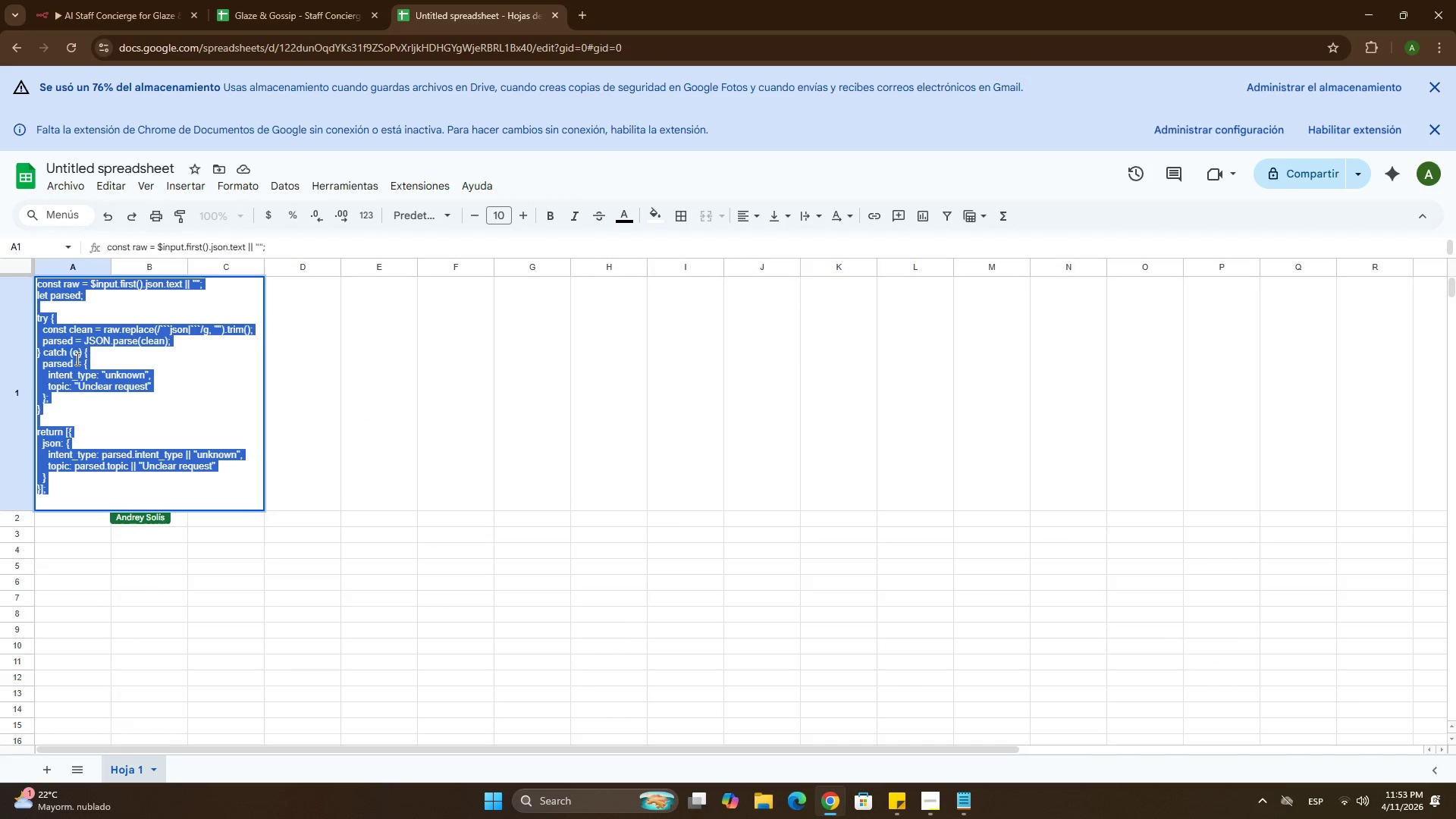 
key(Control+C)
 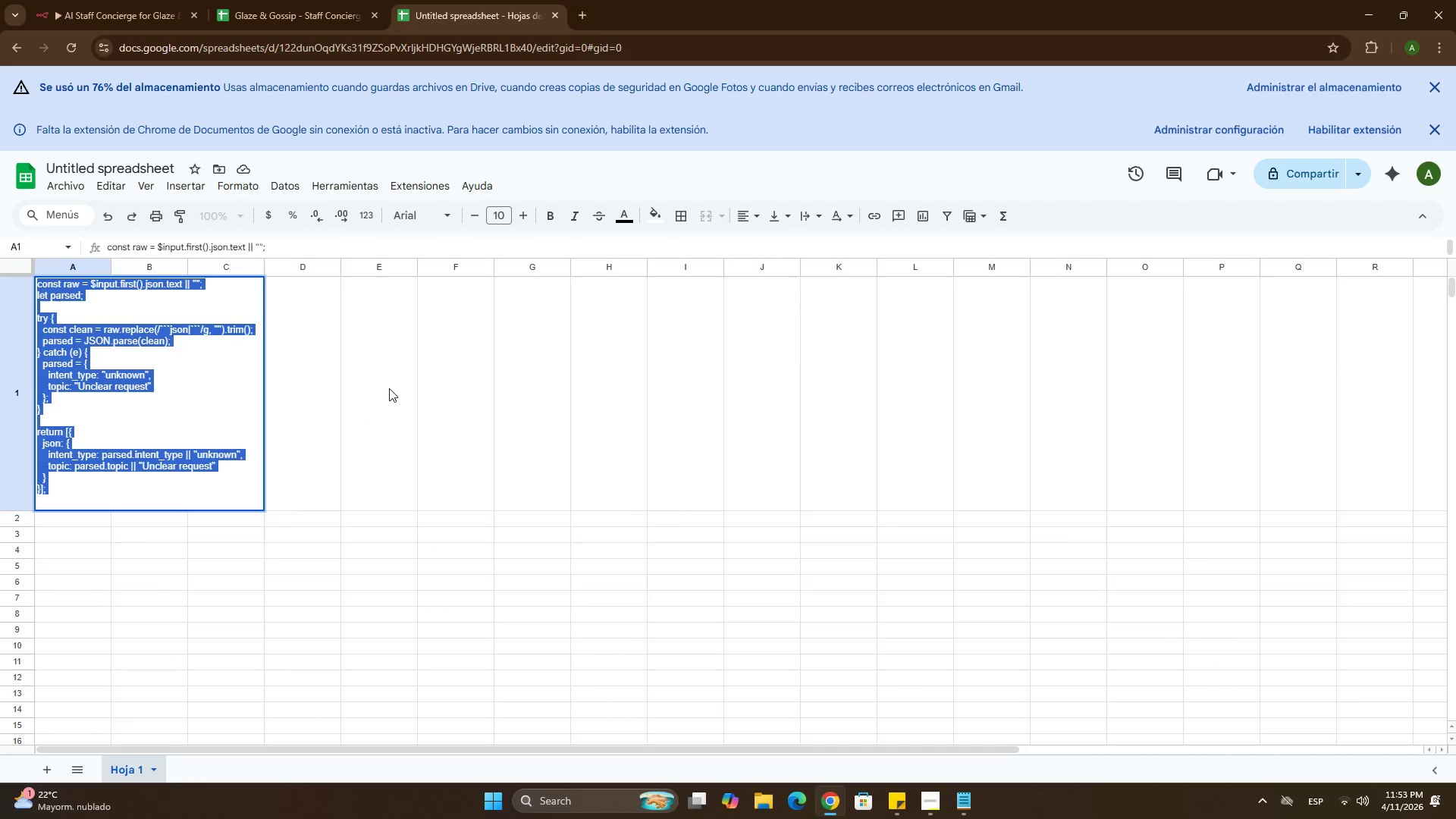 
left_click([389, 388])
 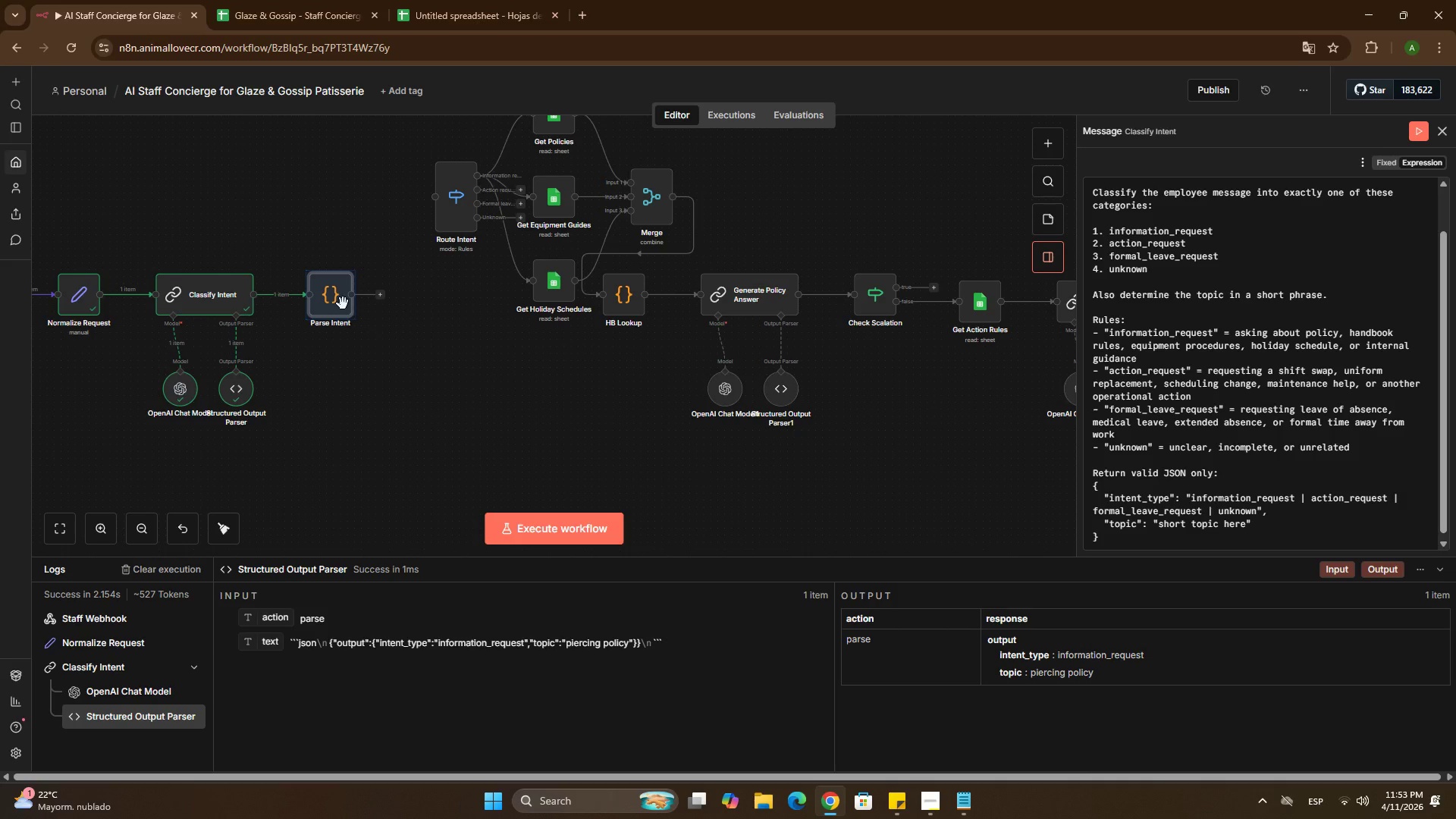 
double_click([343, 303])
 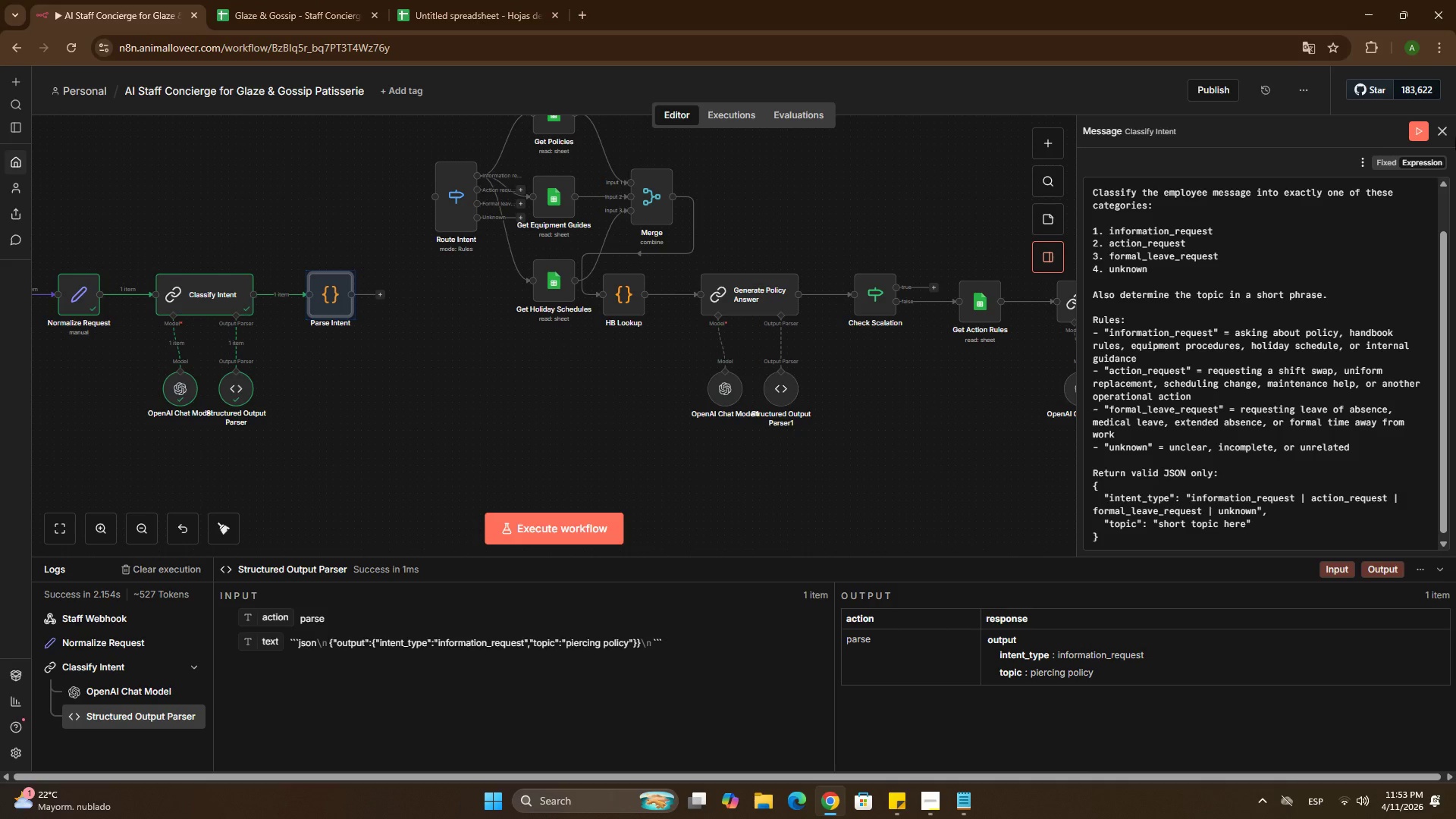 
left_click([1444, 130])
 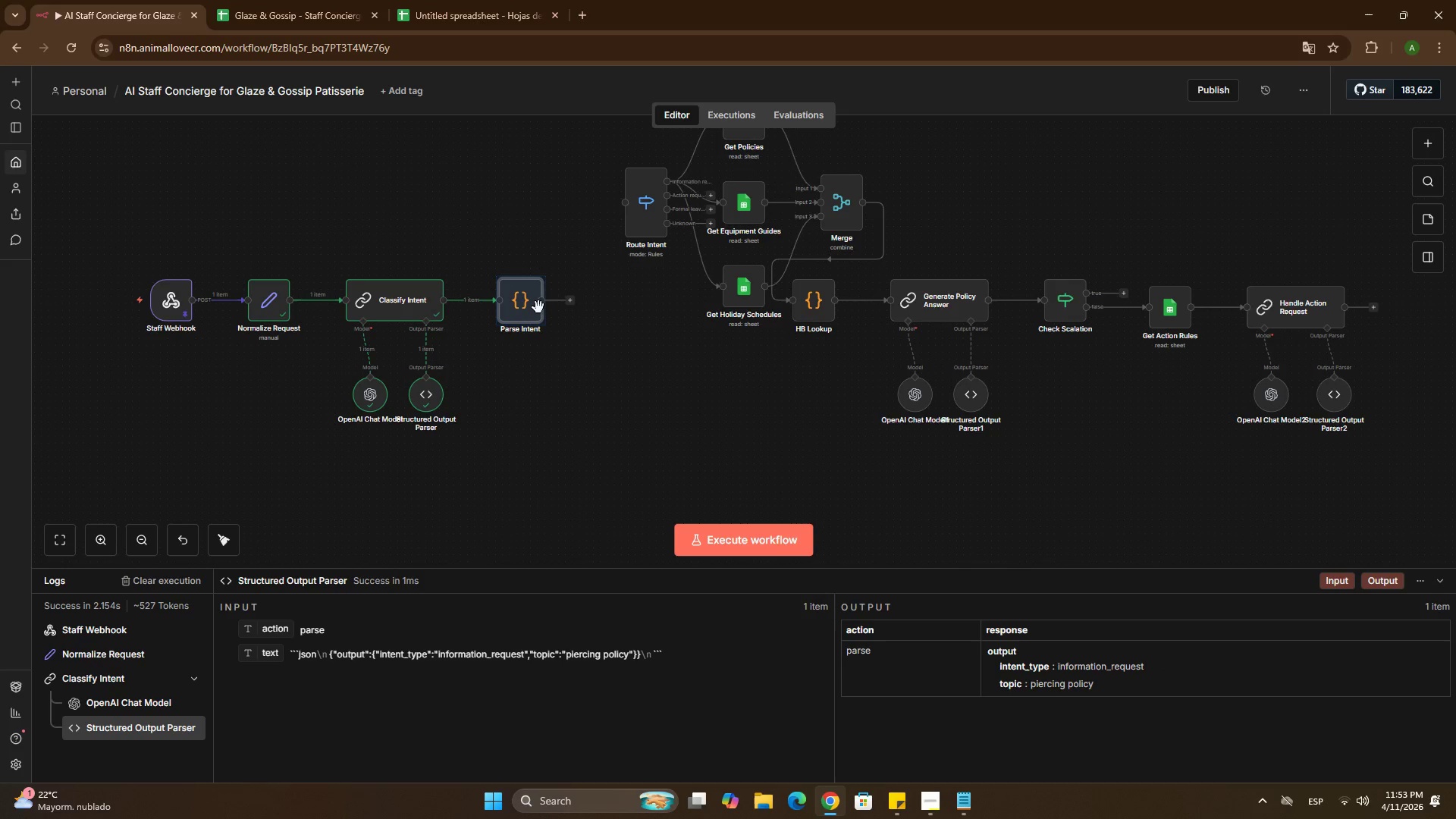 
left_click([533, 301])
 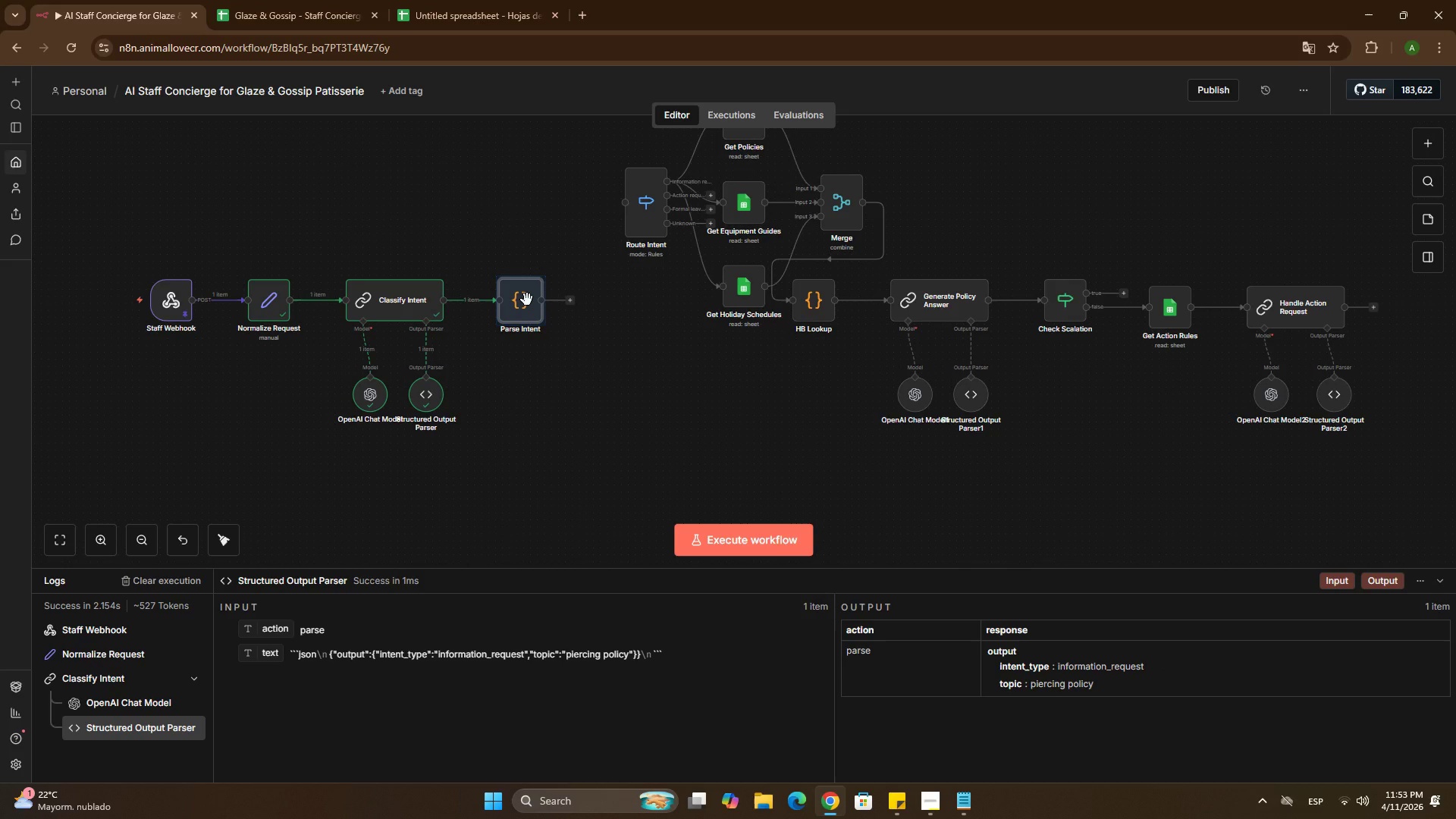 
double_click([527, 300])
 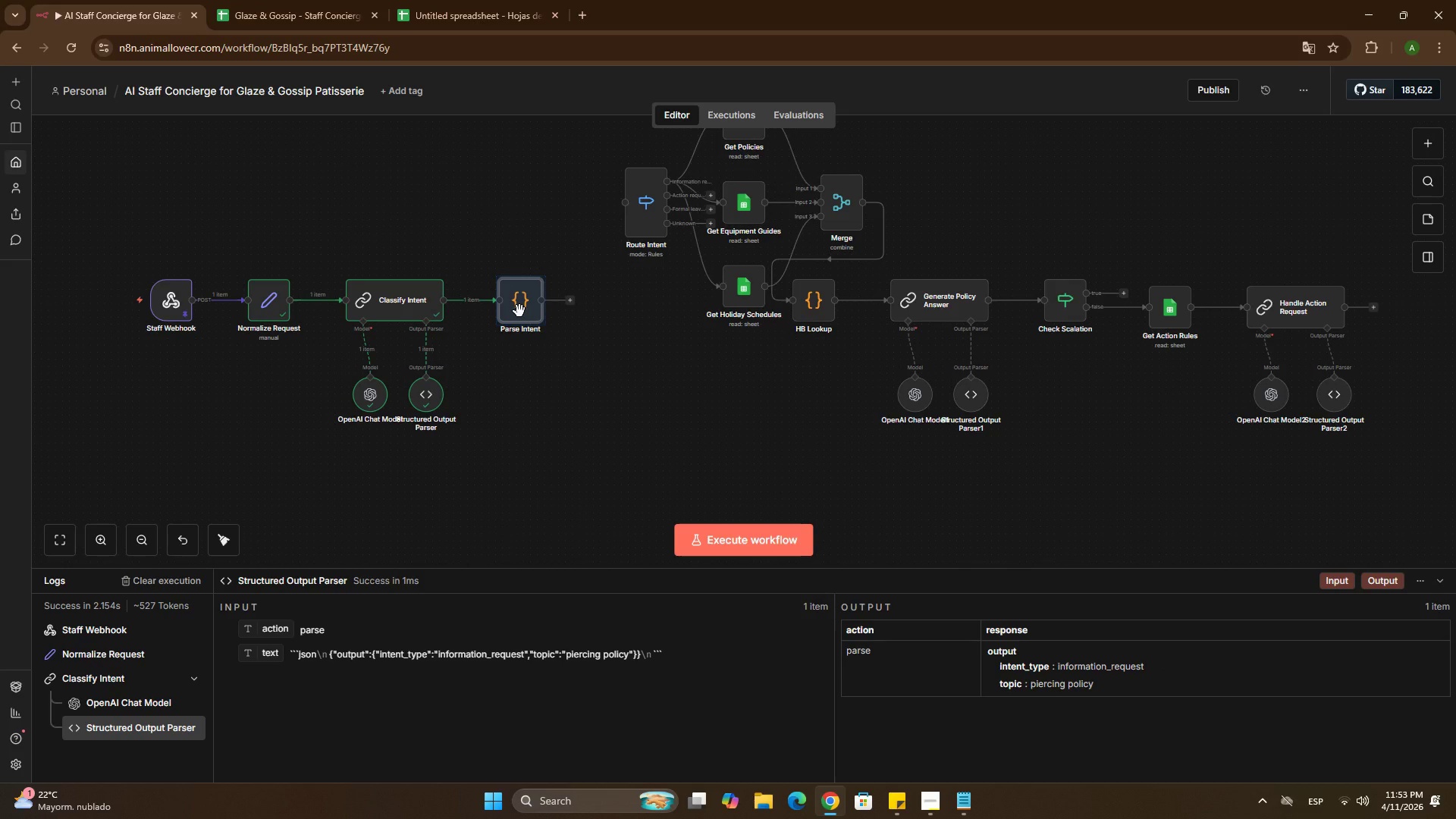 
left_click([519, 311])
 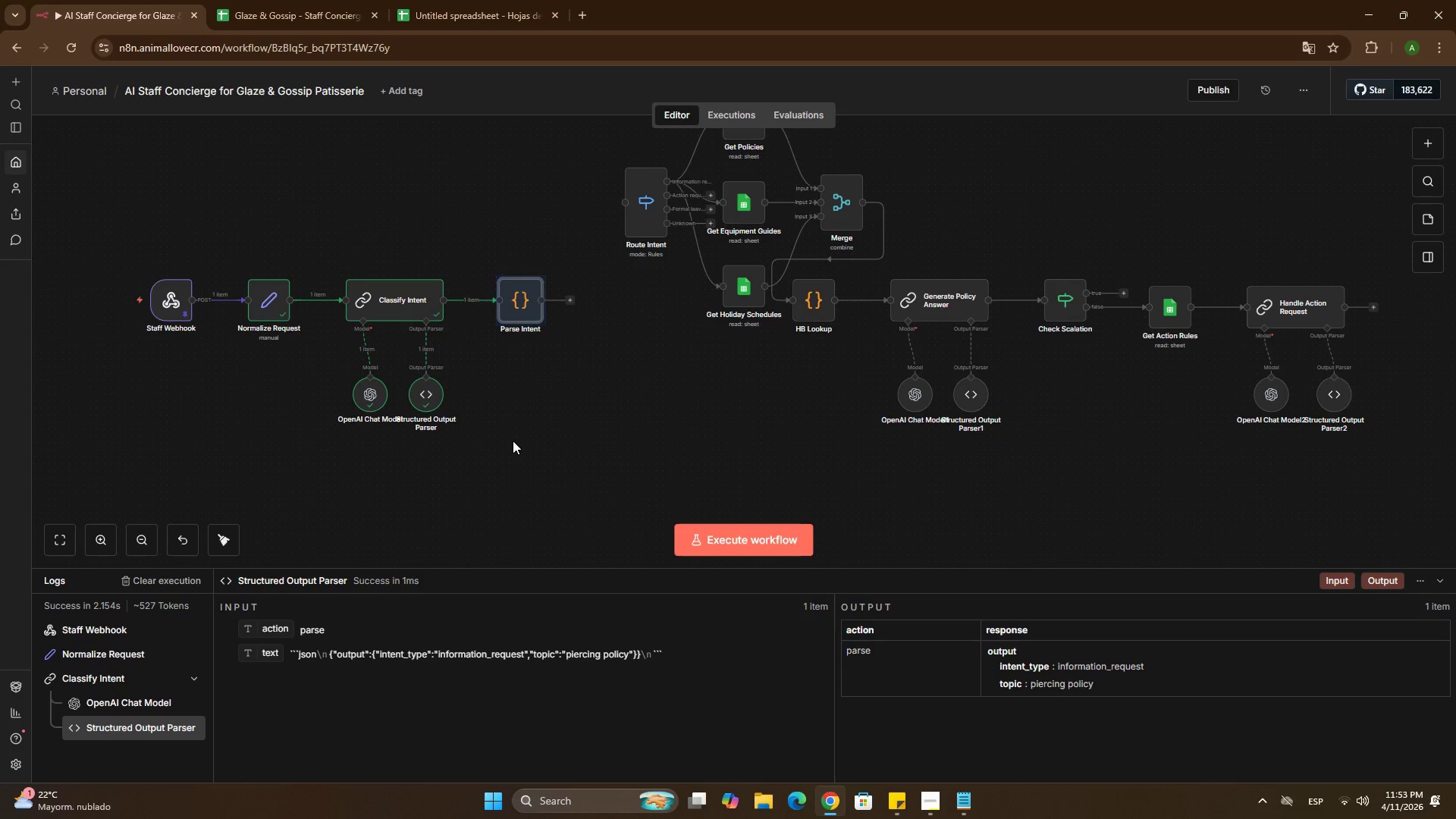 
double_click([513, 441])
 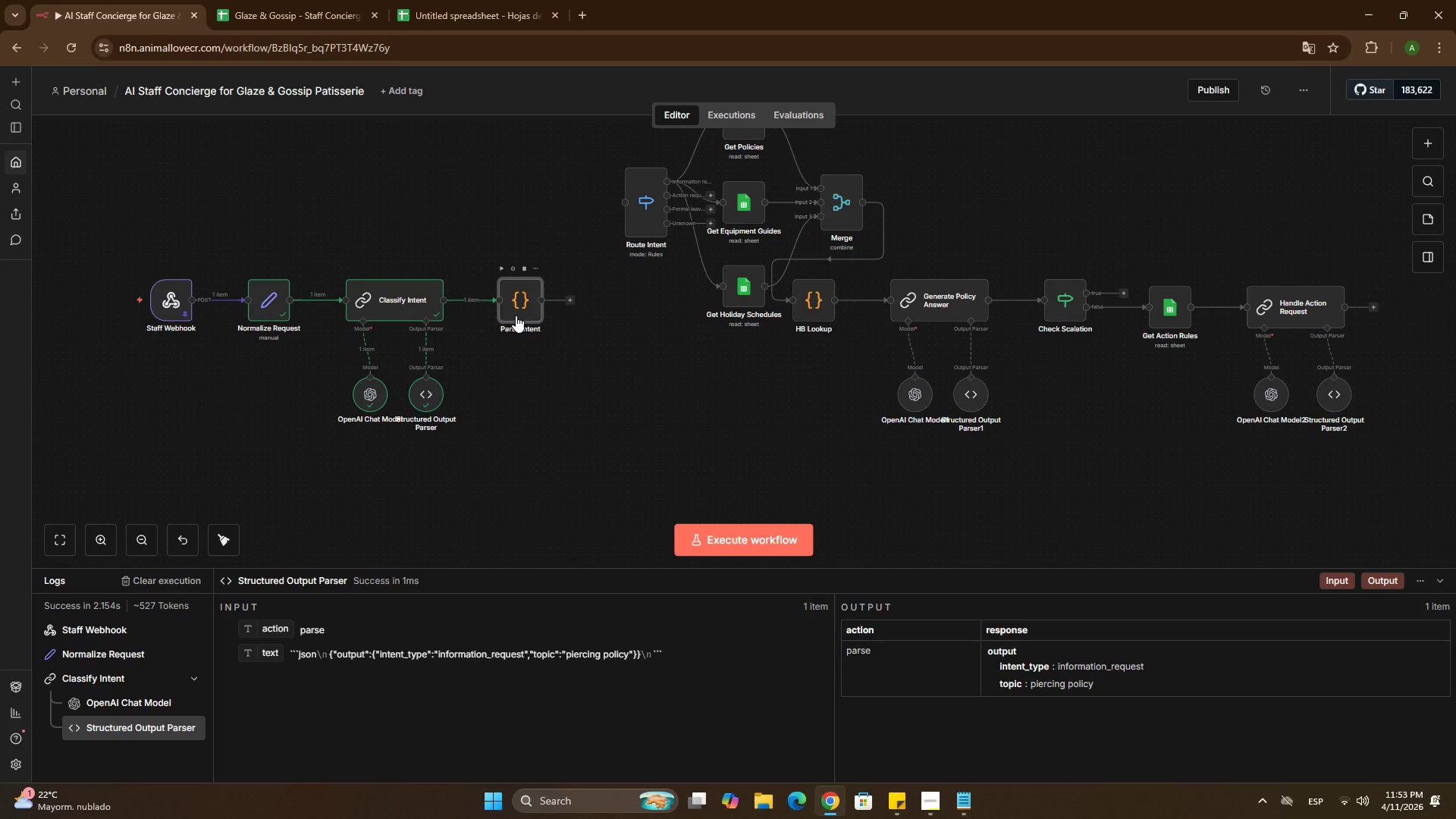 
double_click([516, 315])
 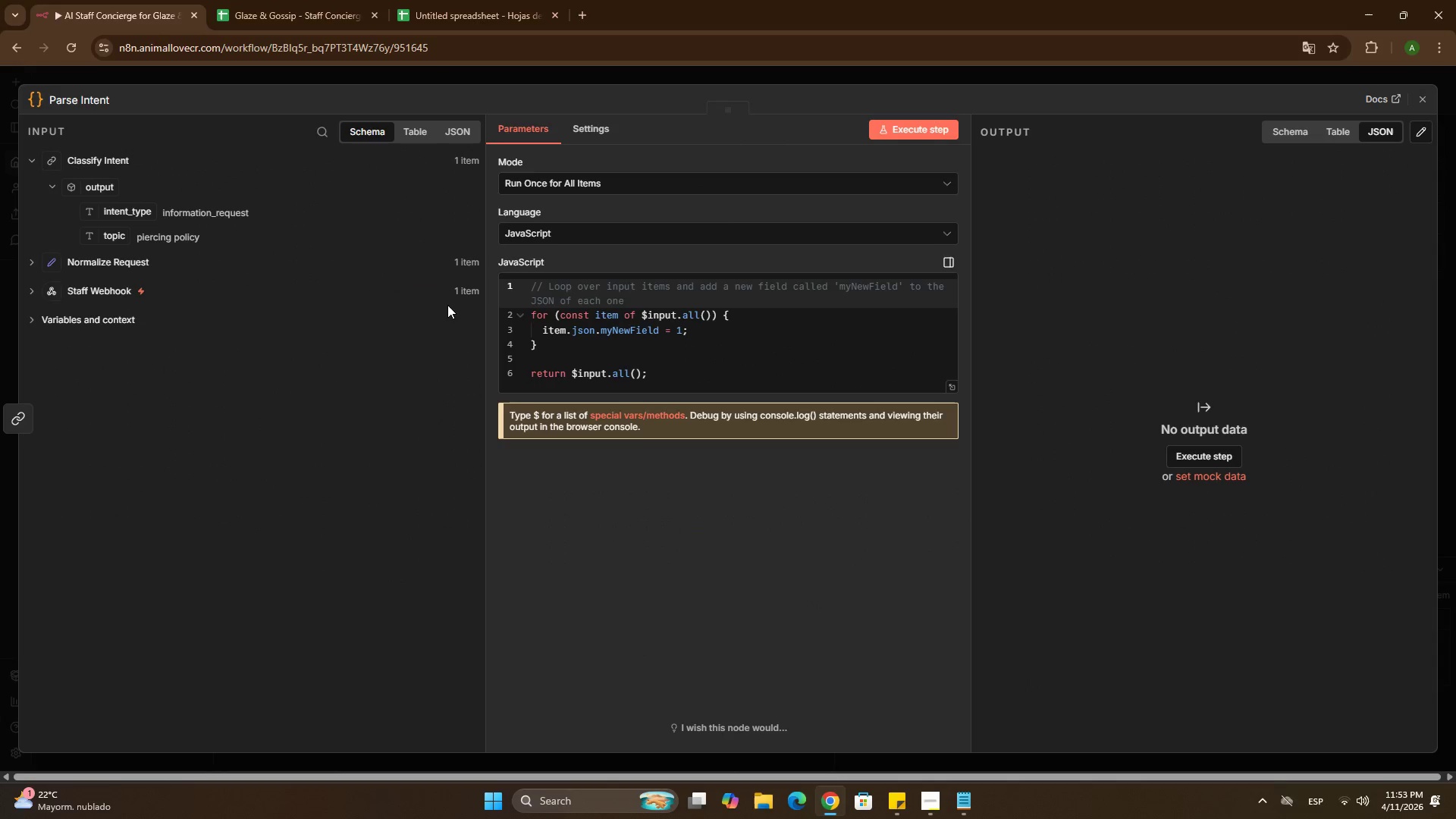 
left_click([532, 314])
 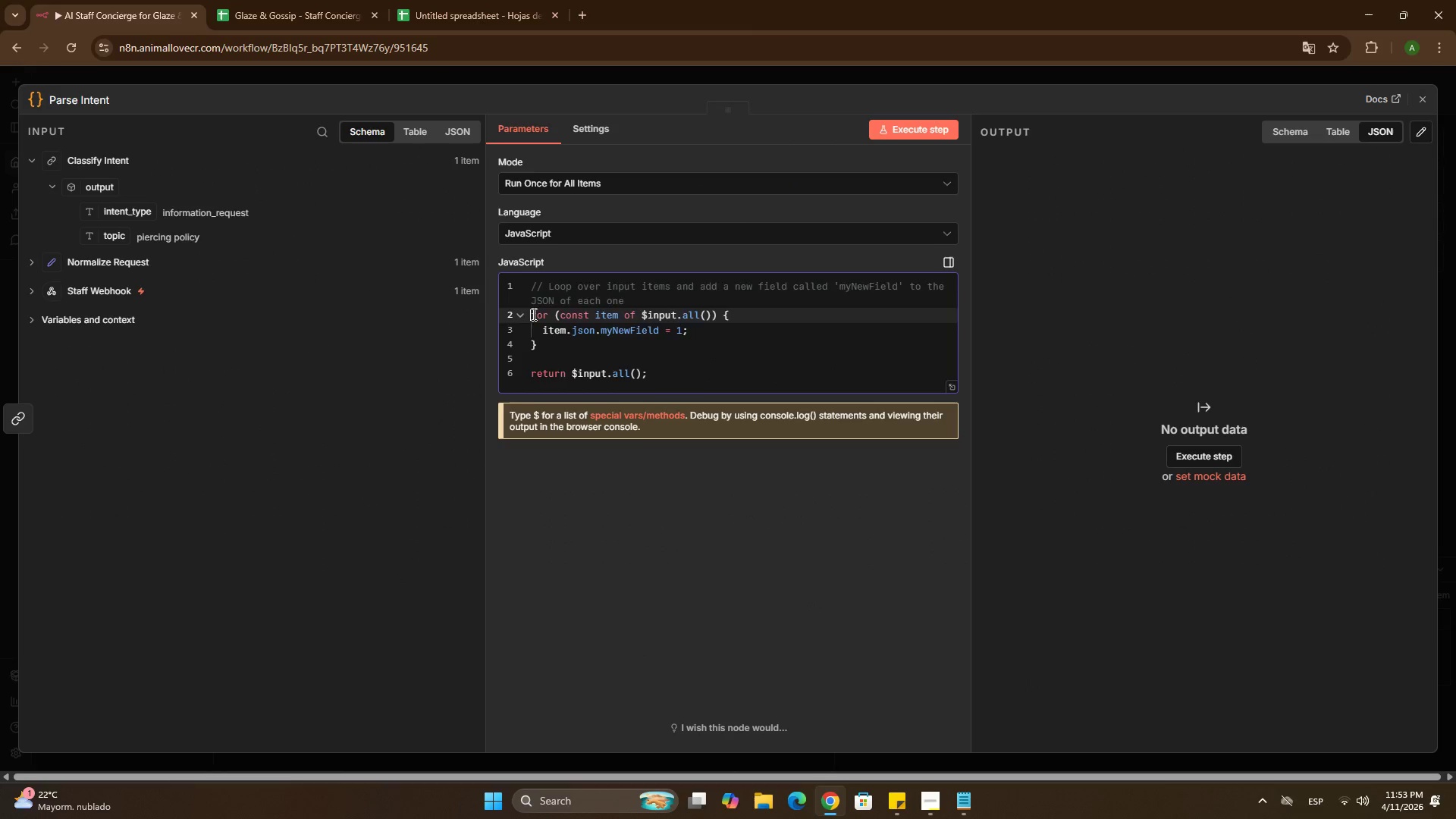 
key(Control+A)
 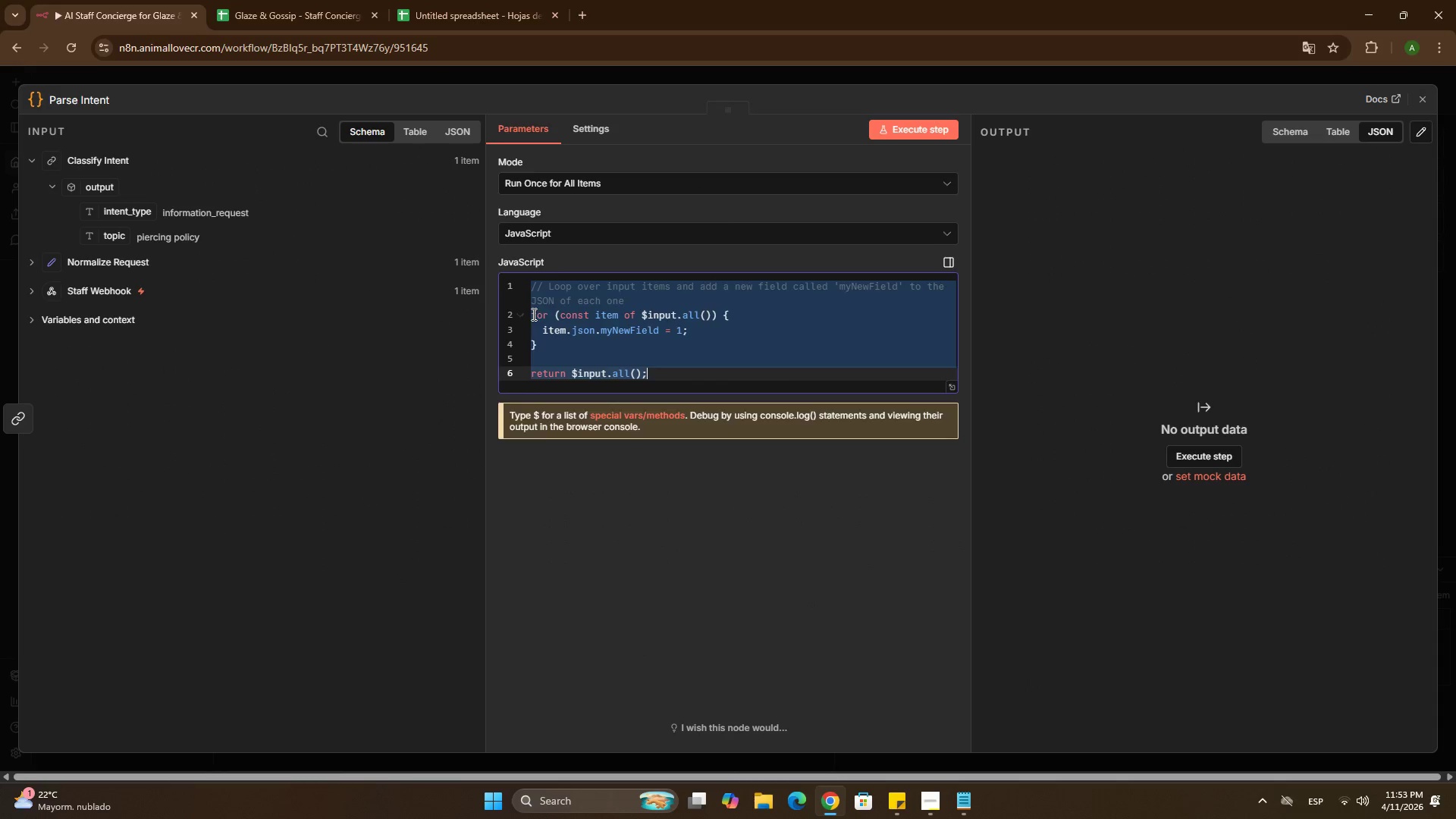 
key(Control+V)
 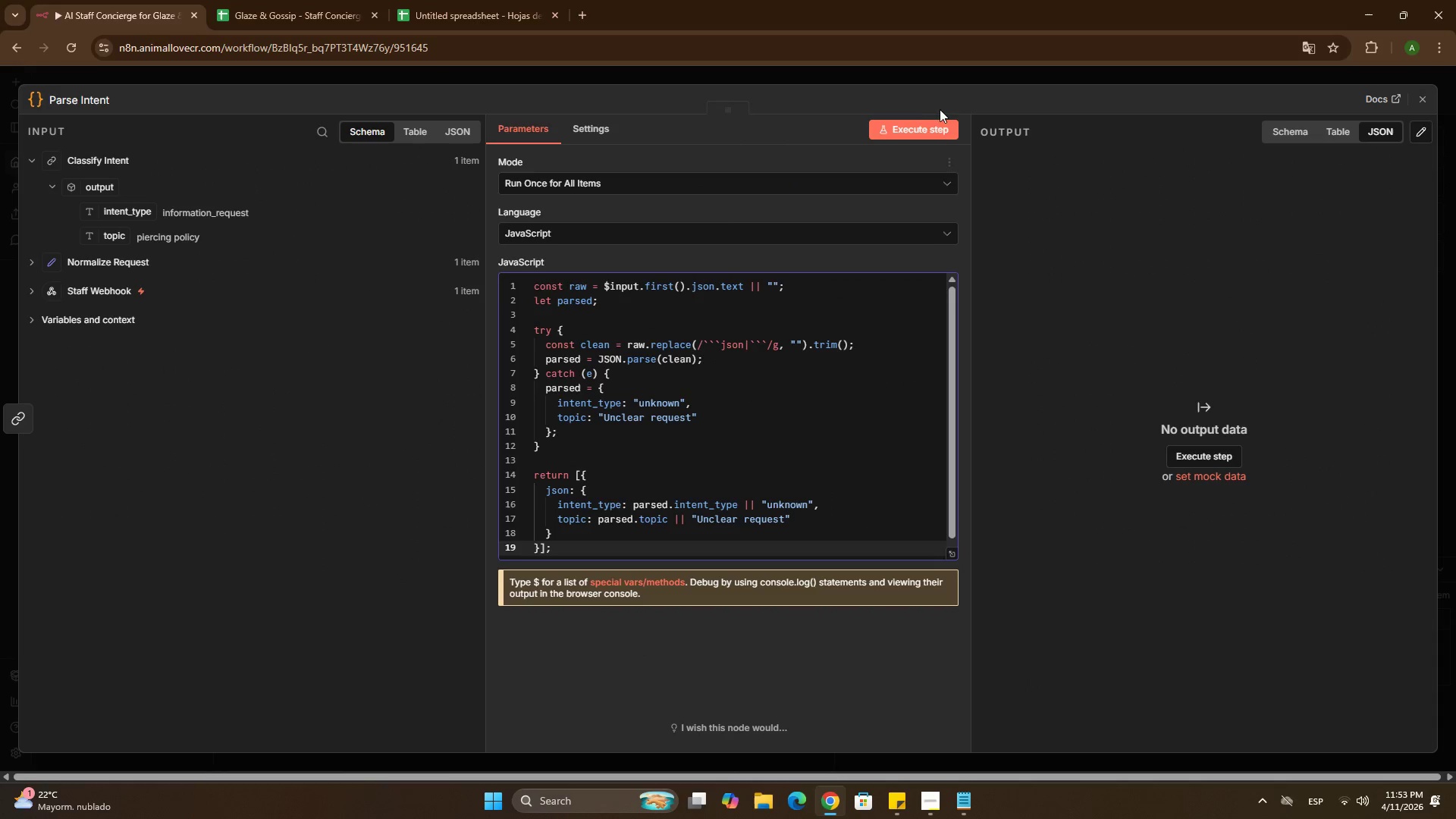 
left_click([918, 136])
 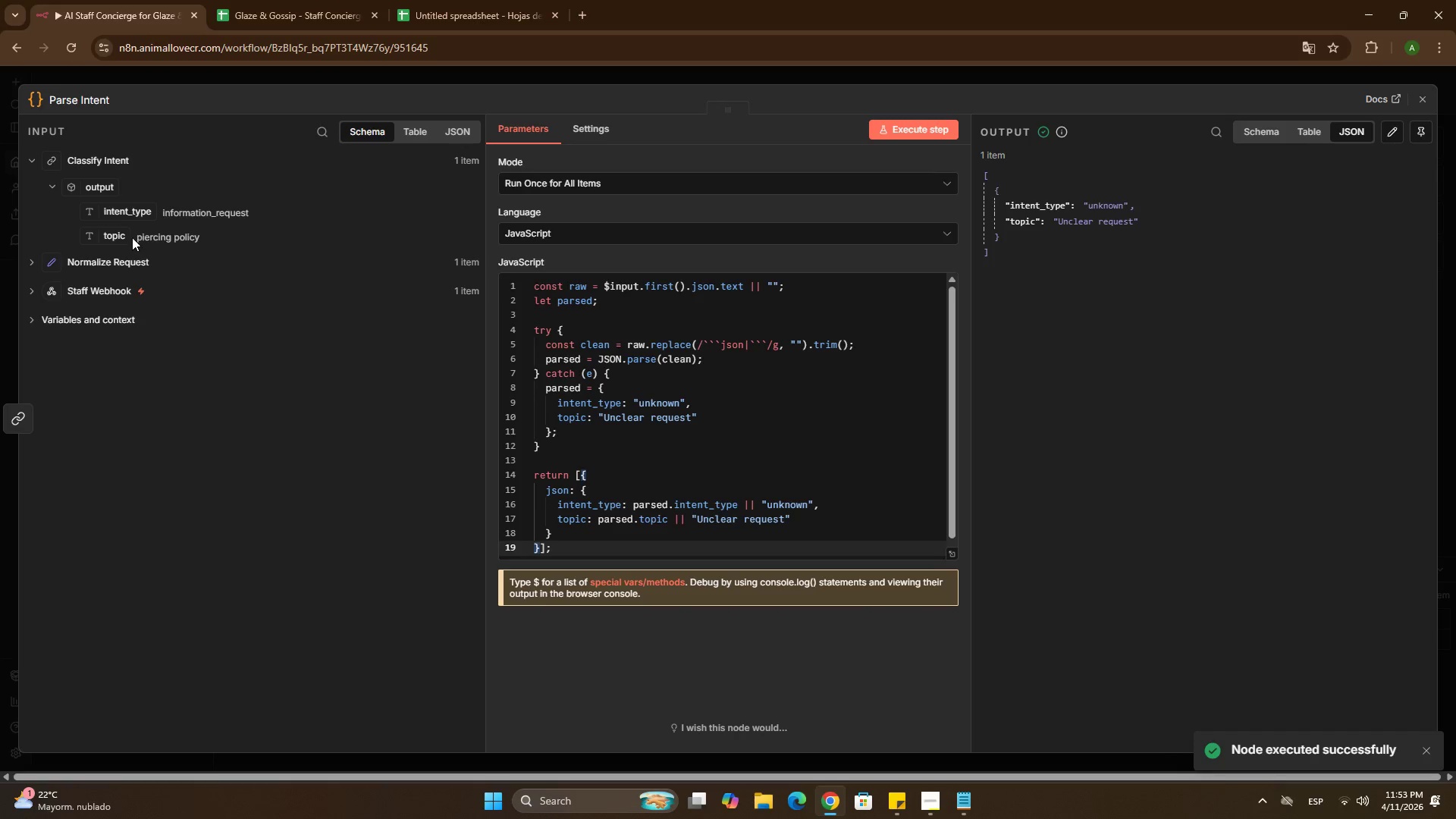 
wait(5.08)
 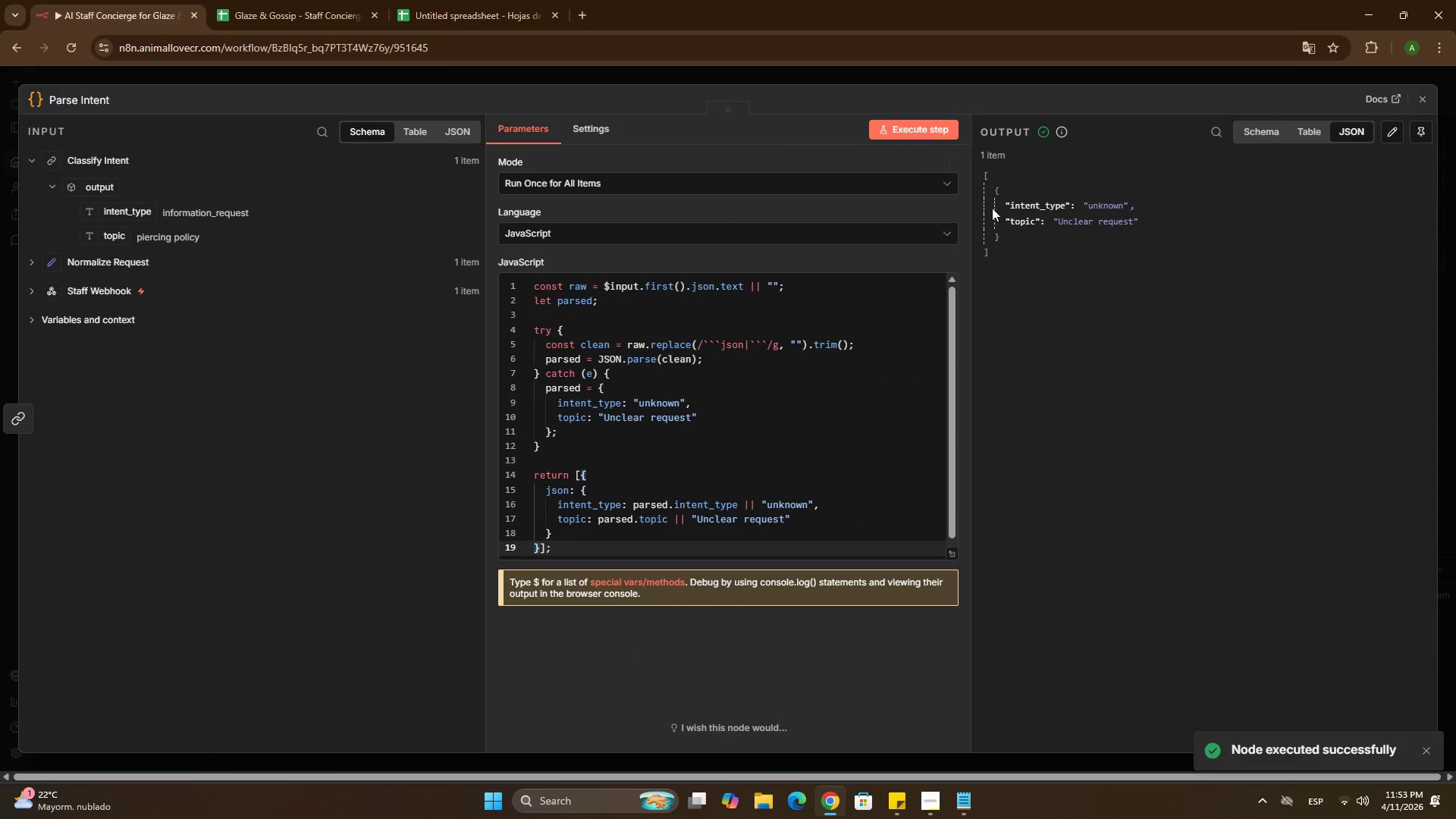 
scroll: coordinate [636, 299], scroll_direction: up, amount: 1.0
 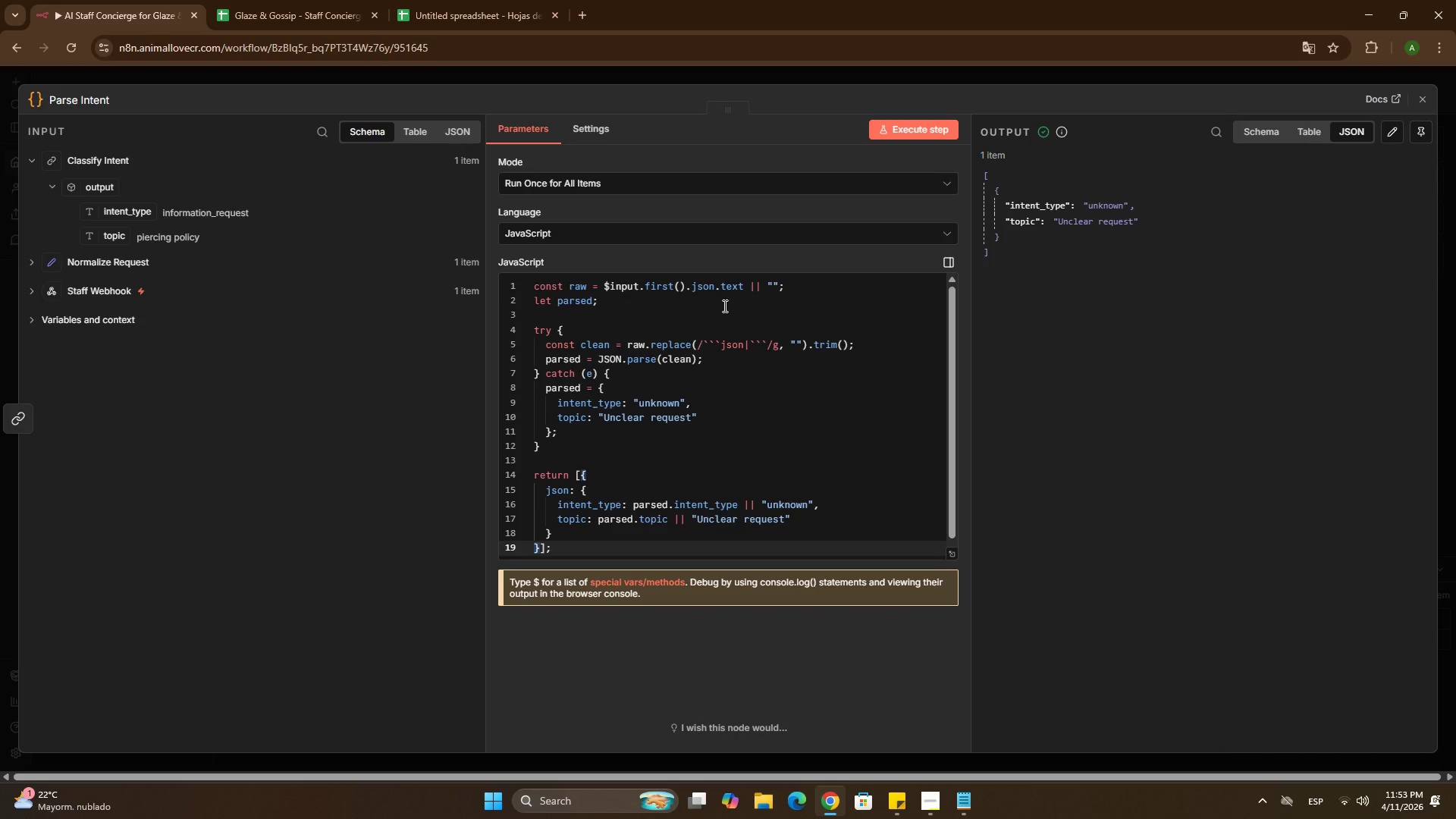 
left_click([723, 288])
 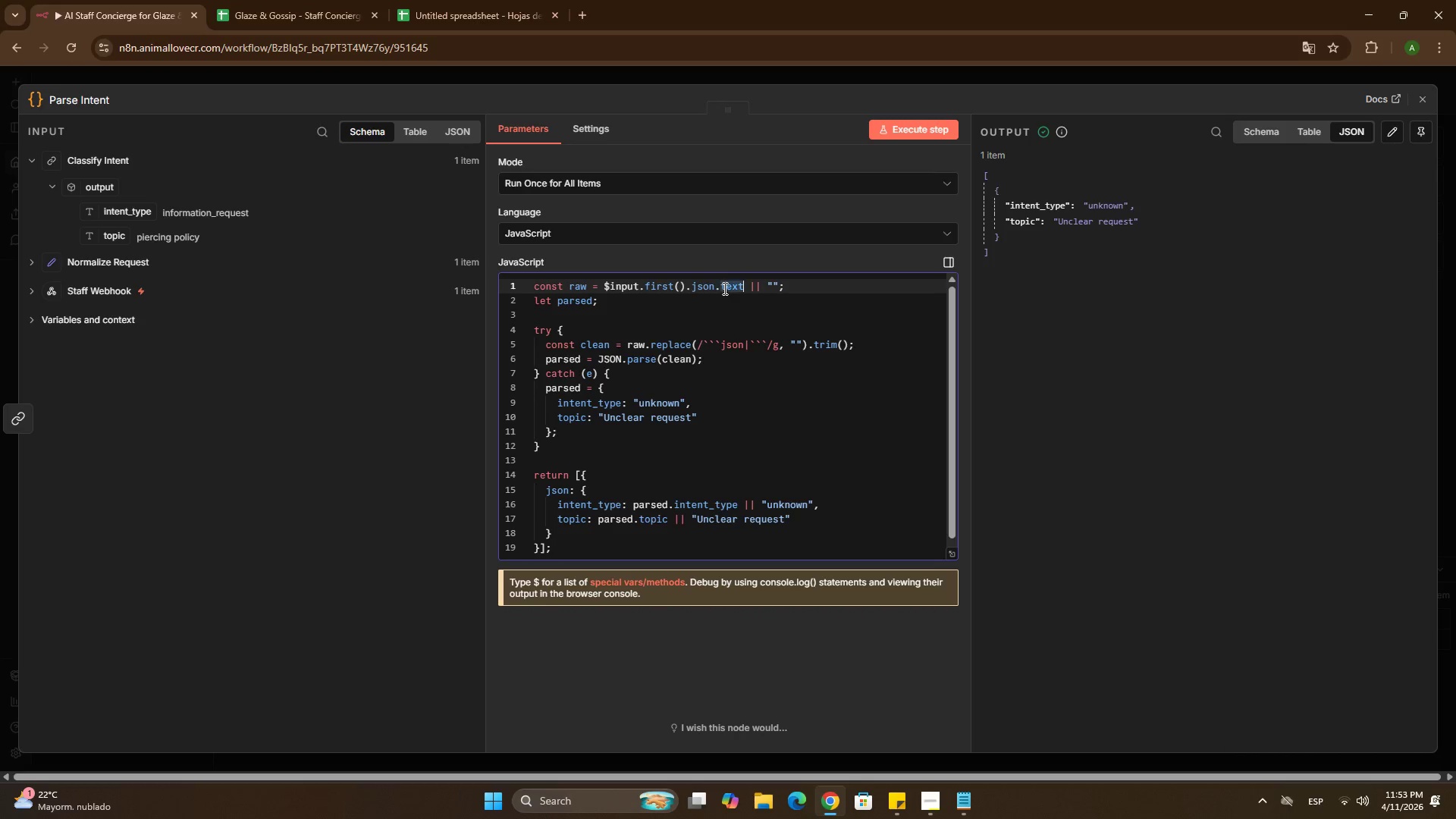 
left_click([723, 288])
 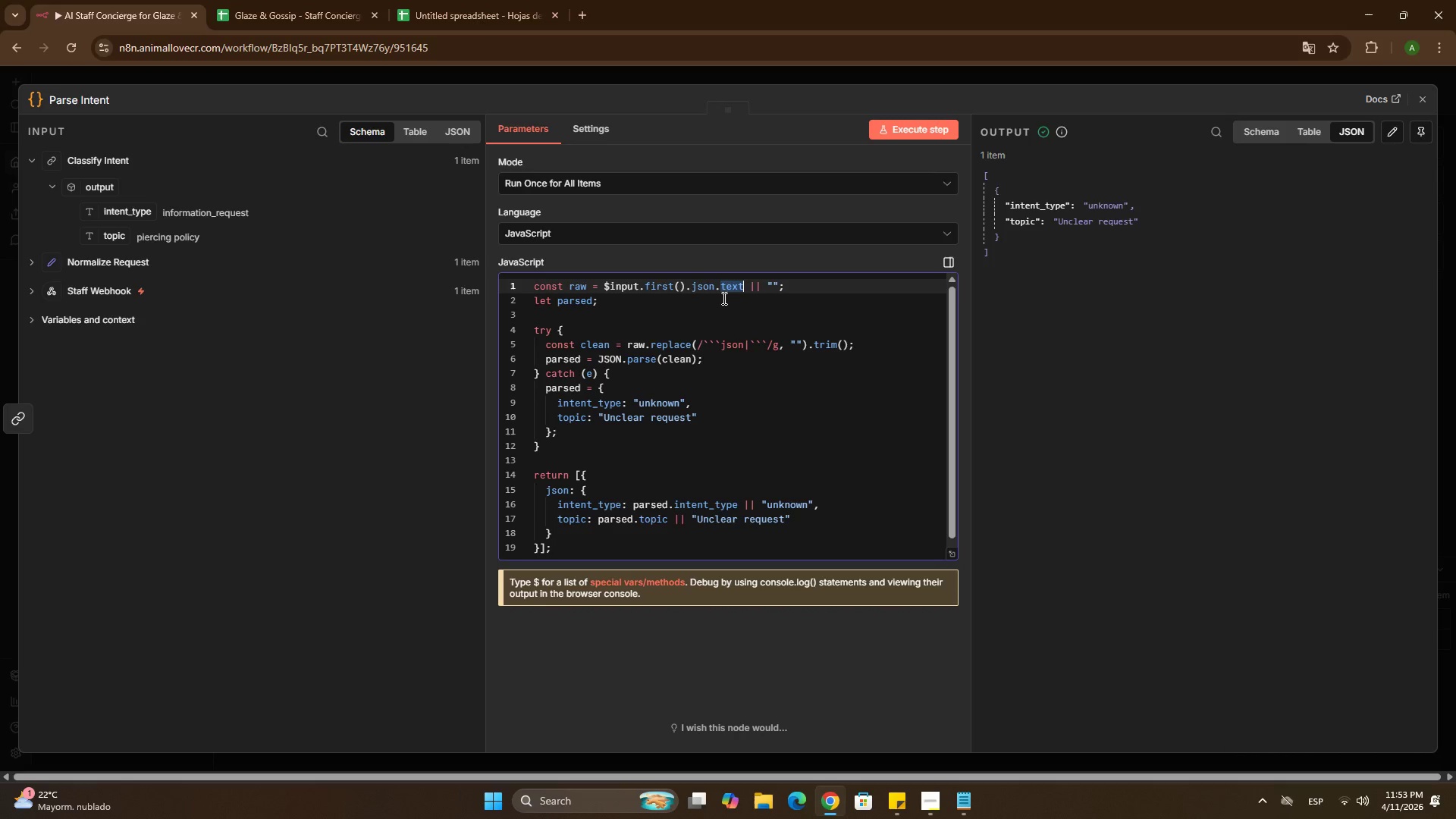 
scroll: coordinate [723, 288], scroll_direction: up, amount: 1.0
 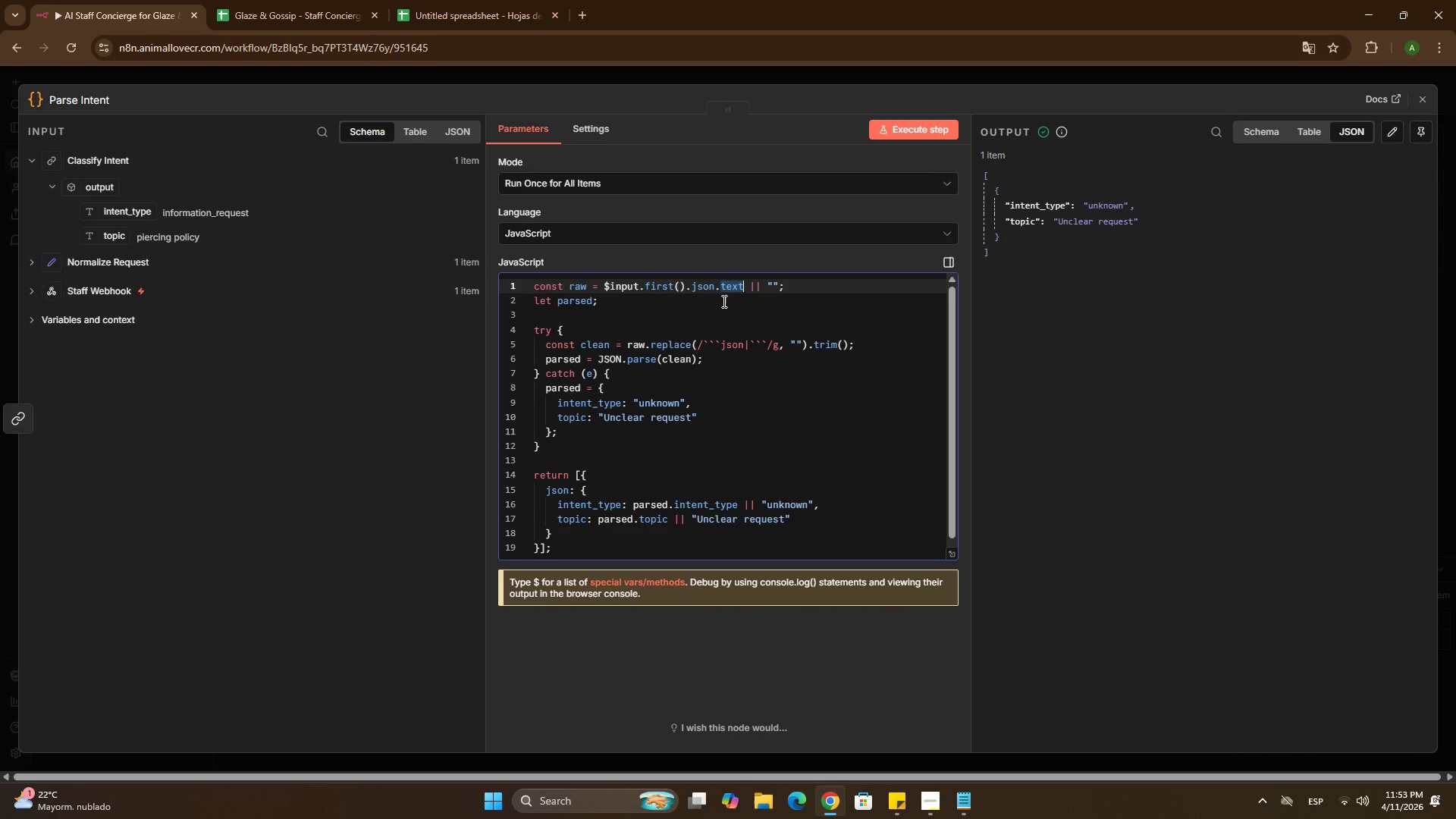 
type(output)
 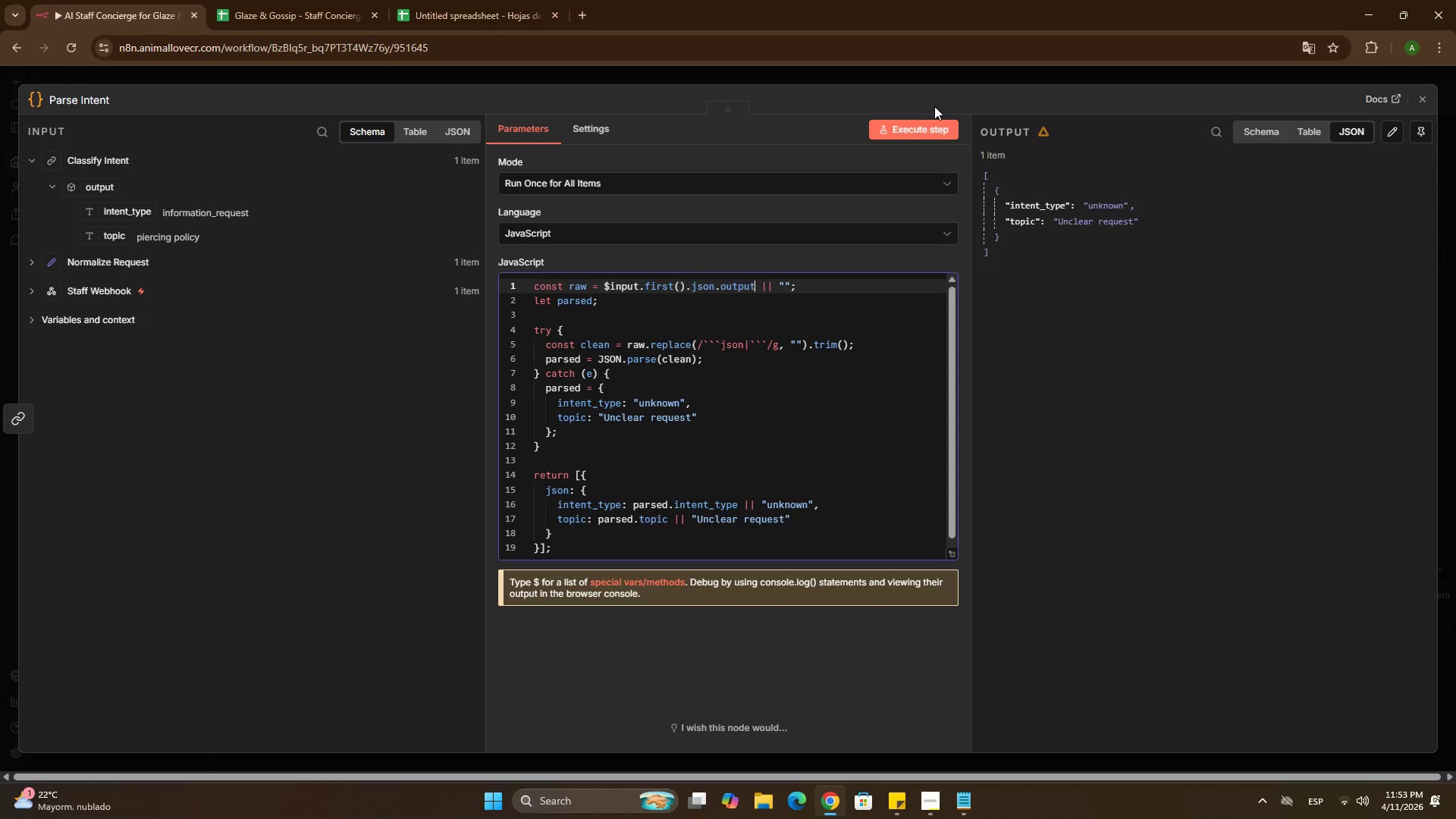 
left_click([923, 120])
 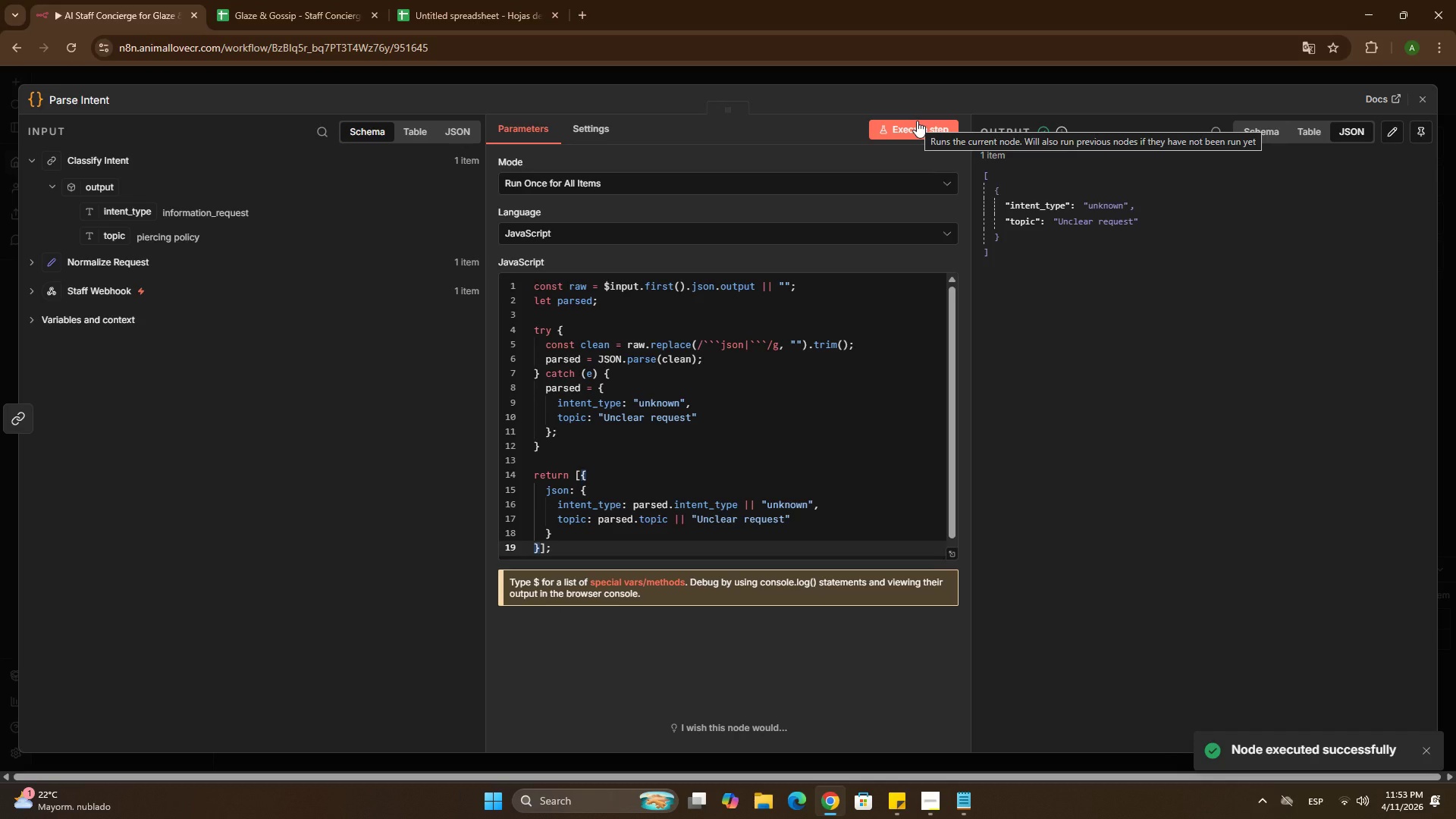 
wait(6.17)
 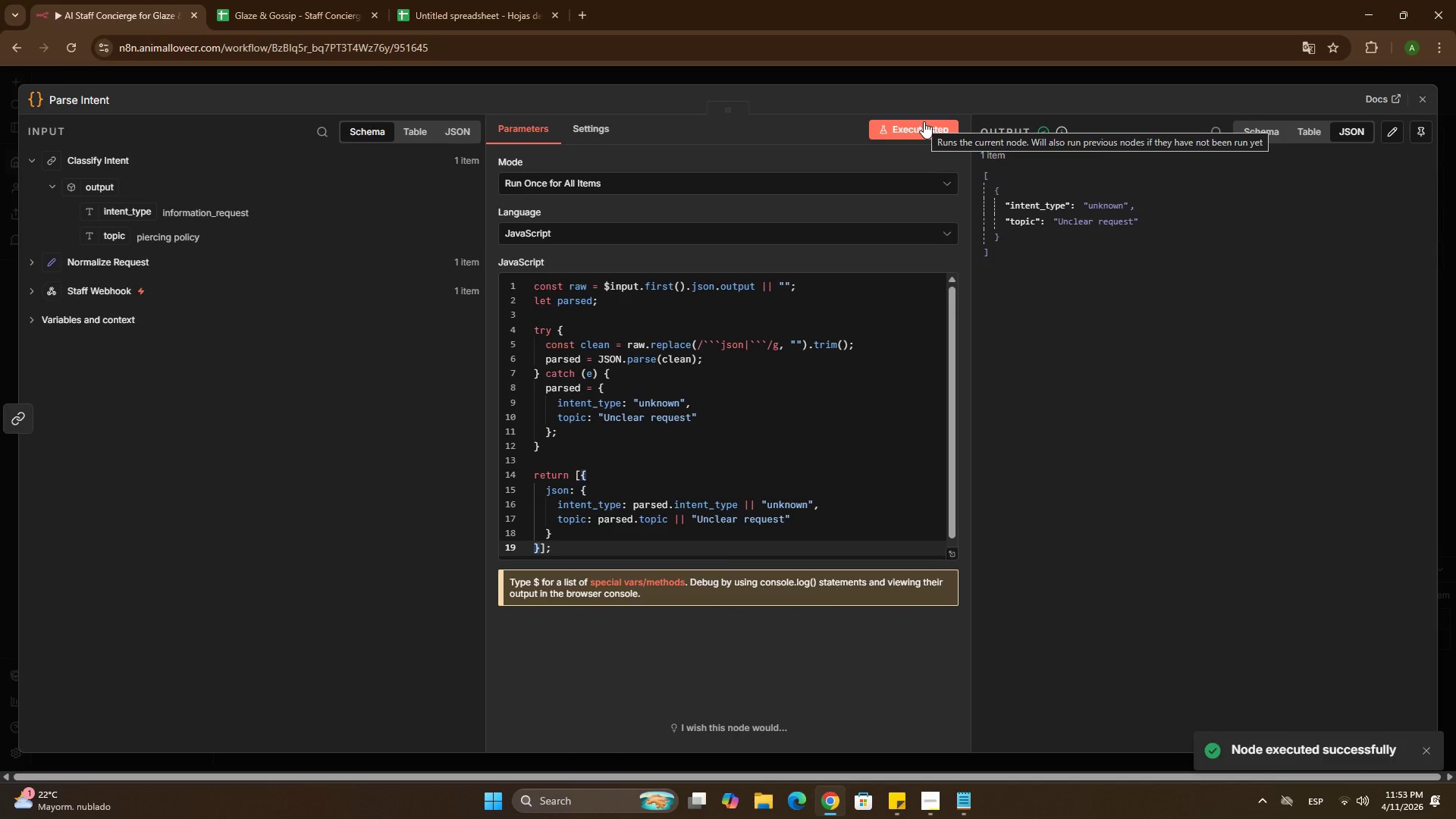 
double_click([732, 291])
 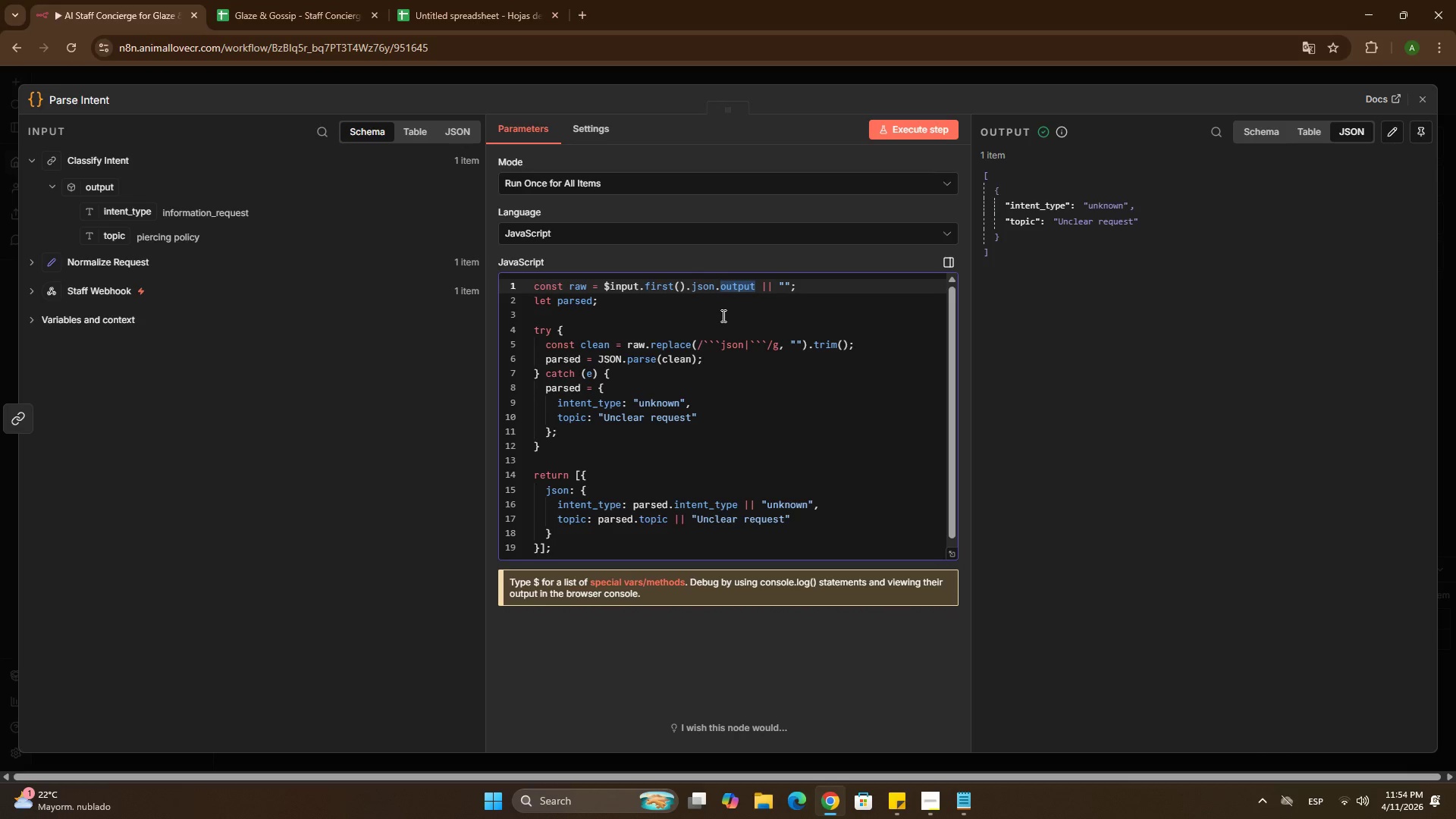 
wait(9.39)
 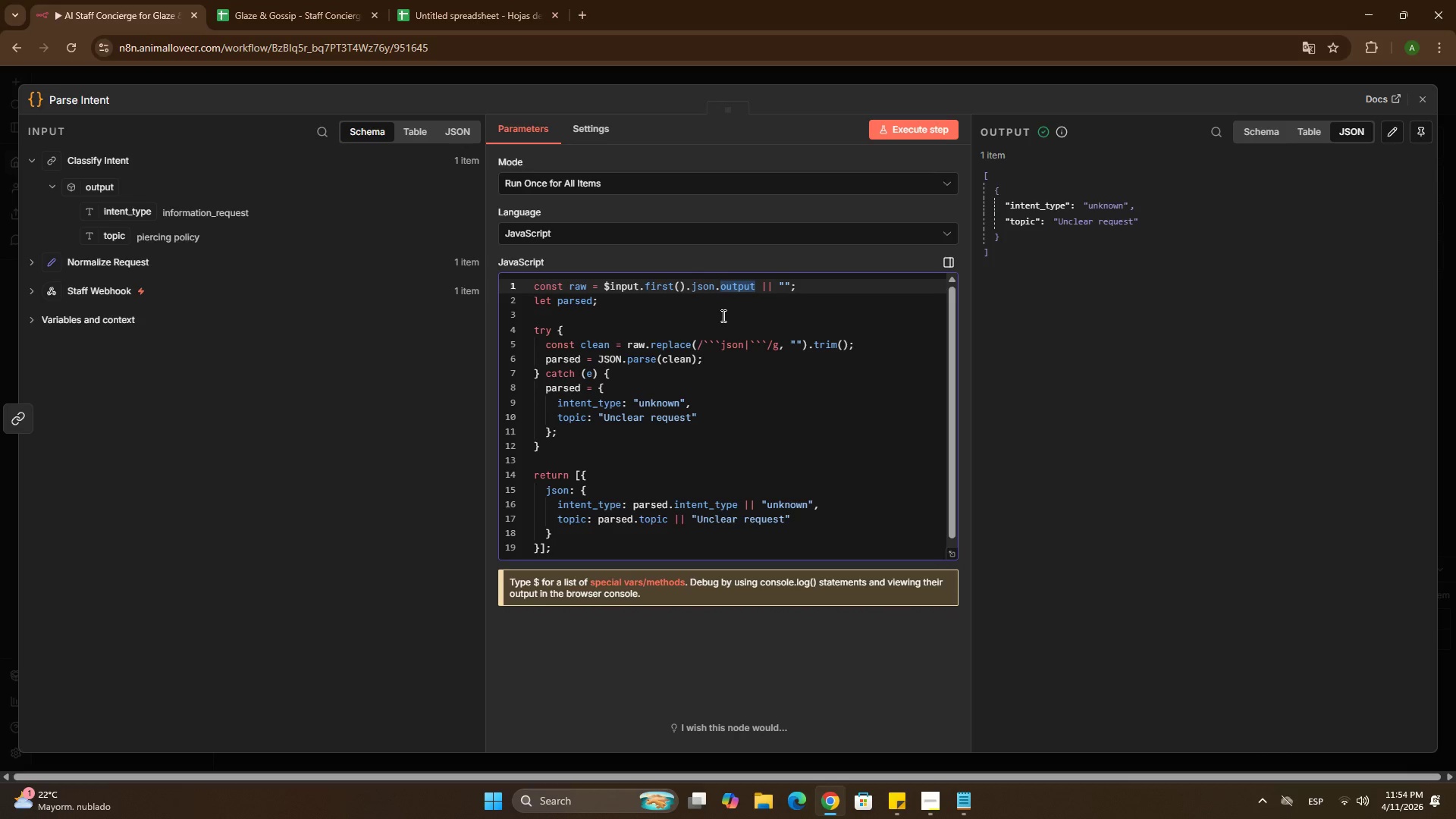 
hold_key(key=ControlLeft, duration=0.53)
 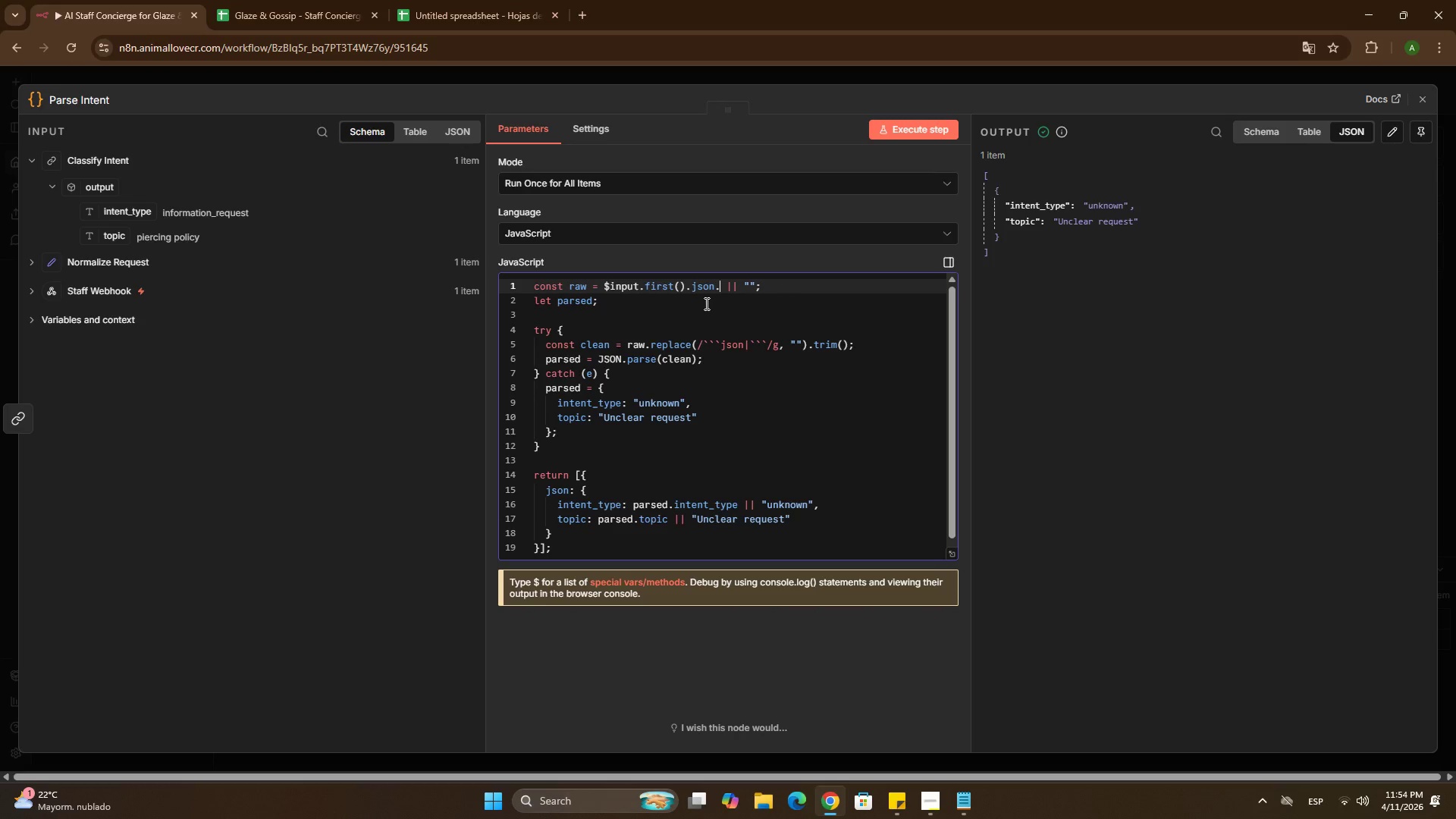 
key(Backspace)
key(Backspace)
key(Backspace)
key(Backspace)
key(Backspace)
key(Backspace)
key(Backspace)
type(.ou)
key(Backspace)
key(Backspace)
type(json.ou)
 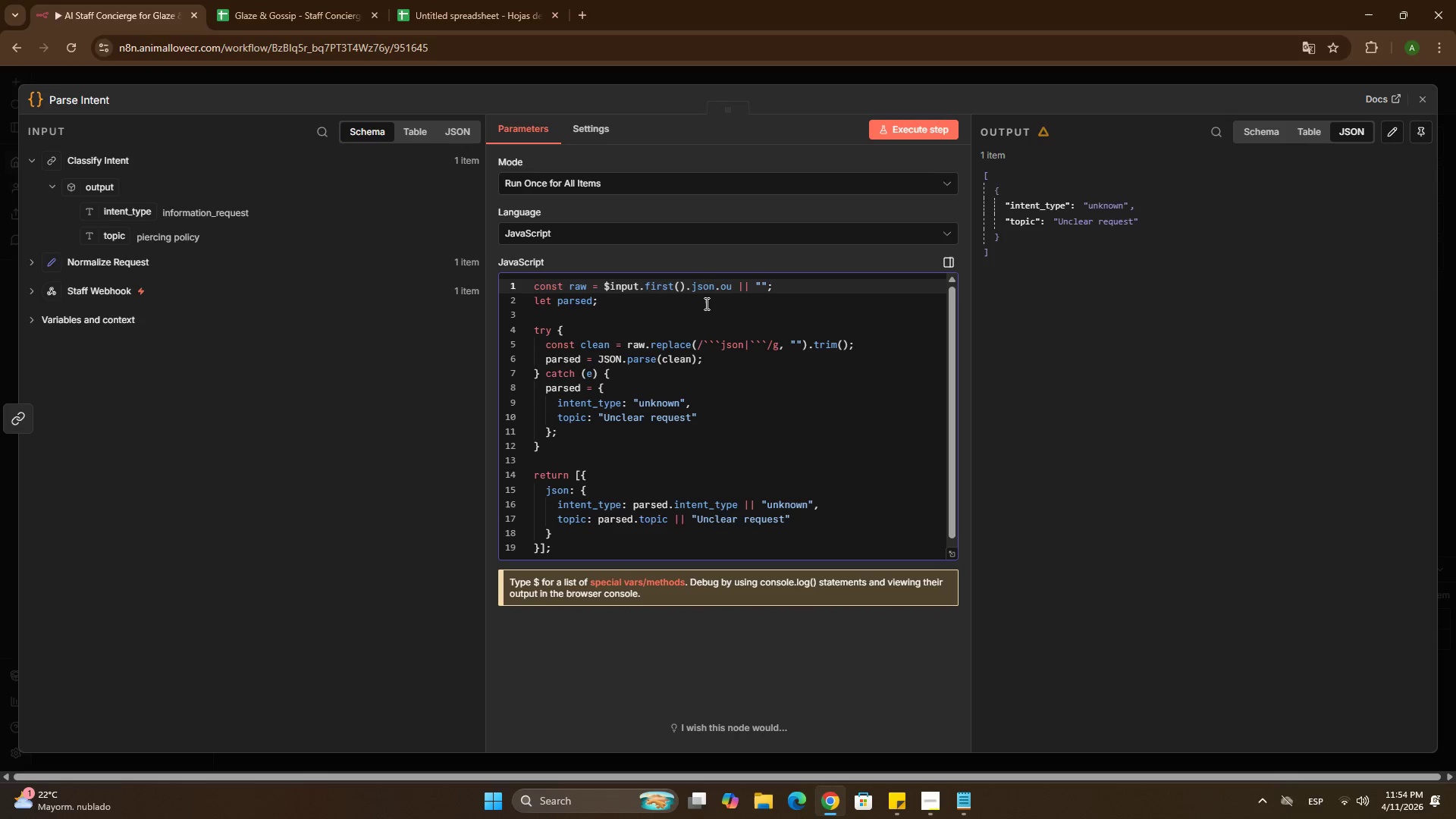 
key(Control+Z)
 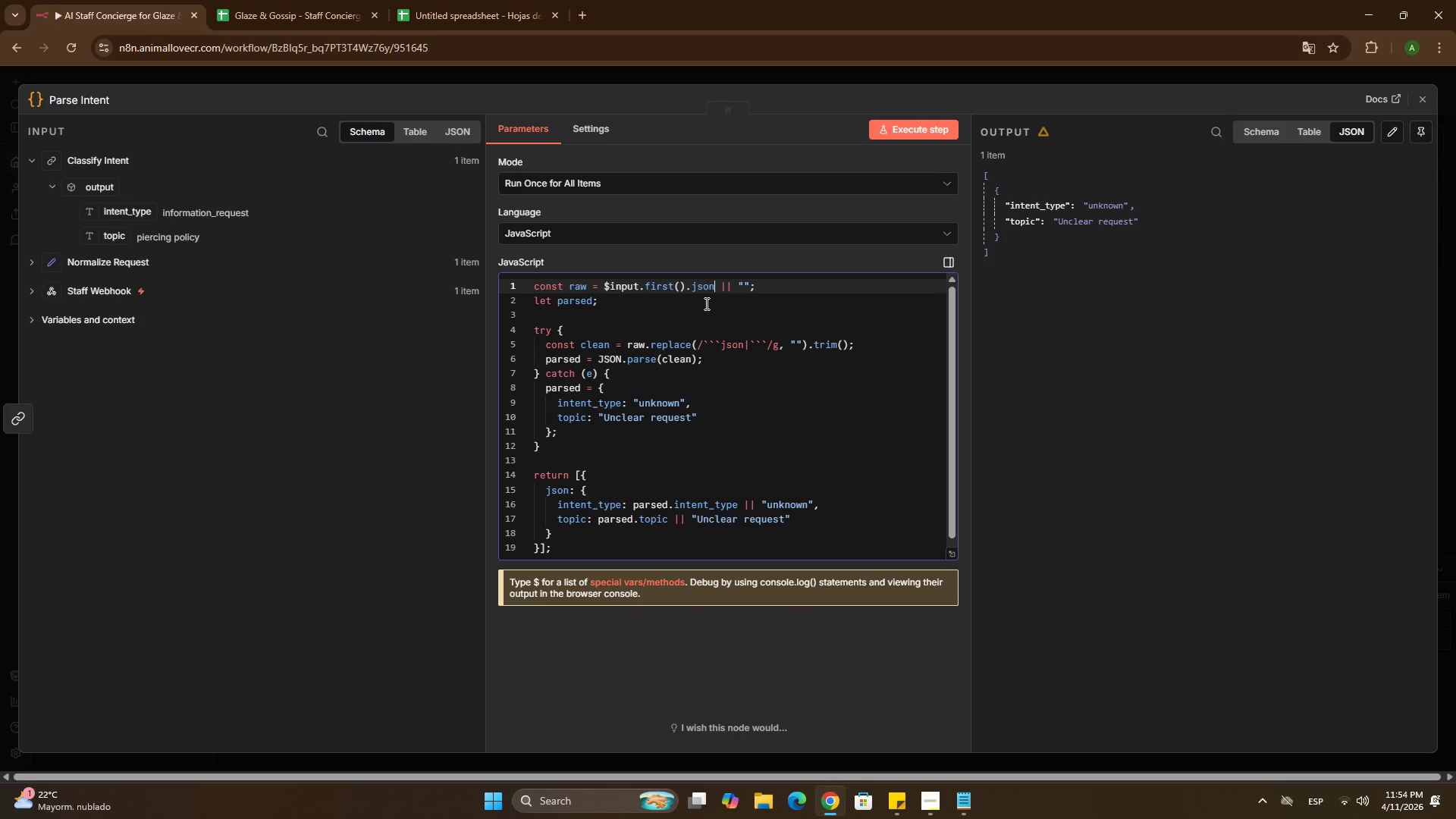 
key(Control+Z)
 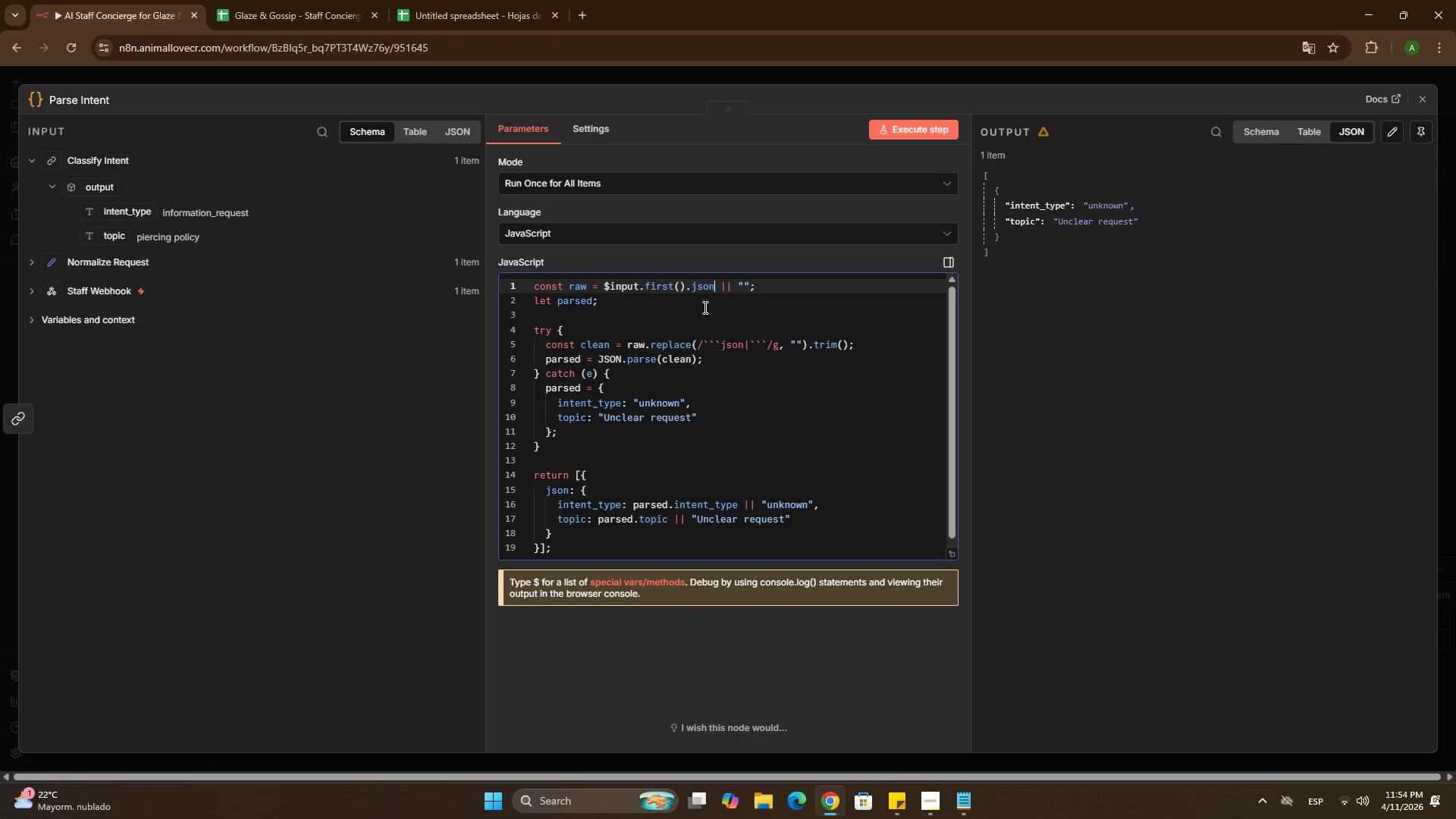 
key(Control+Z)
 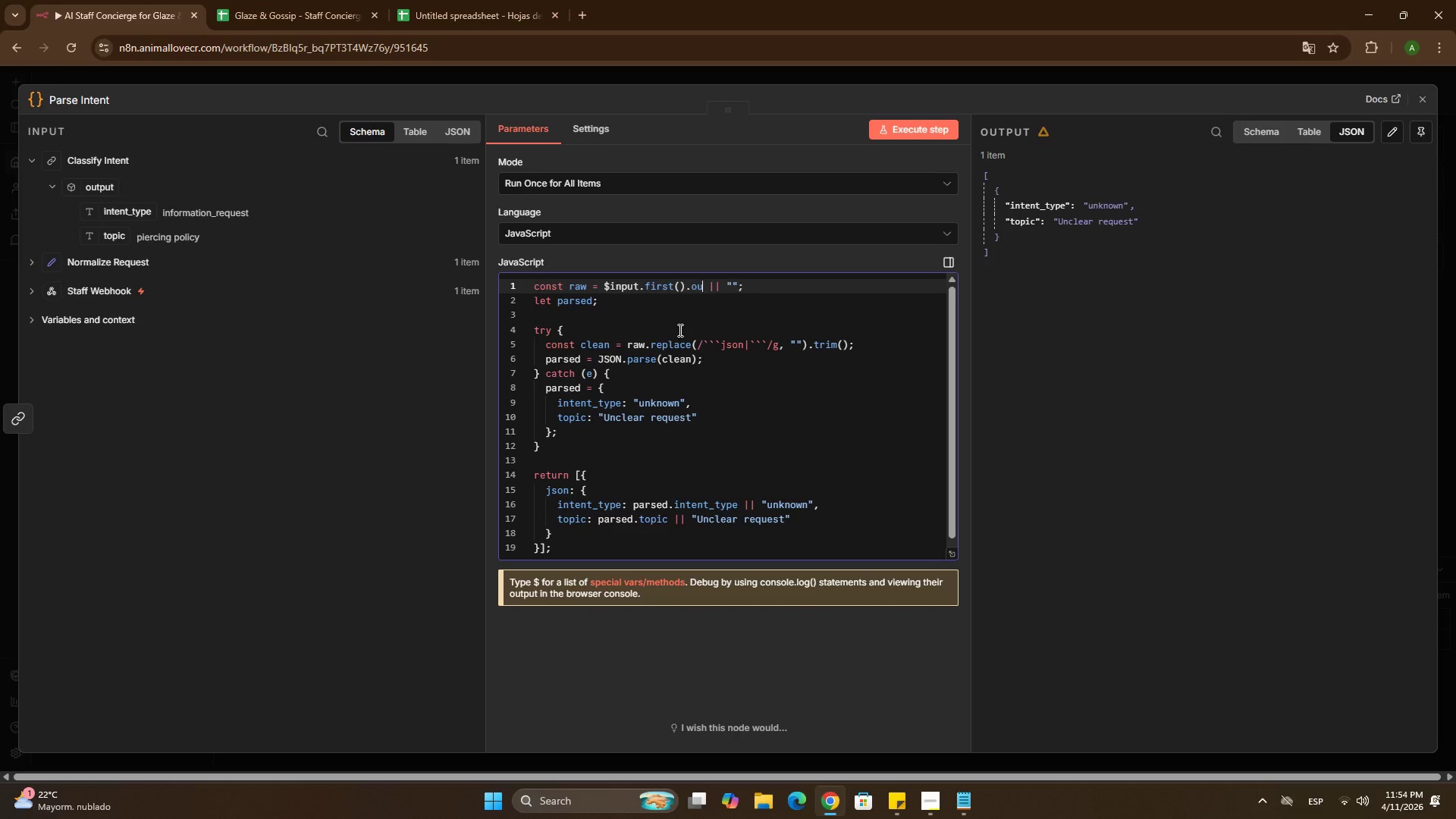 
key(Control+Z)
 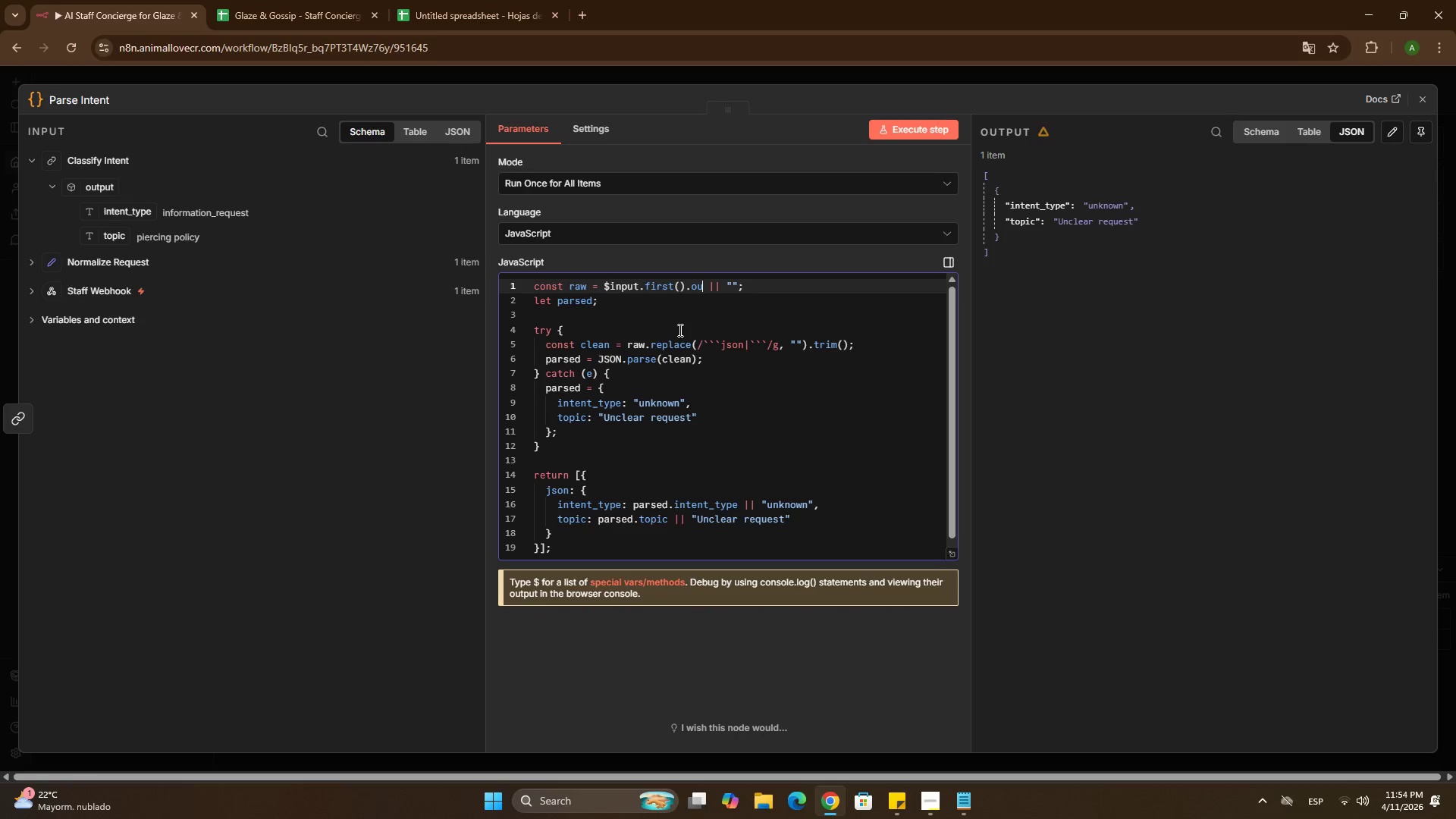 
key(Control+Z)
 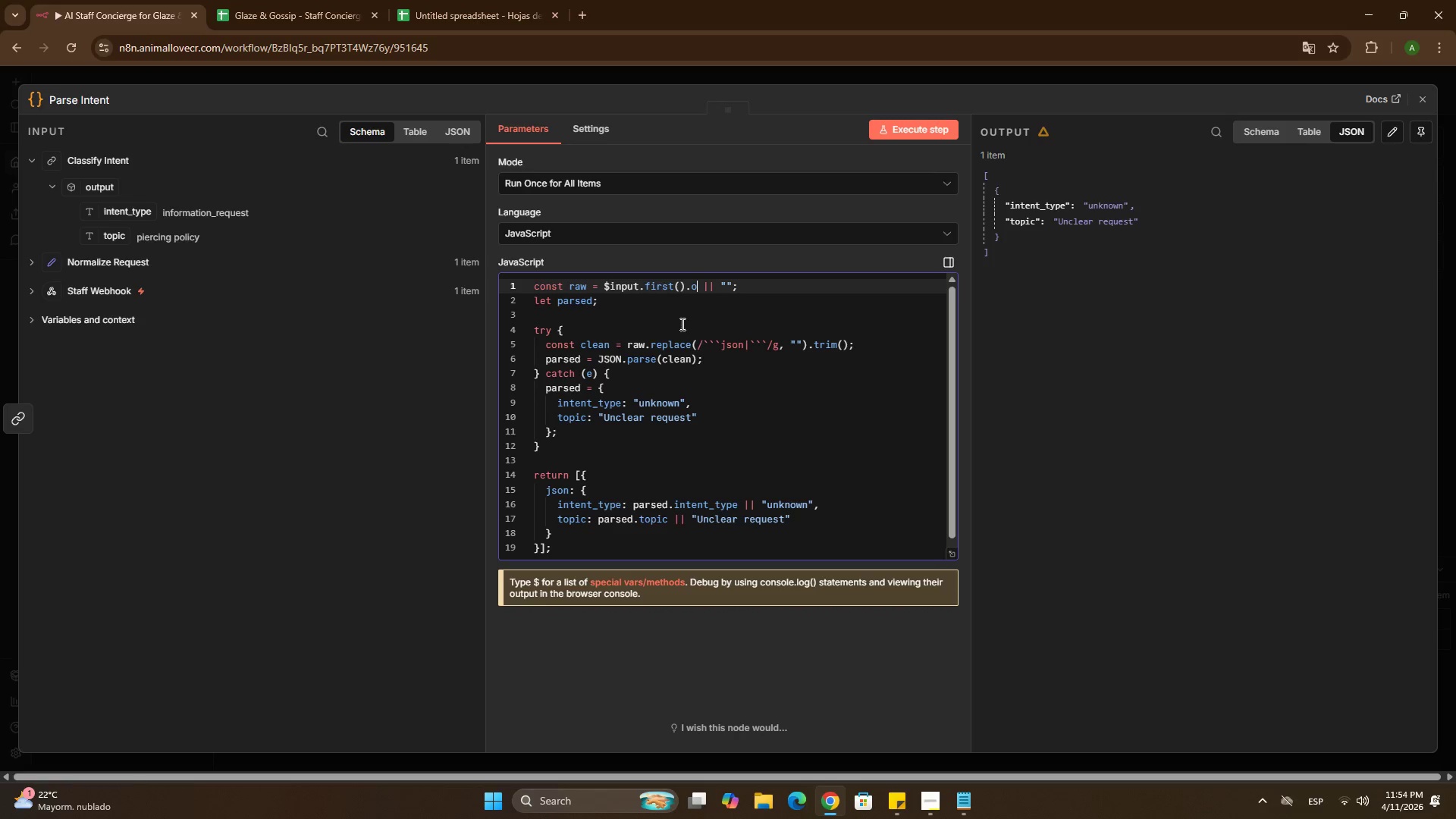 
key(Control+Z)
 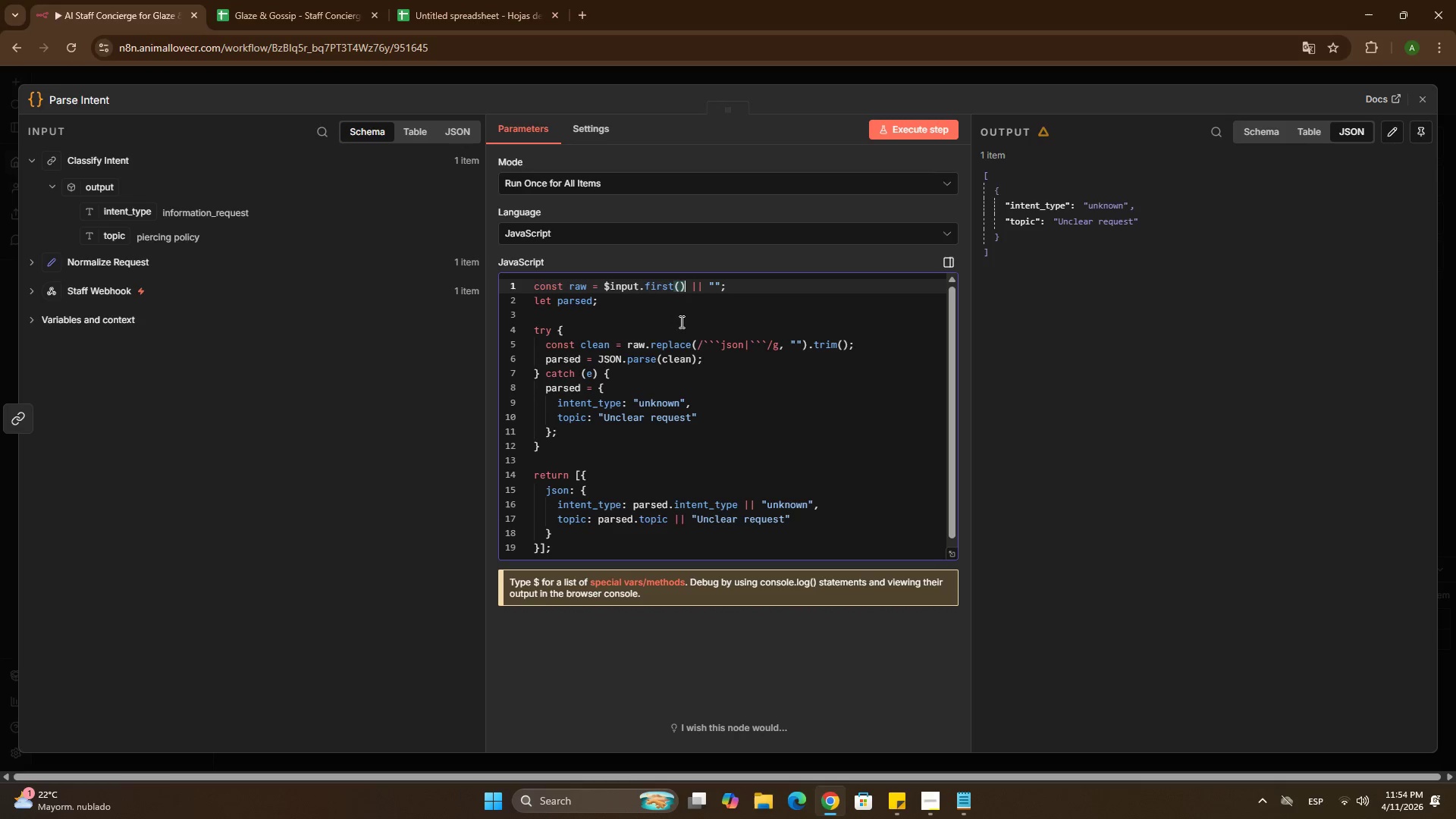 
key(Control+Z)
 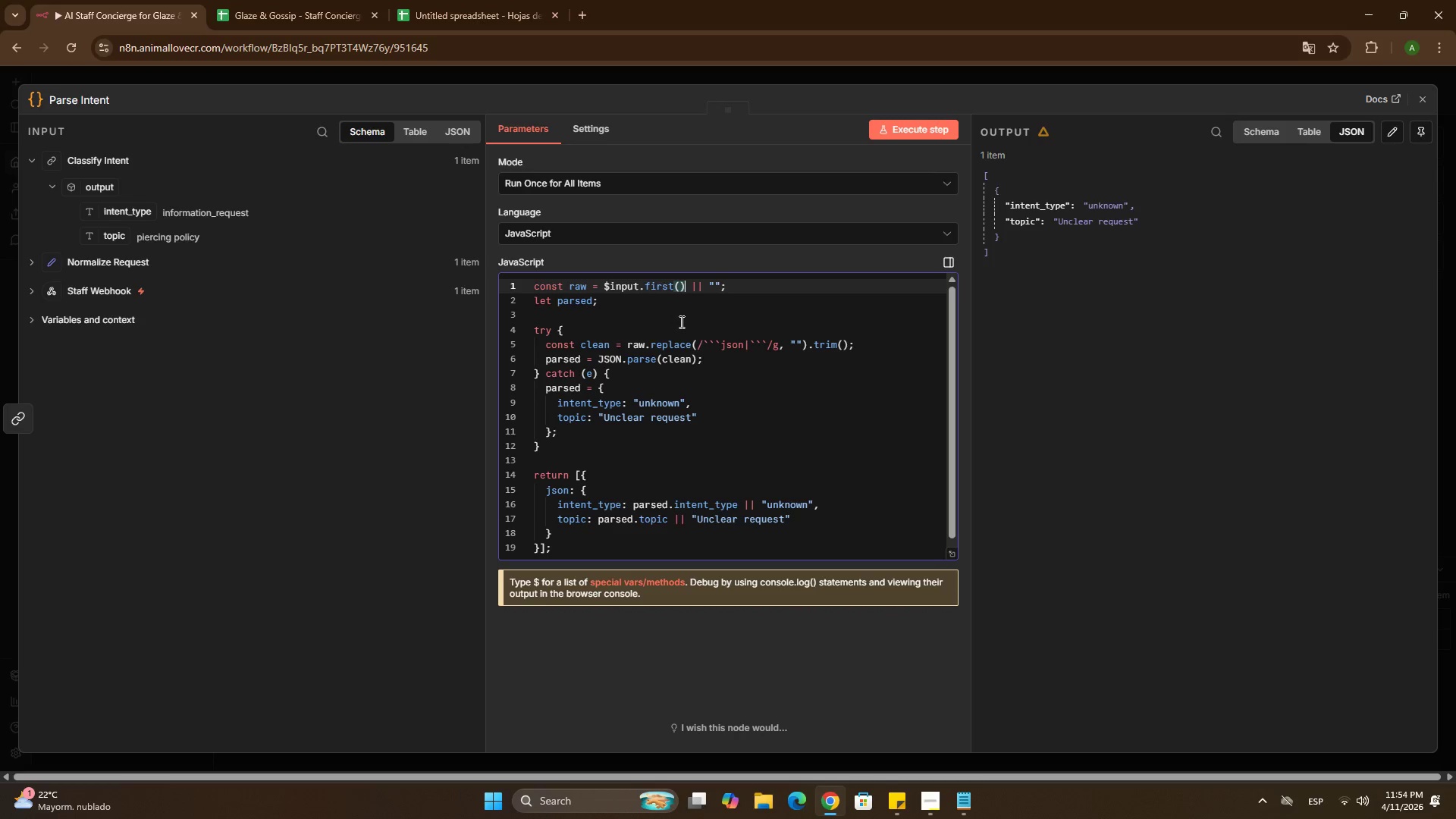 
key(Control+Z)
 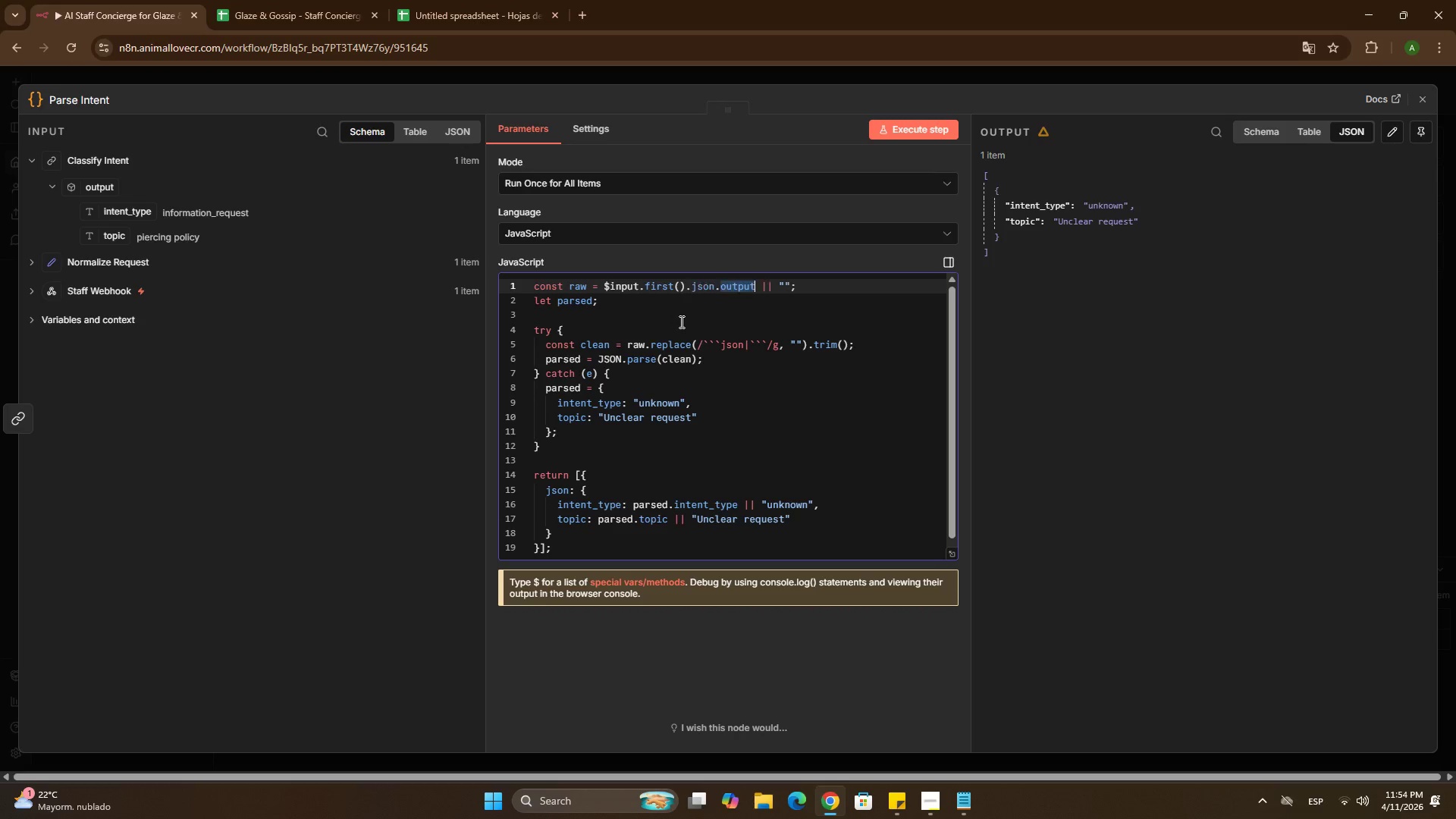 
key(Control+Z)
 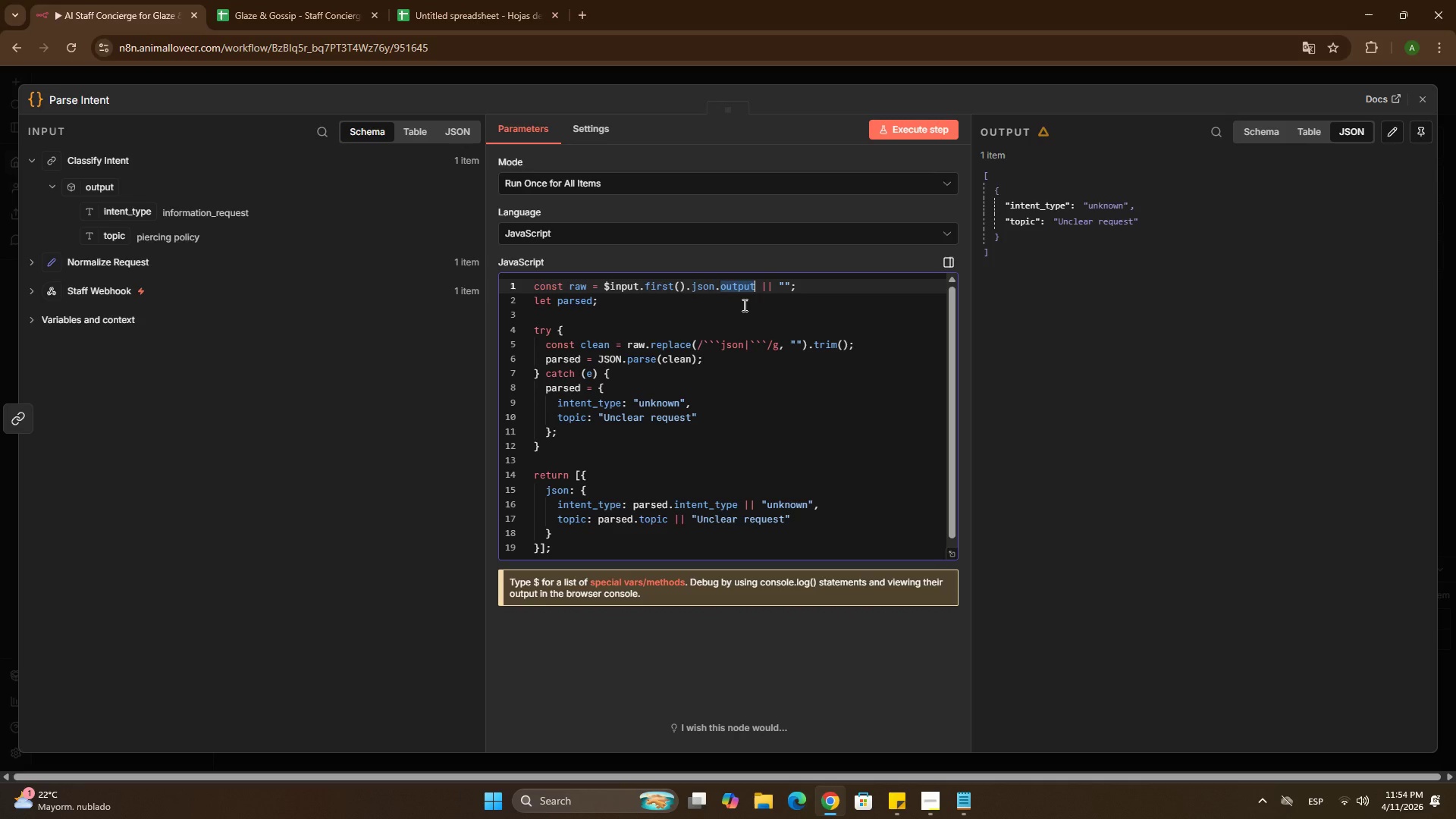 
key(Control+Z)
 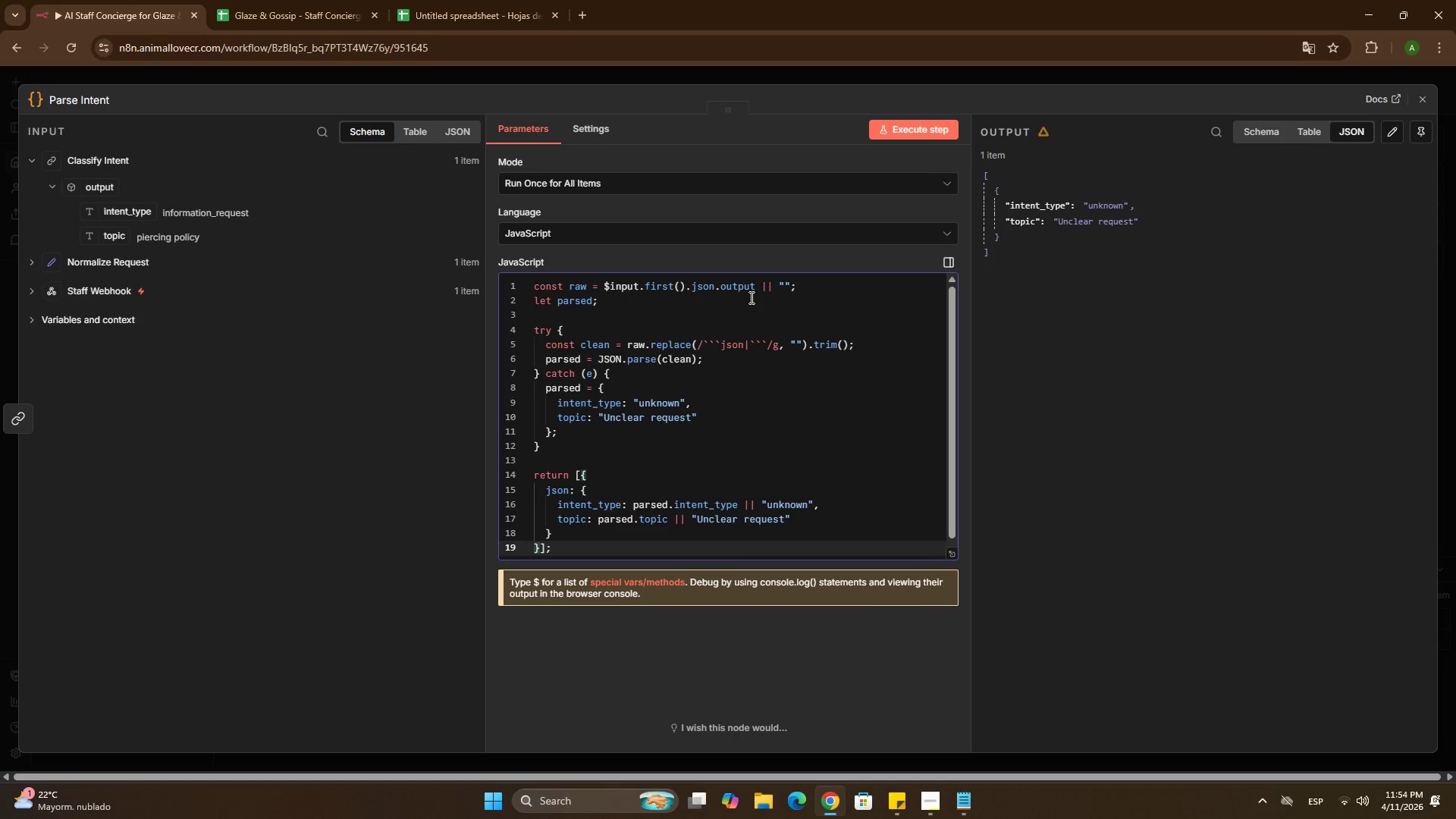 
key(Control+ControlLeft)
 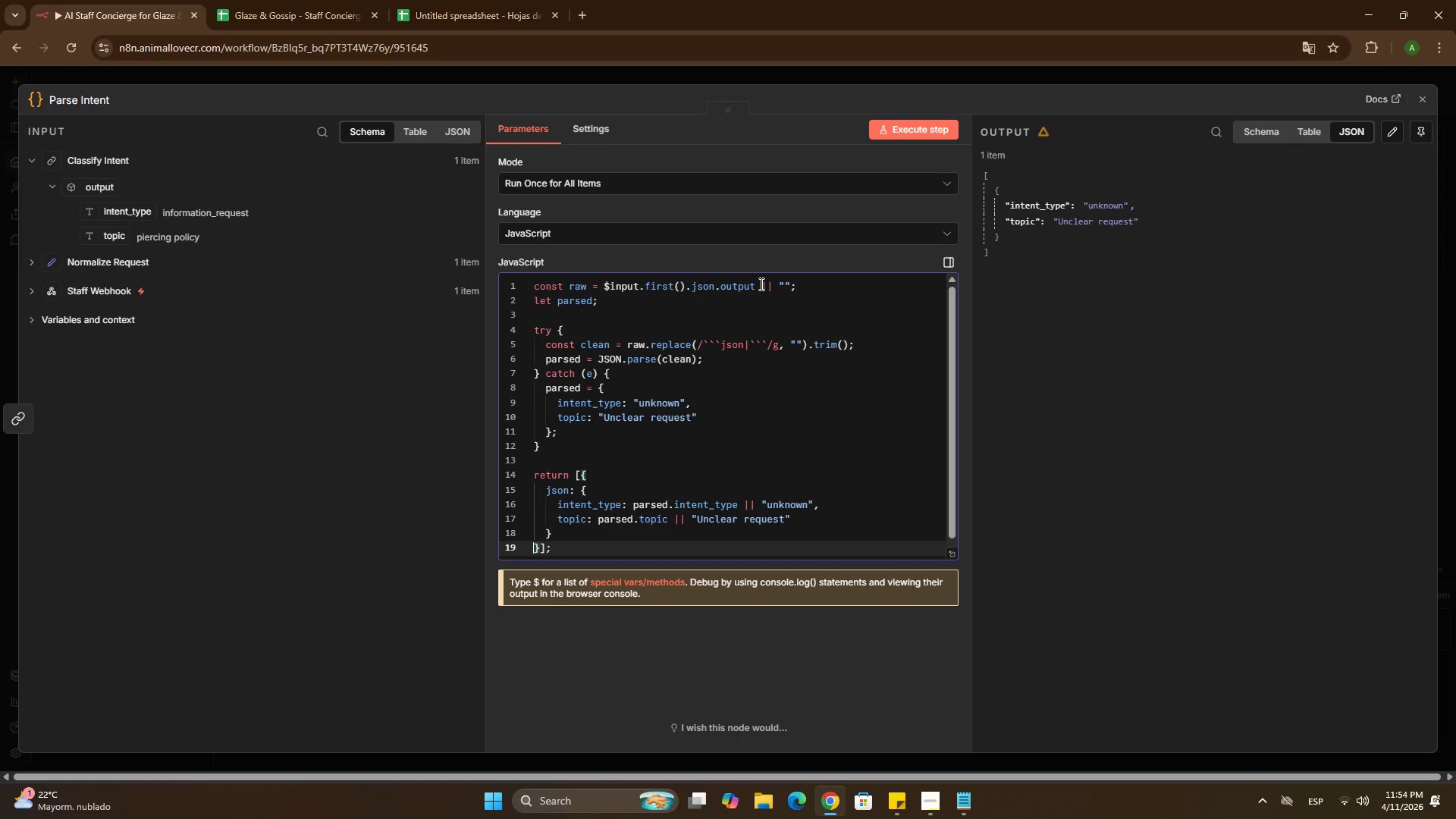 
left_click([760, 284])
 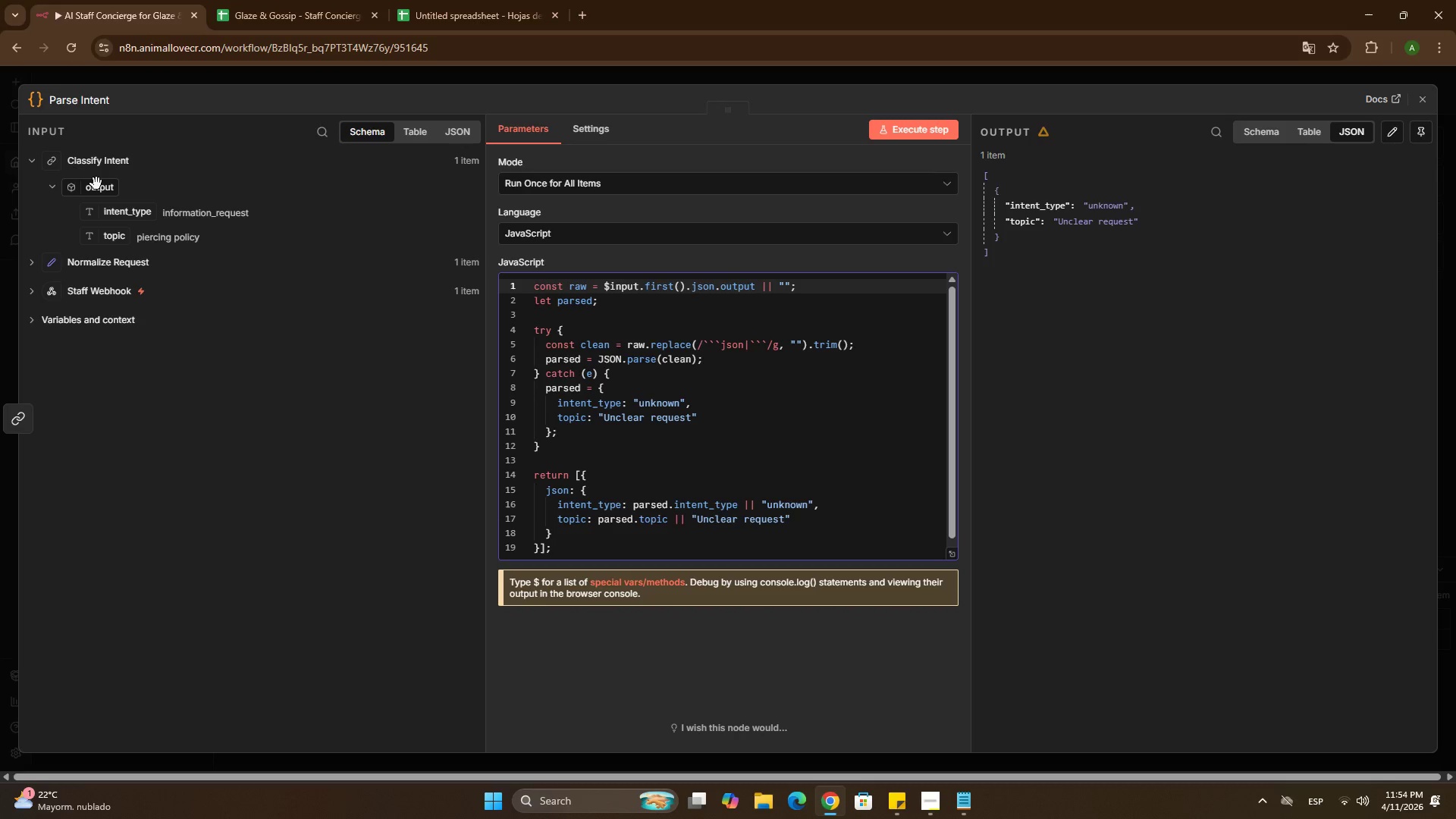 
left_click_drag(start_coordinate=[96, 184], to_coordinate=[604, 288])
 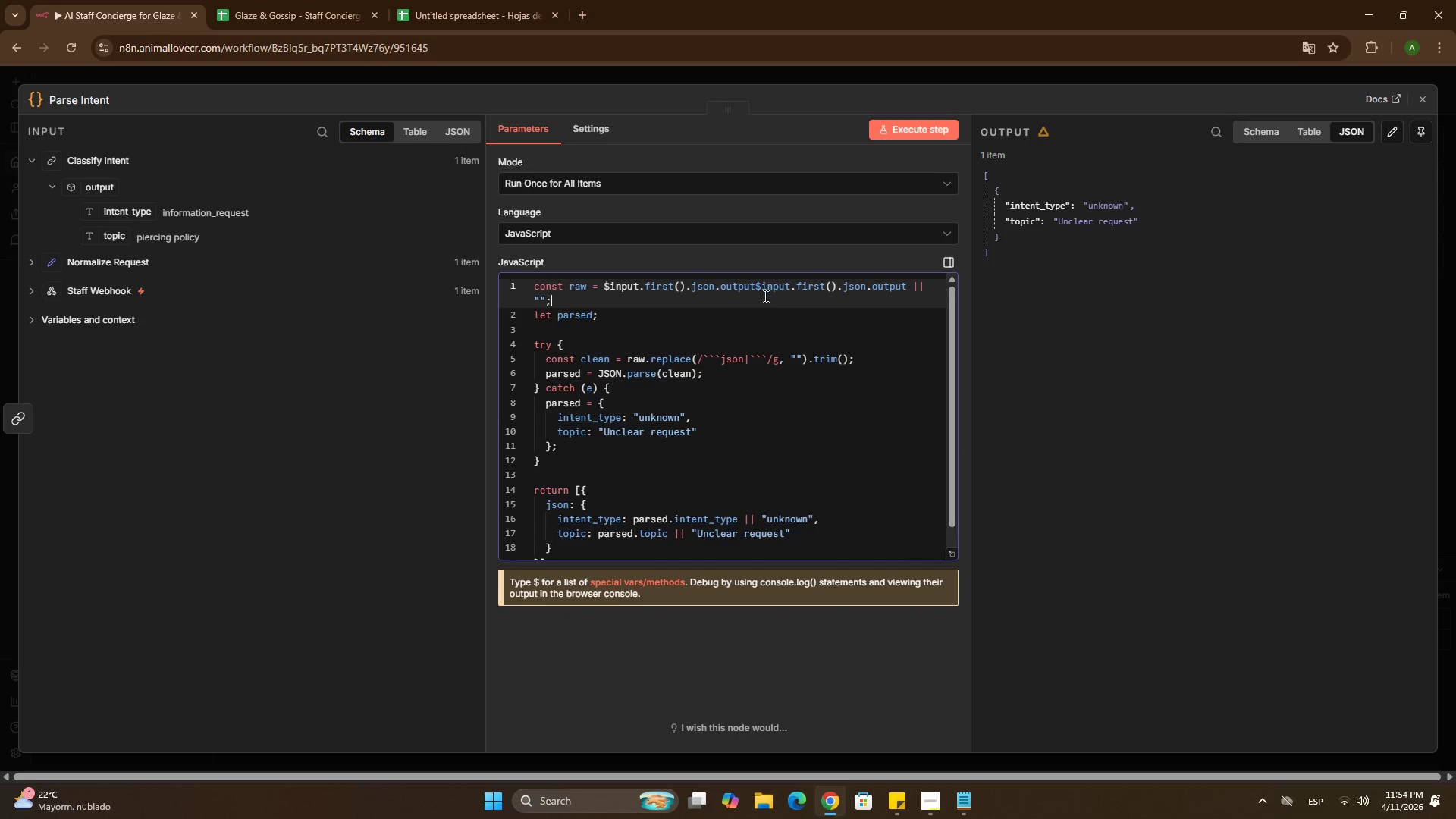 
left_click_drag(start_coordinate=[758, 289], to_coordinate=[905, 290])
 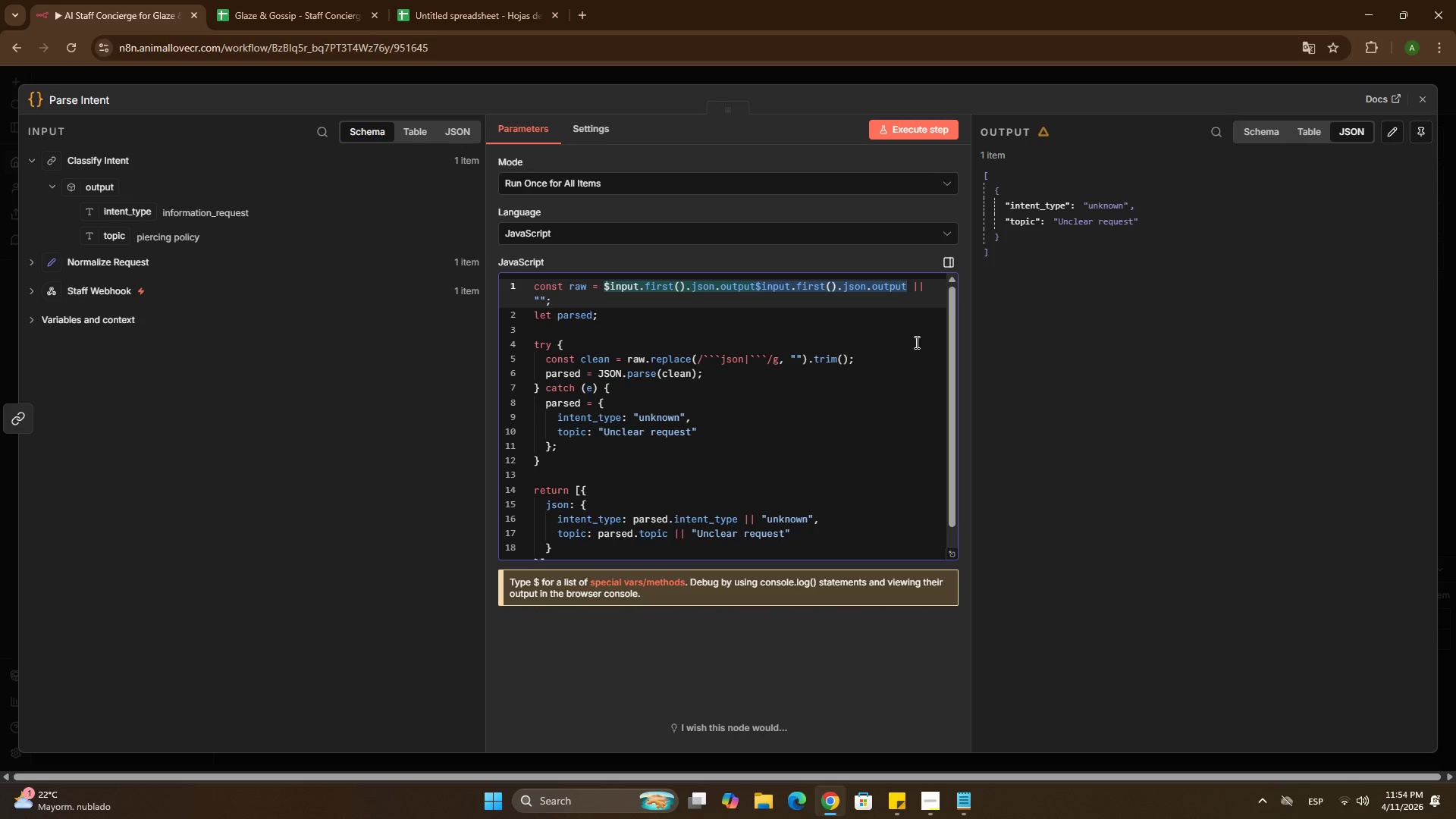 
key(Backspace)
 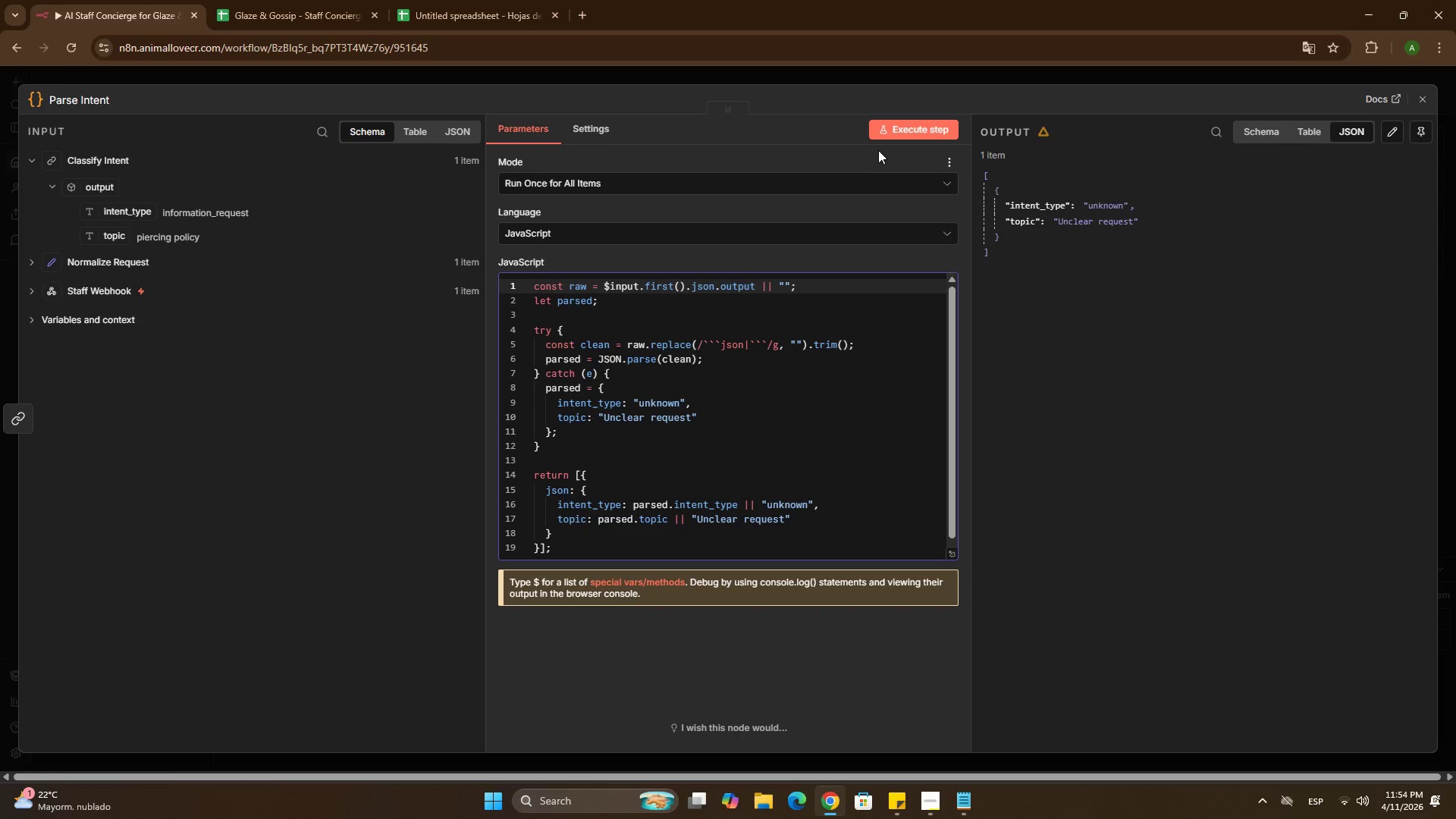 
left_click([891, 124])
 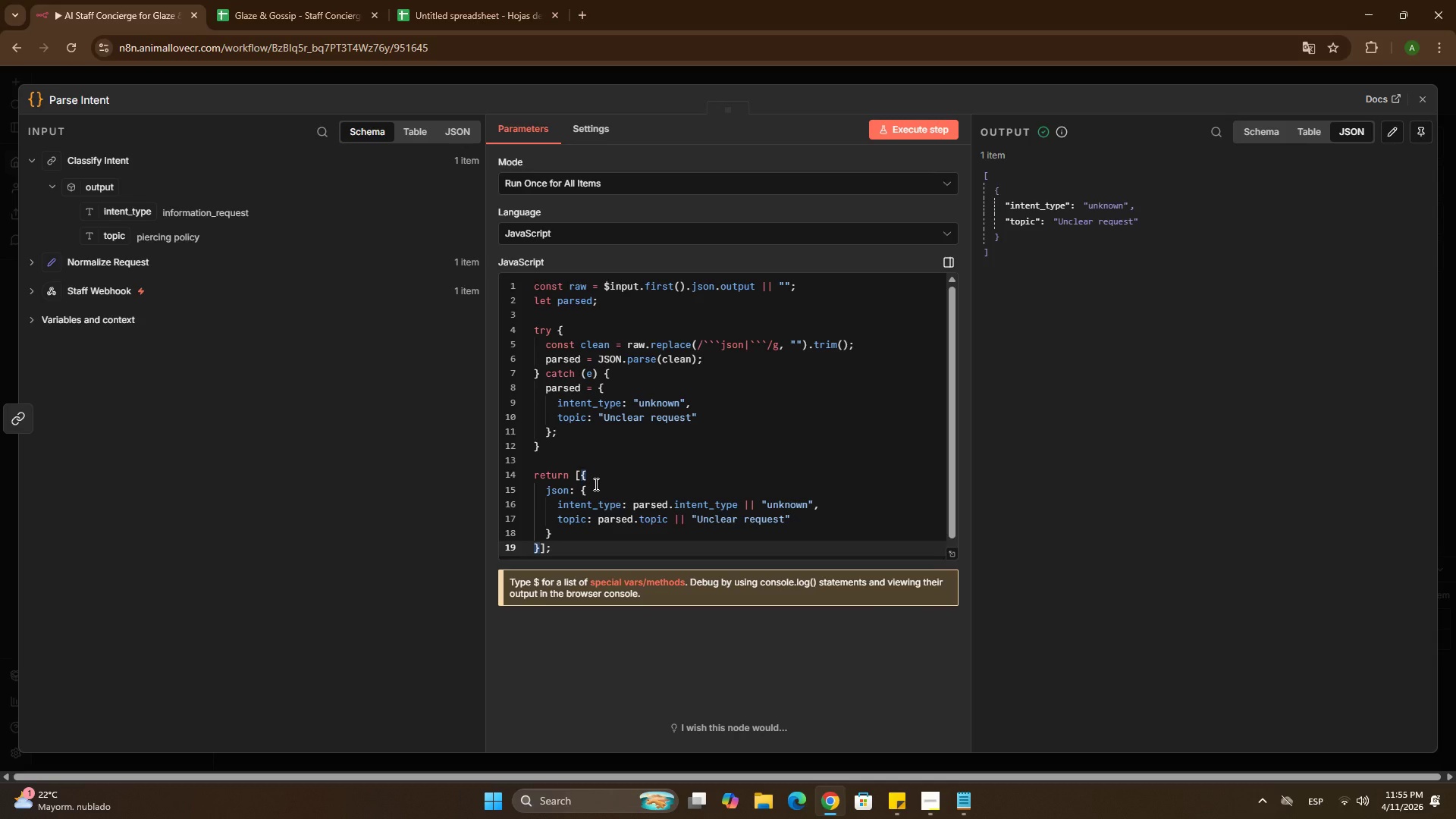 
wait(65.58)
 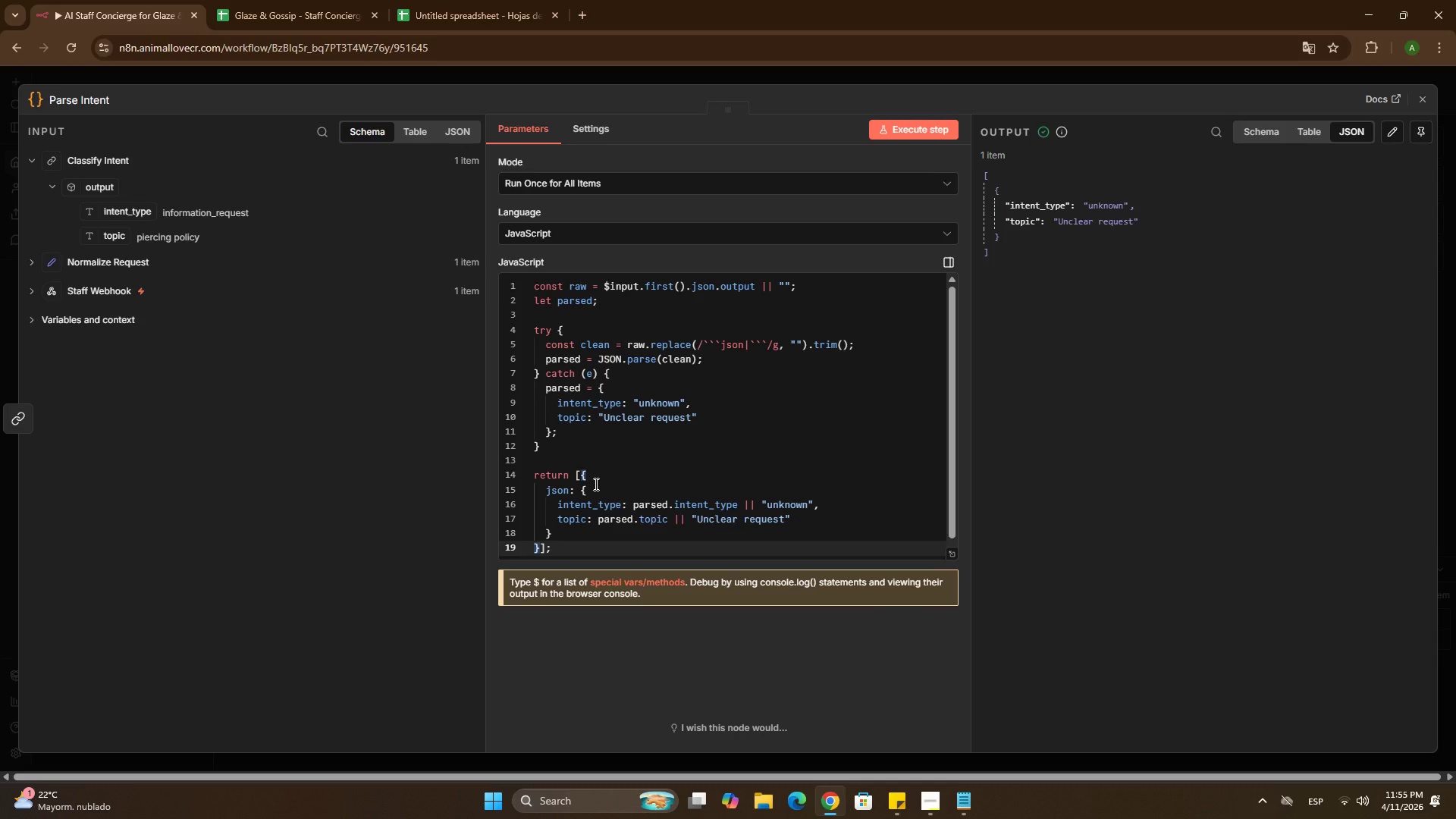 
left_click([626, 329])
 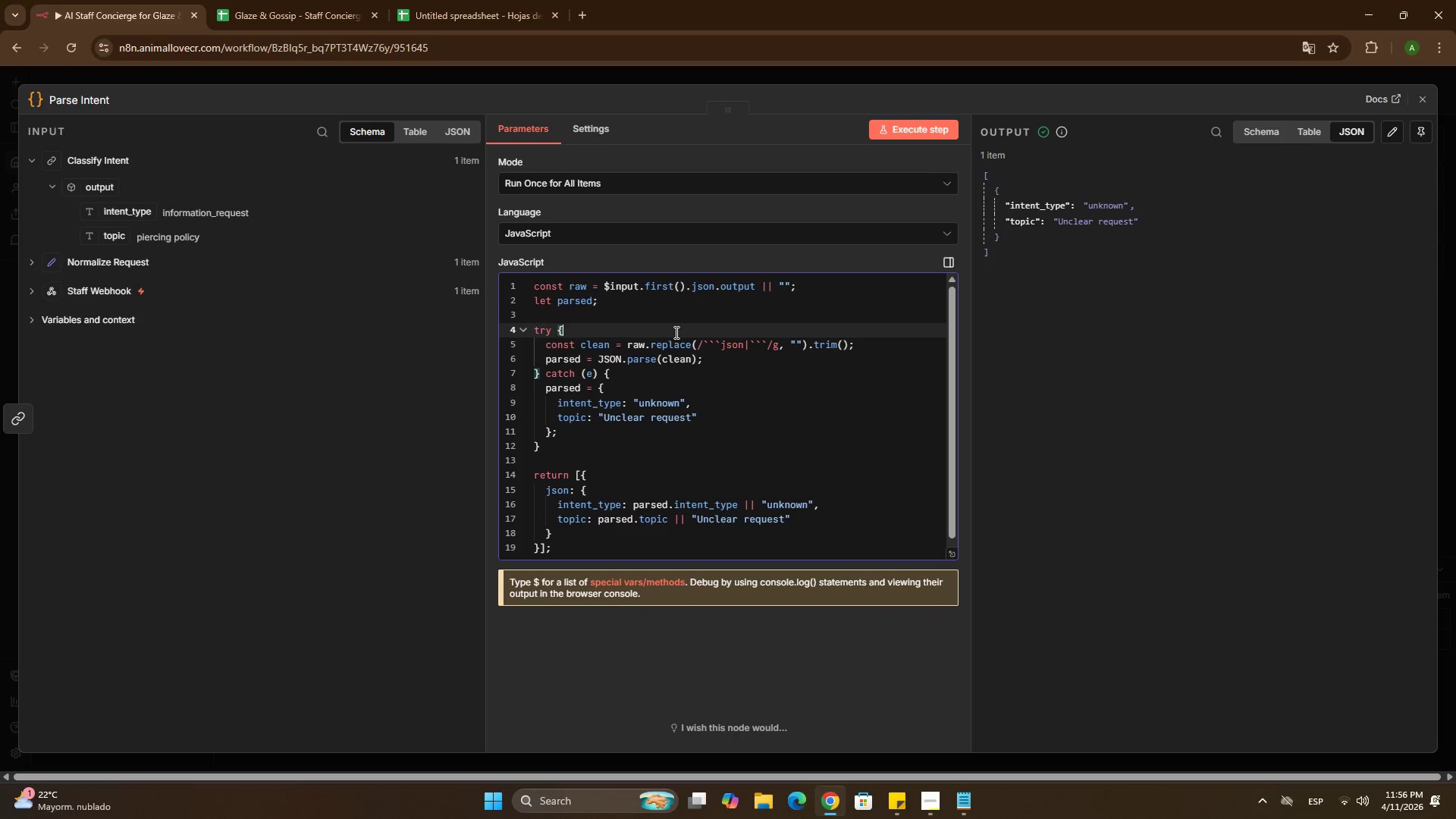 
wait(27.84)
 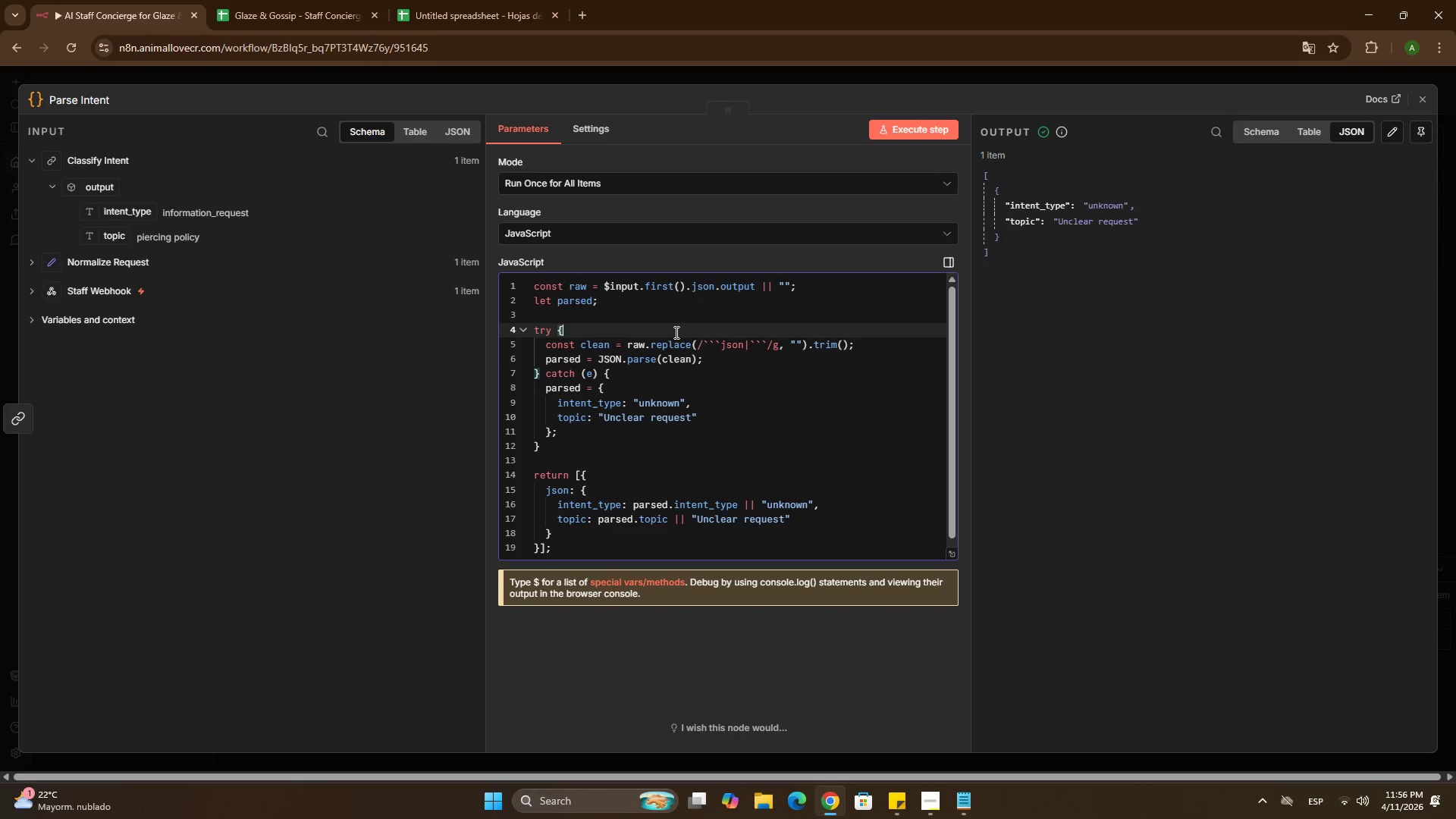 
left_click([453, 0])
 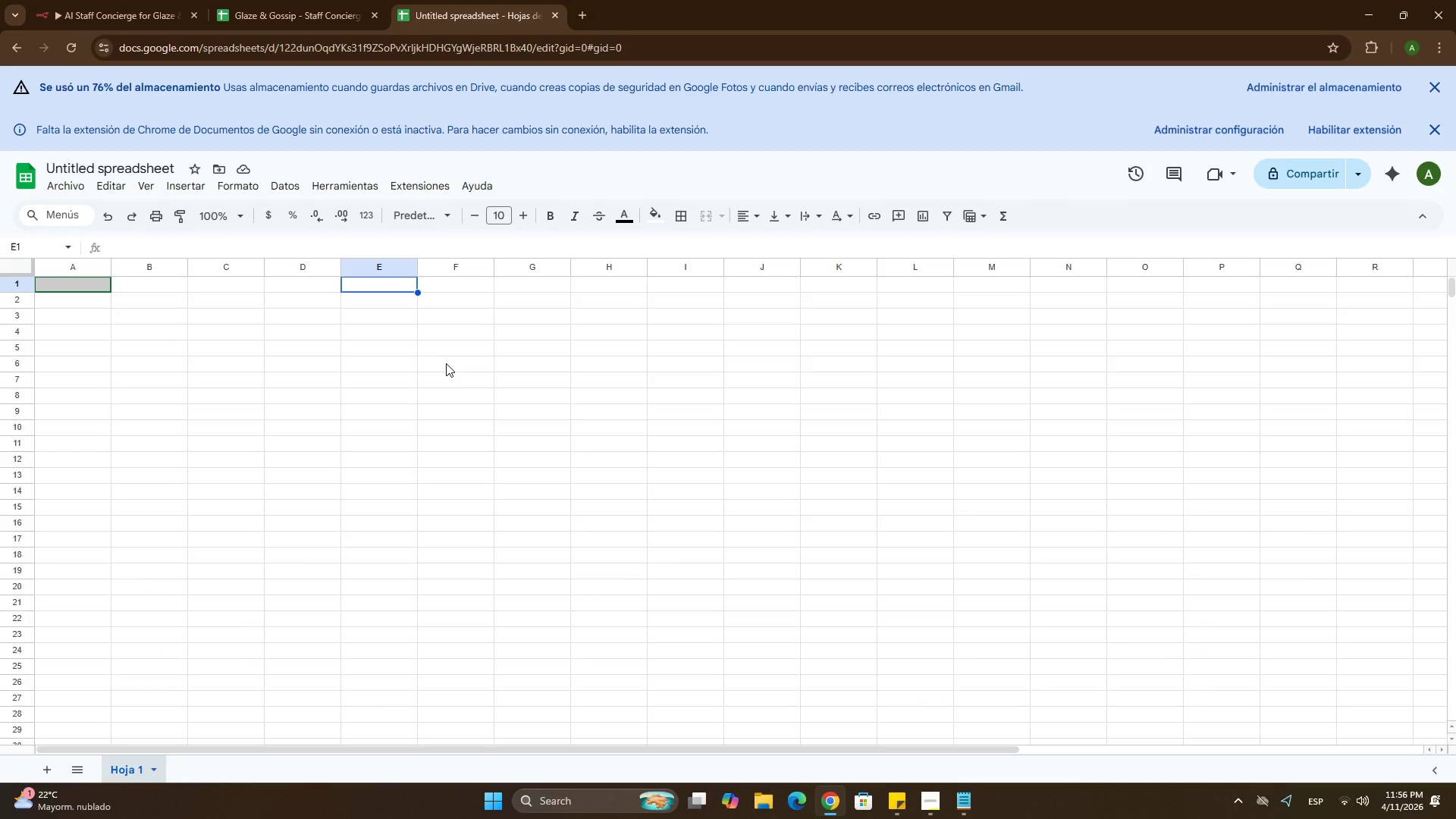 
wait(6.22)
 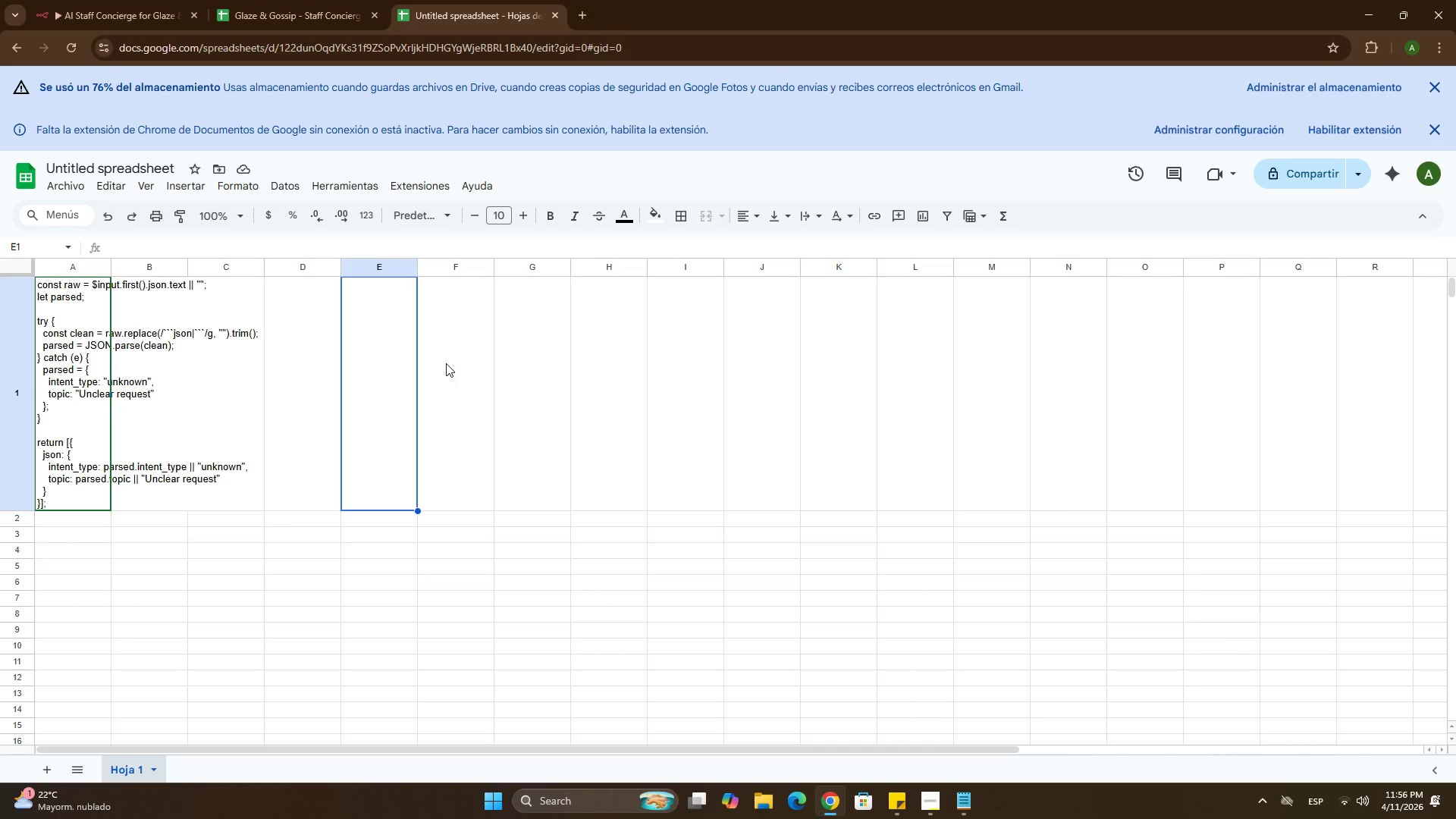 
double_click([57, 334])
 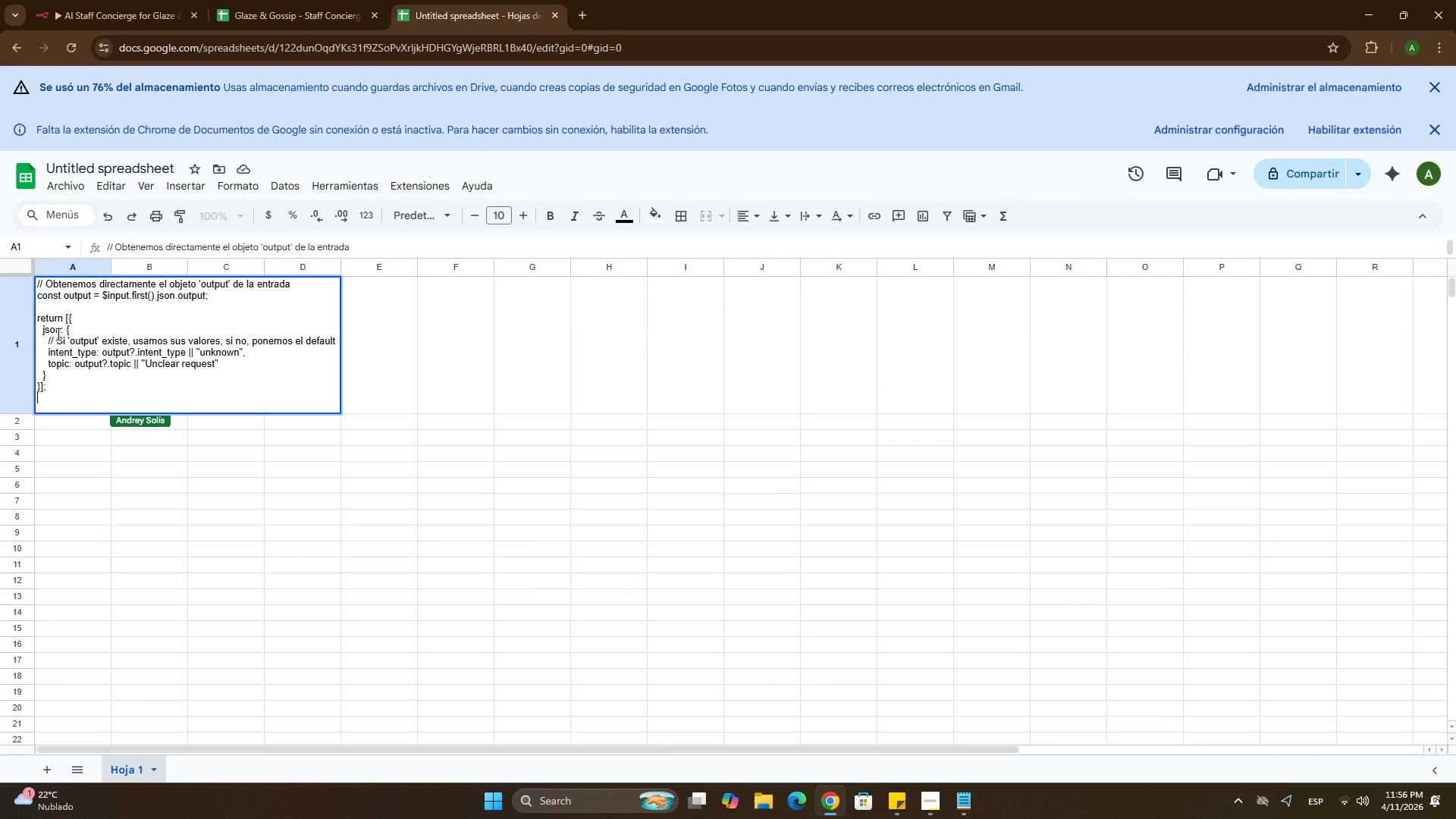 
key(Control+A)
 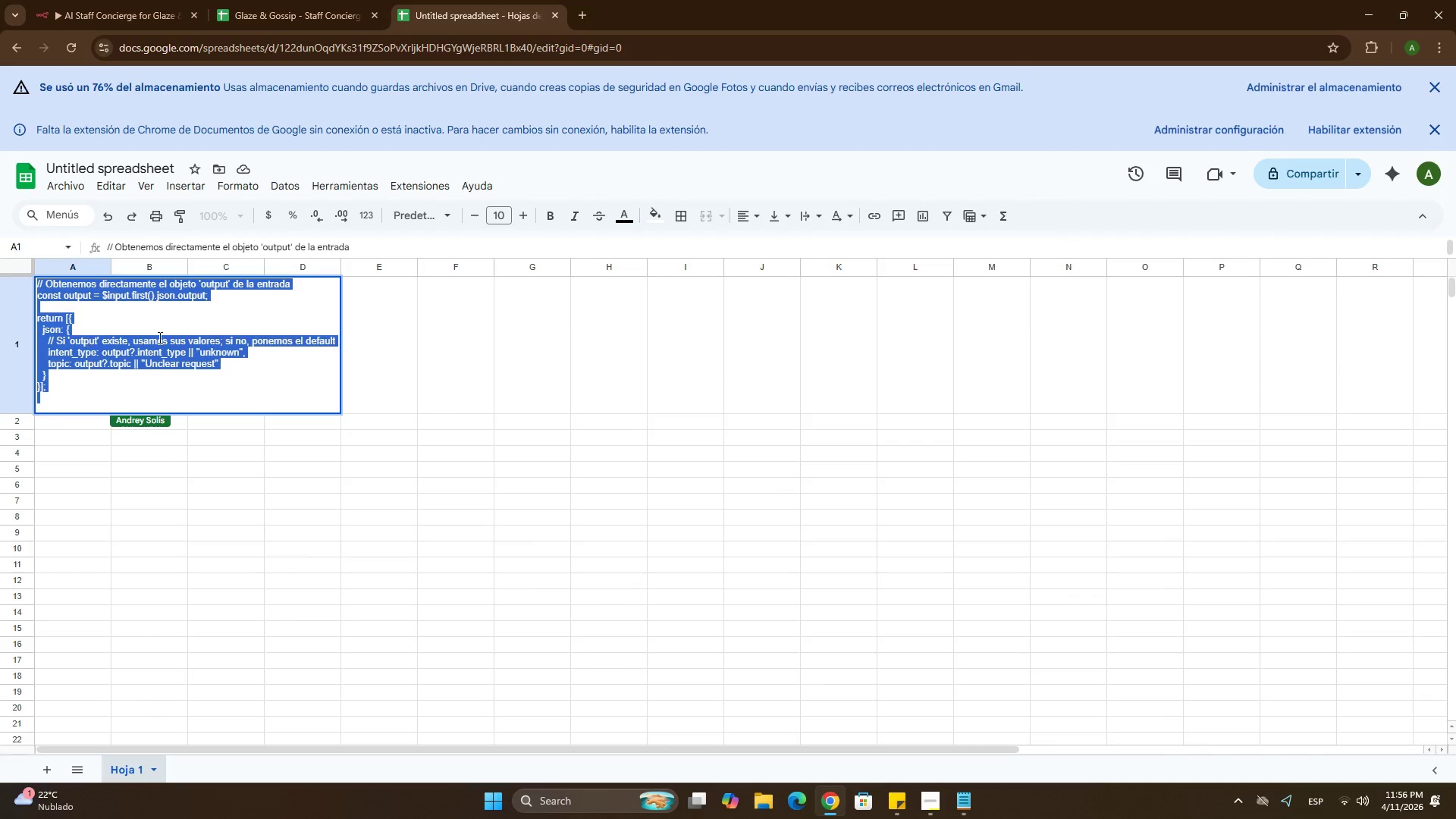 
key(Control+C)
 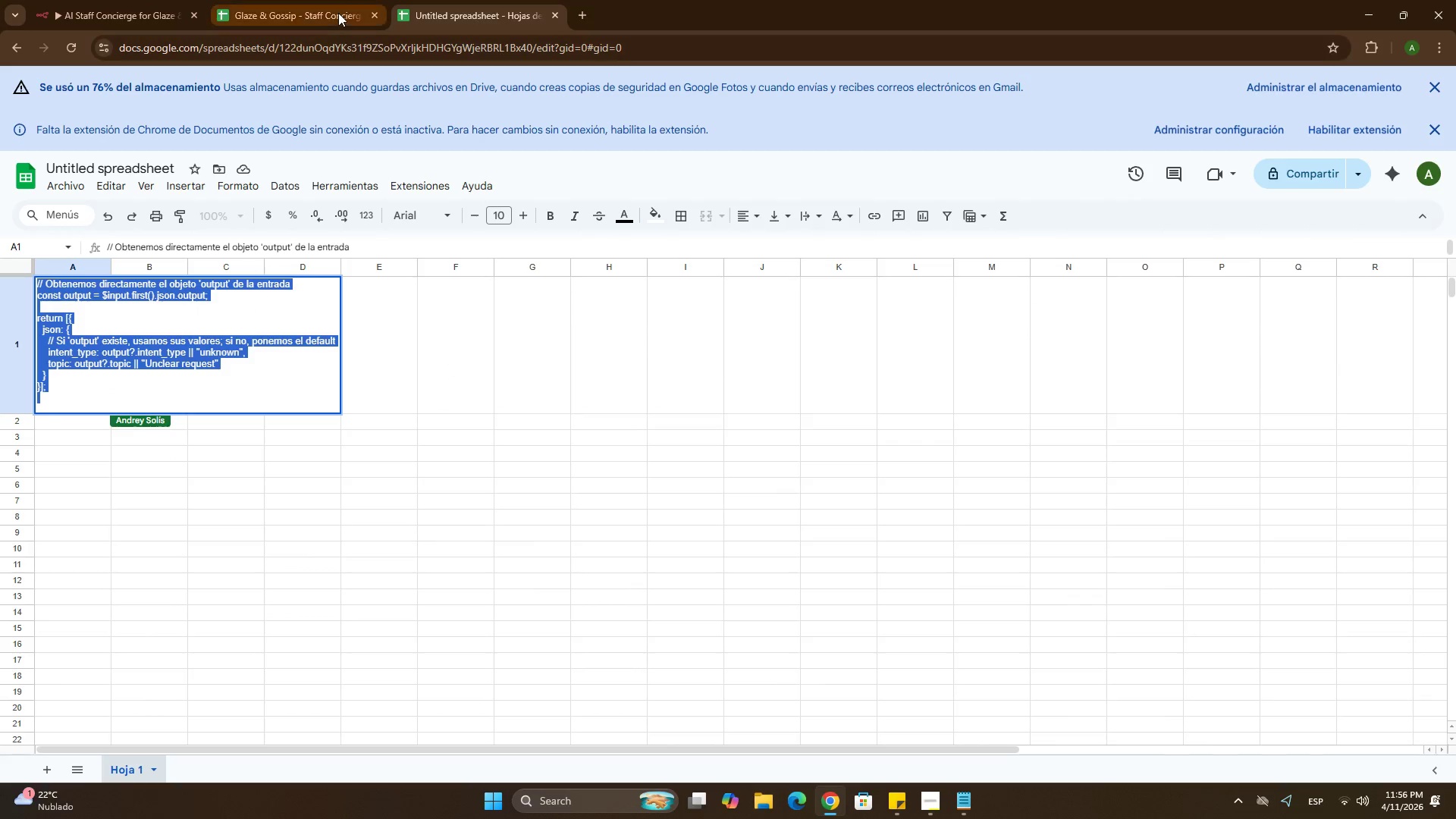 
left_click([338, 13])
 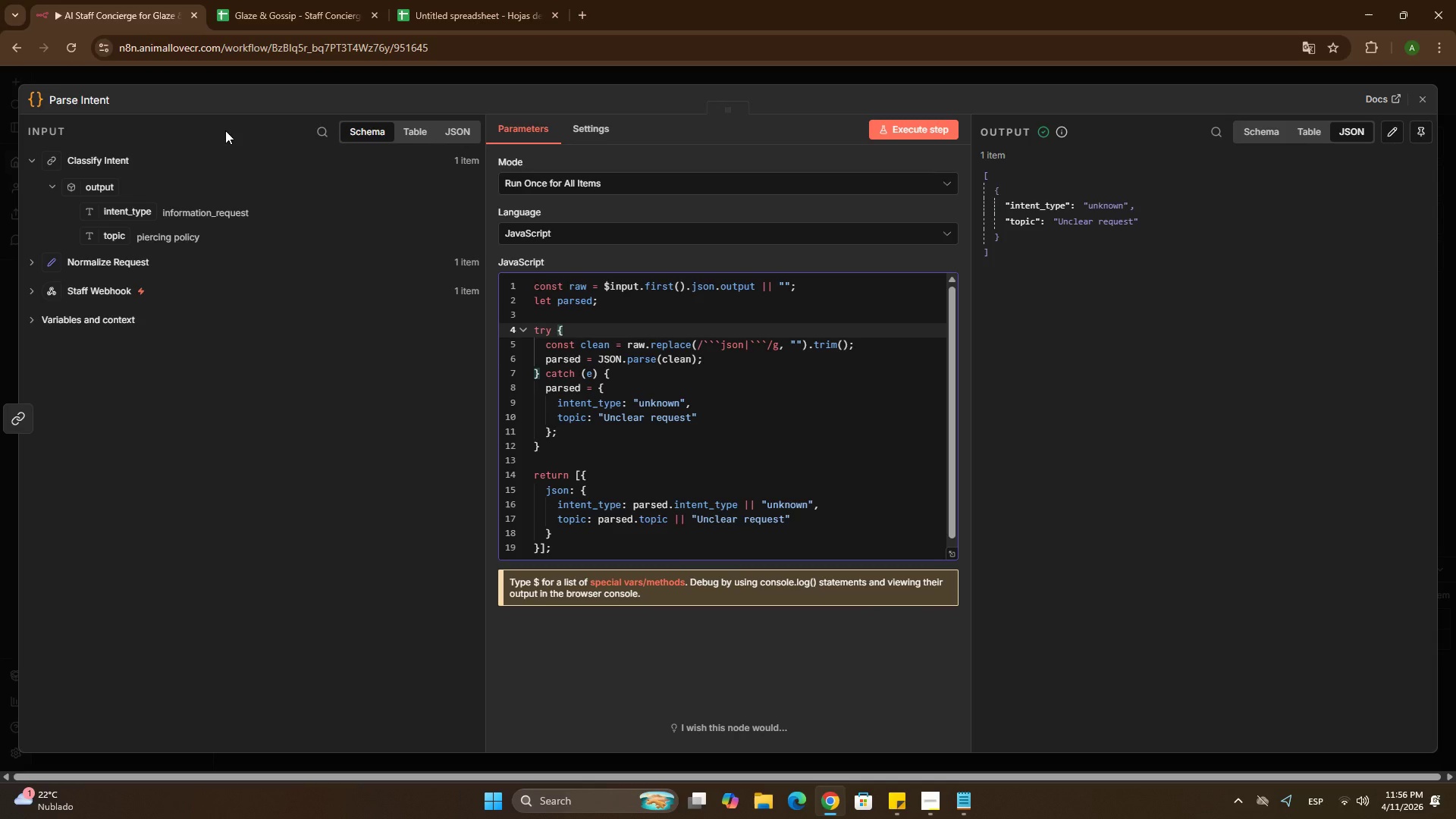 
left_click([683, 469])
 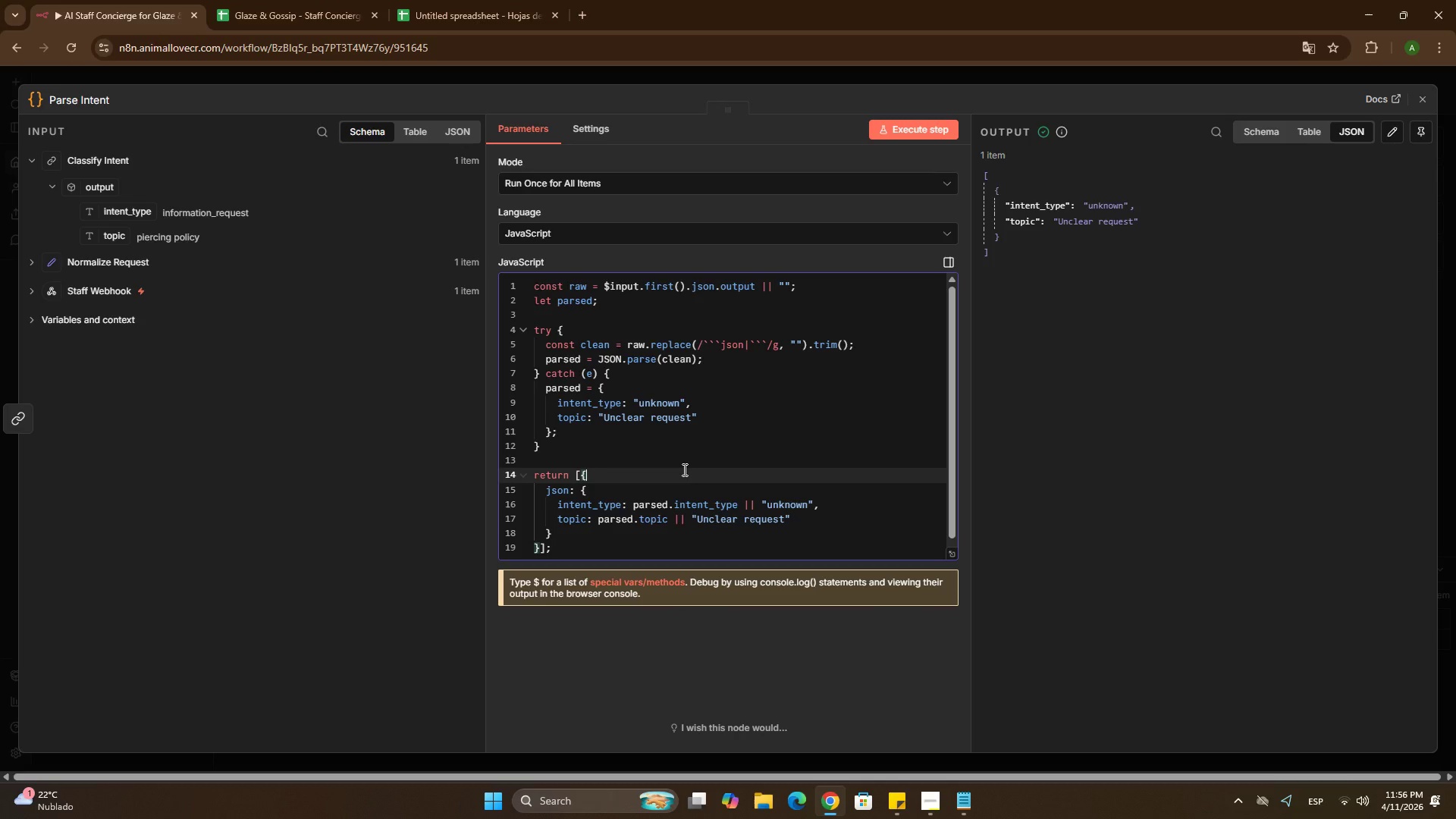 
key(Control+V)
 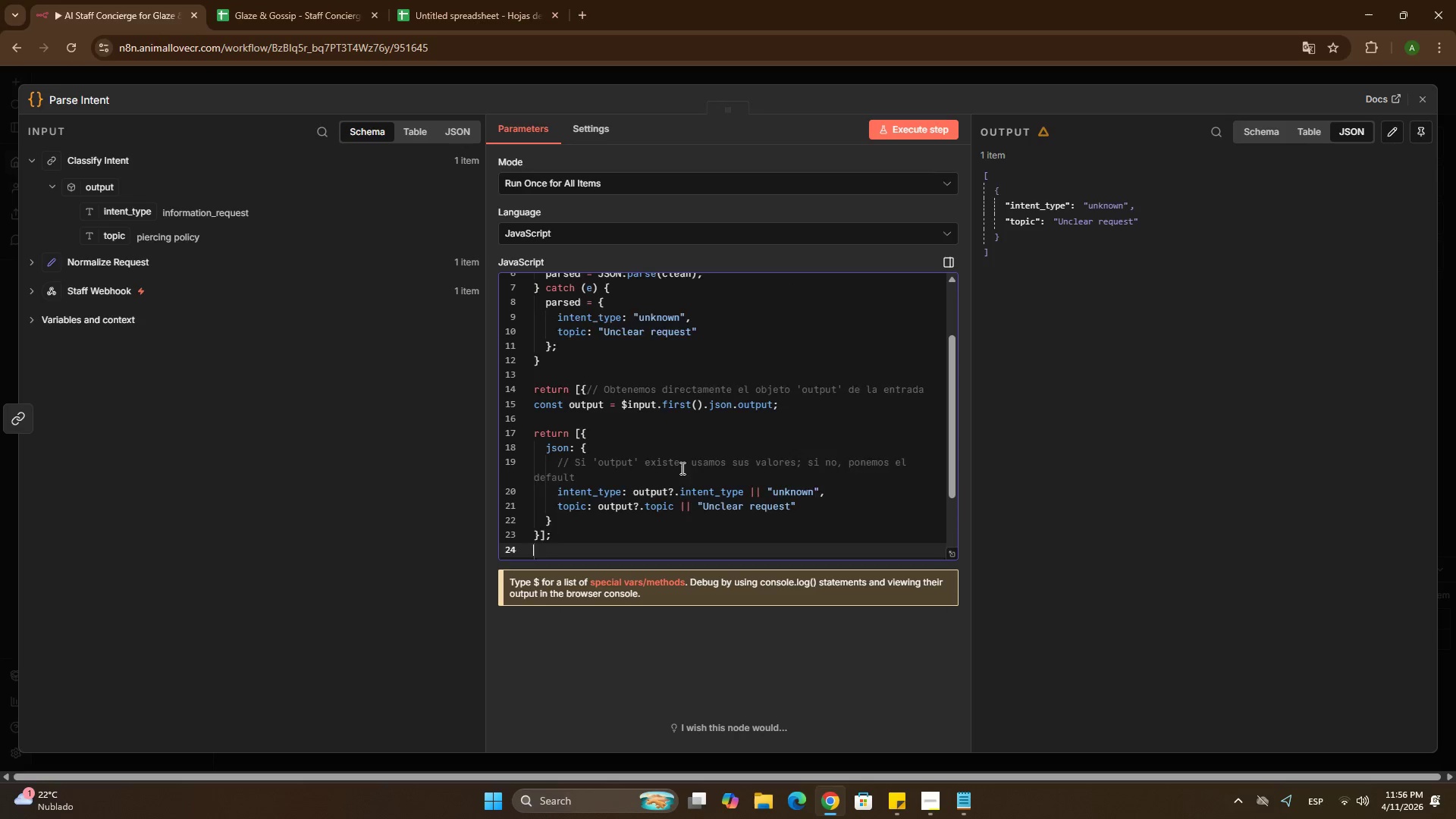 
key(Control+A)
 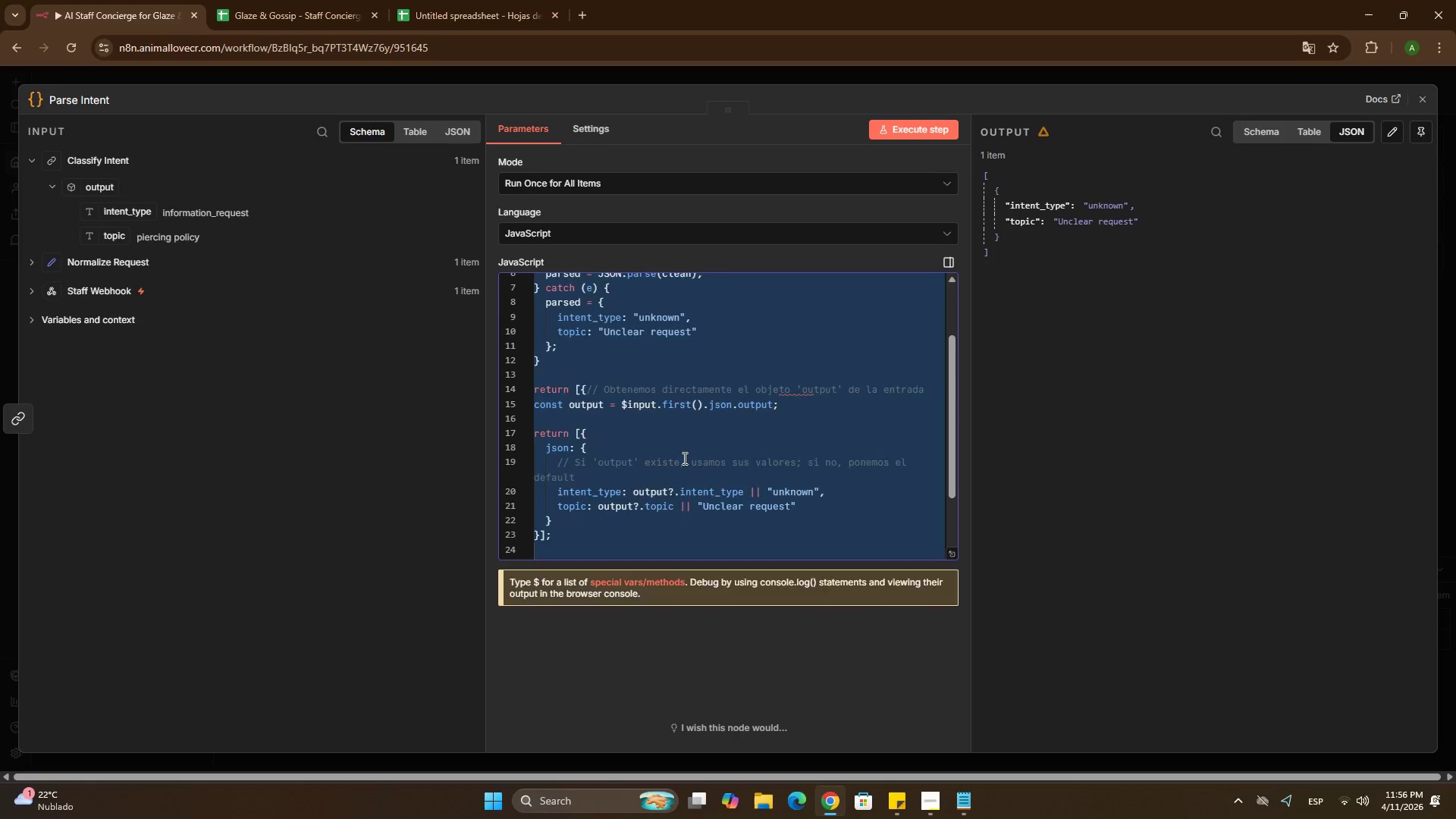 
key(Control+V)
 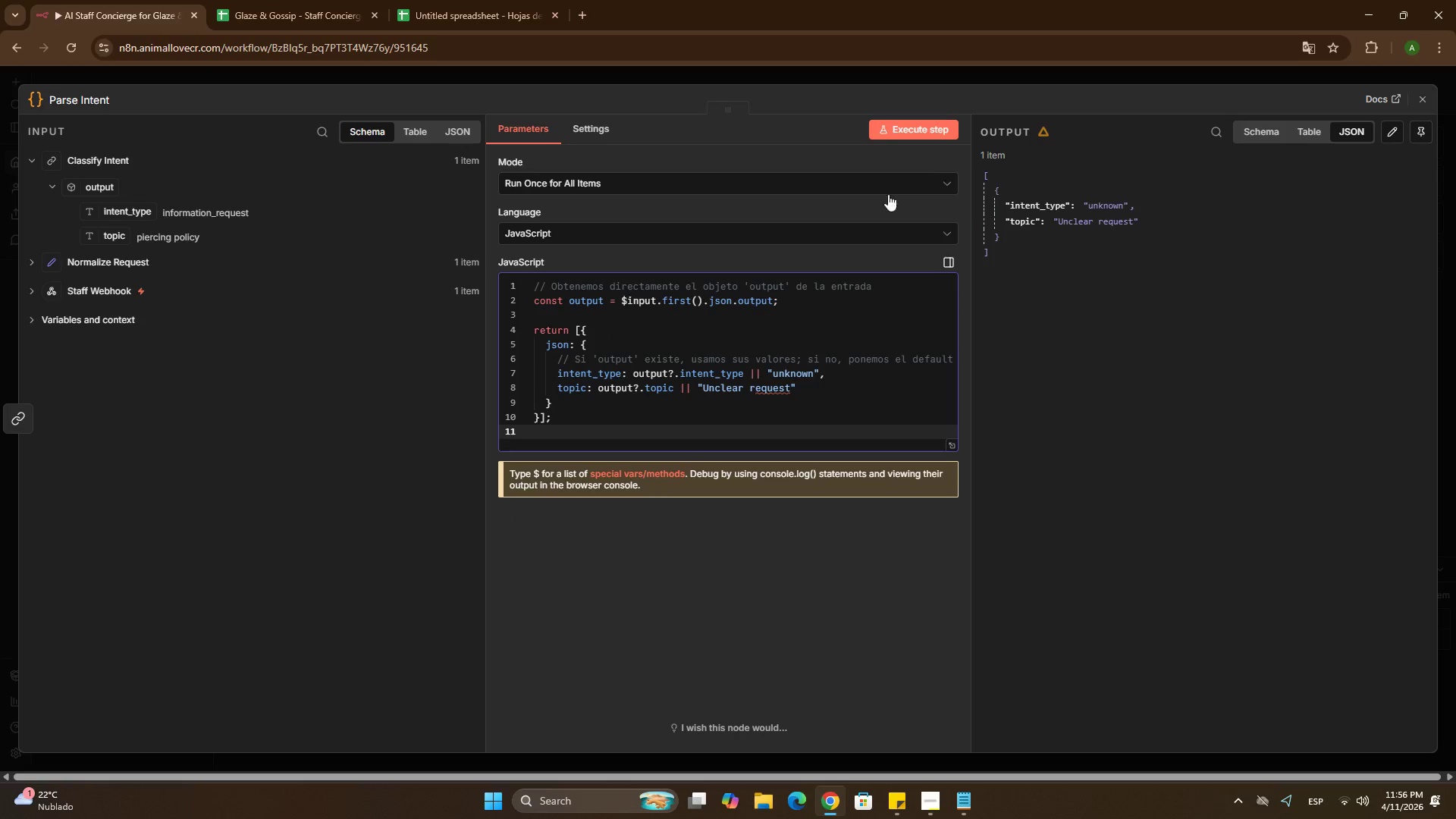 
left_click([893, 121])
 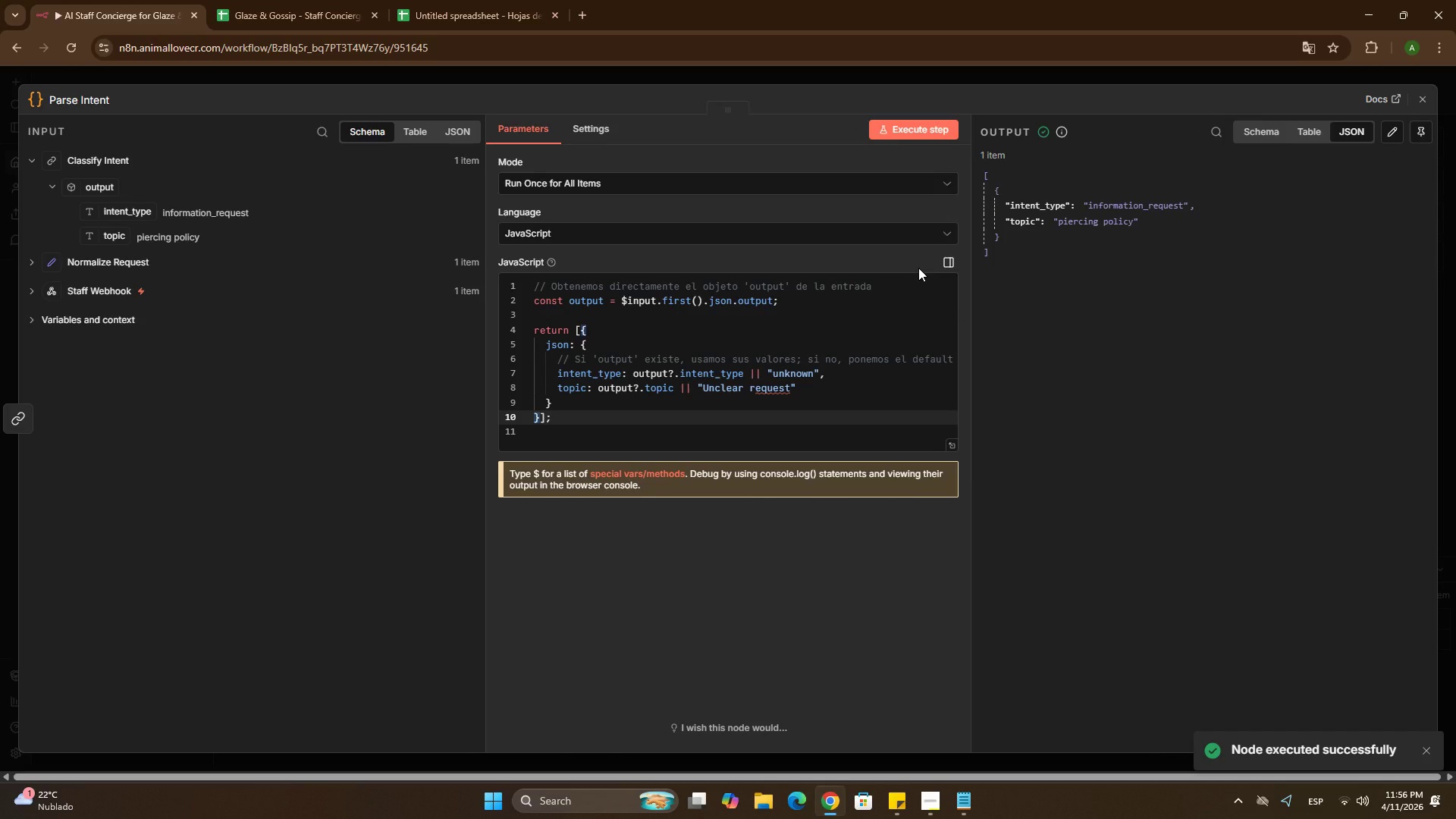 
wait(9.14)
 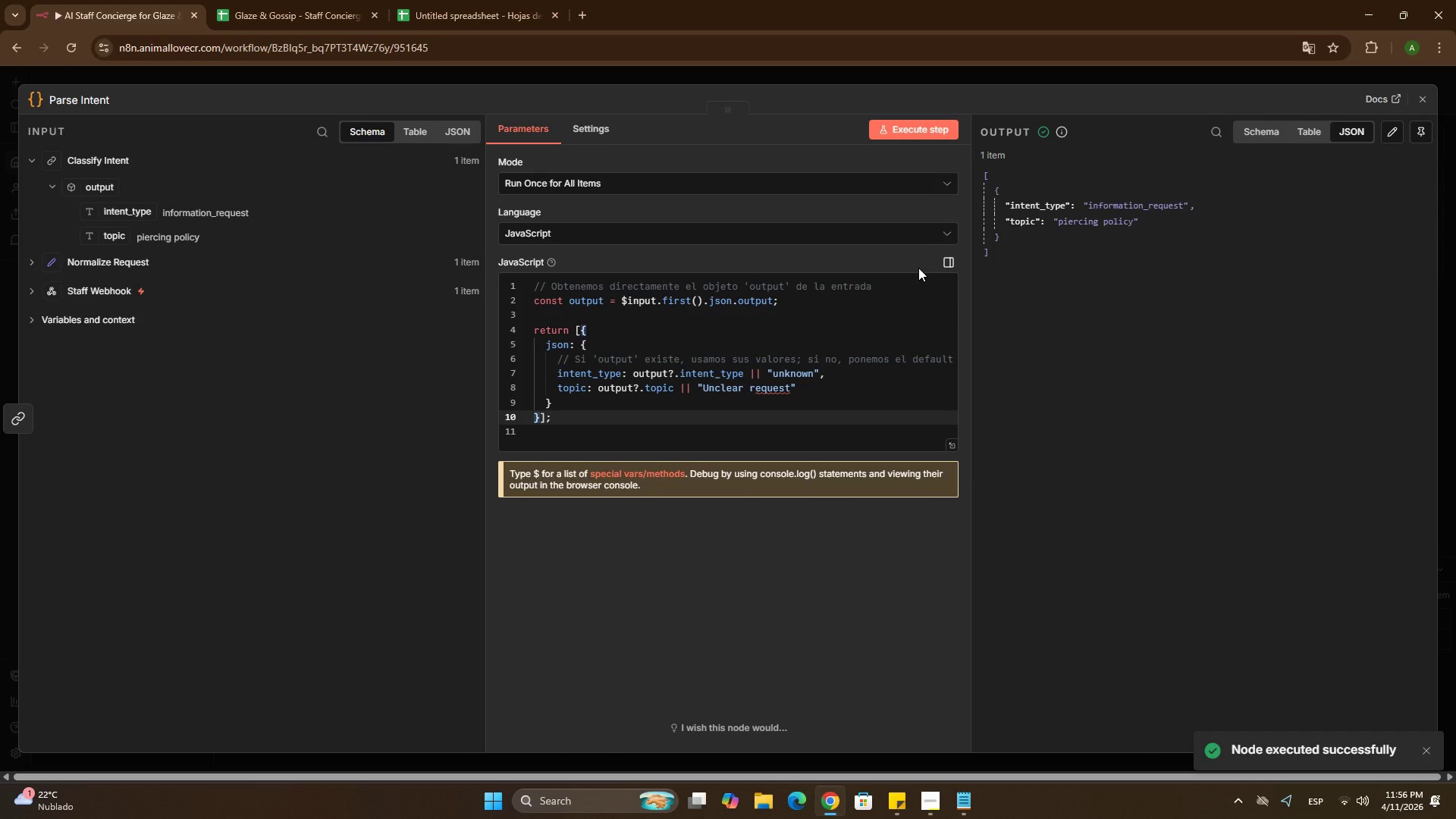 
left_click([905, 82])
 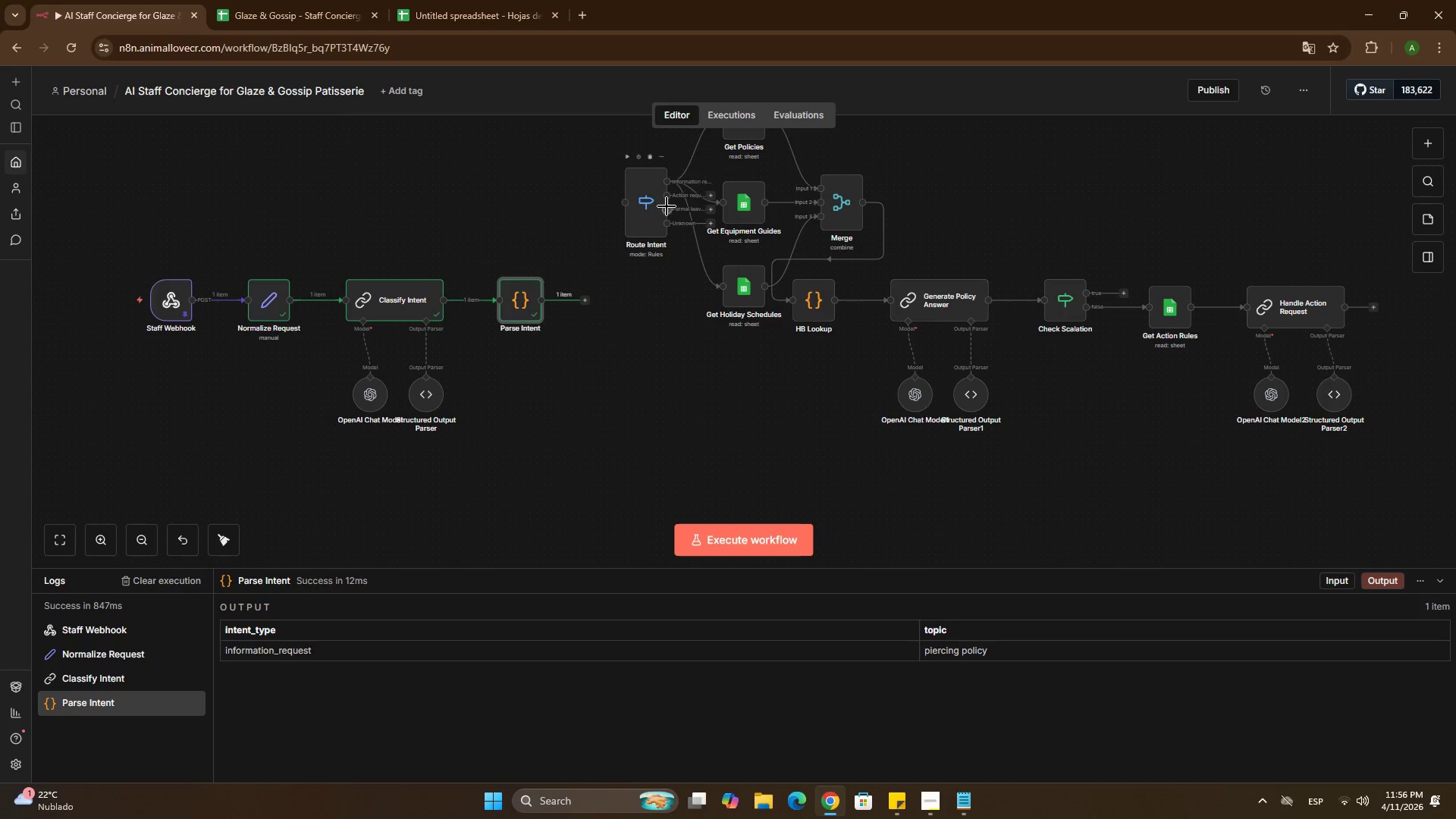 
left_click_drag(start_coordinate=[651, 202], to_coordinate=[642, 256])
 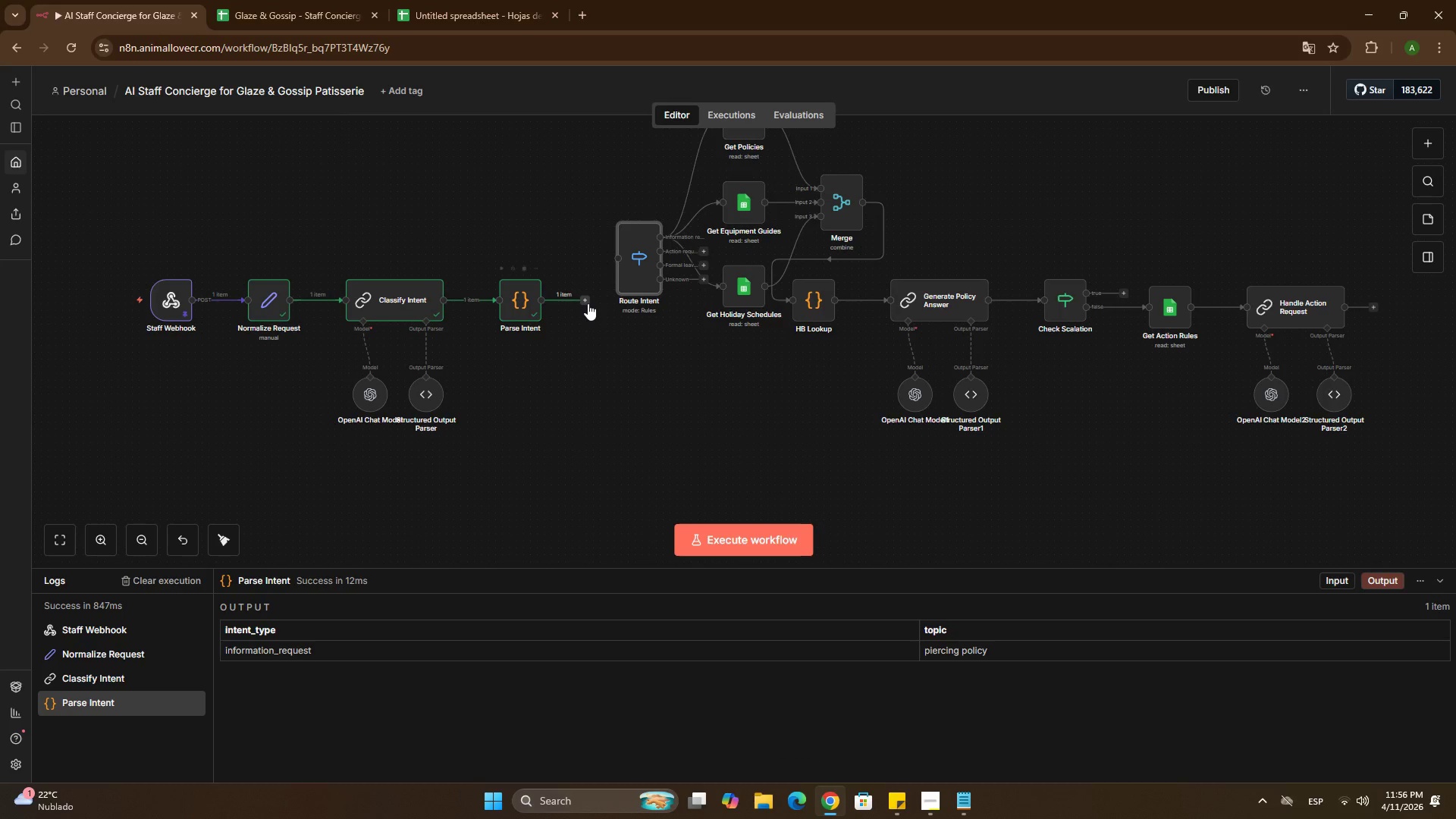 
left_click_drag(start_coordinate=[588, 303], to_coordinate=[613, 264])
 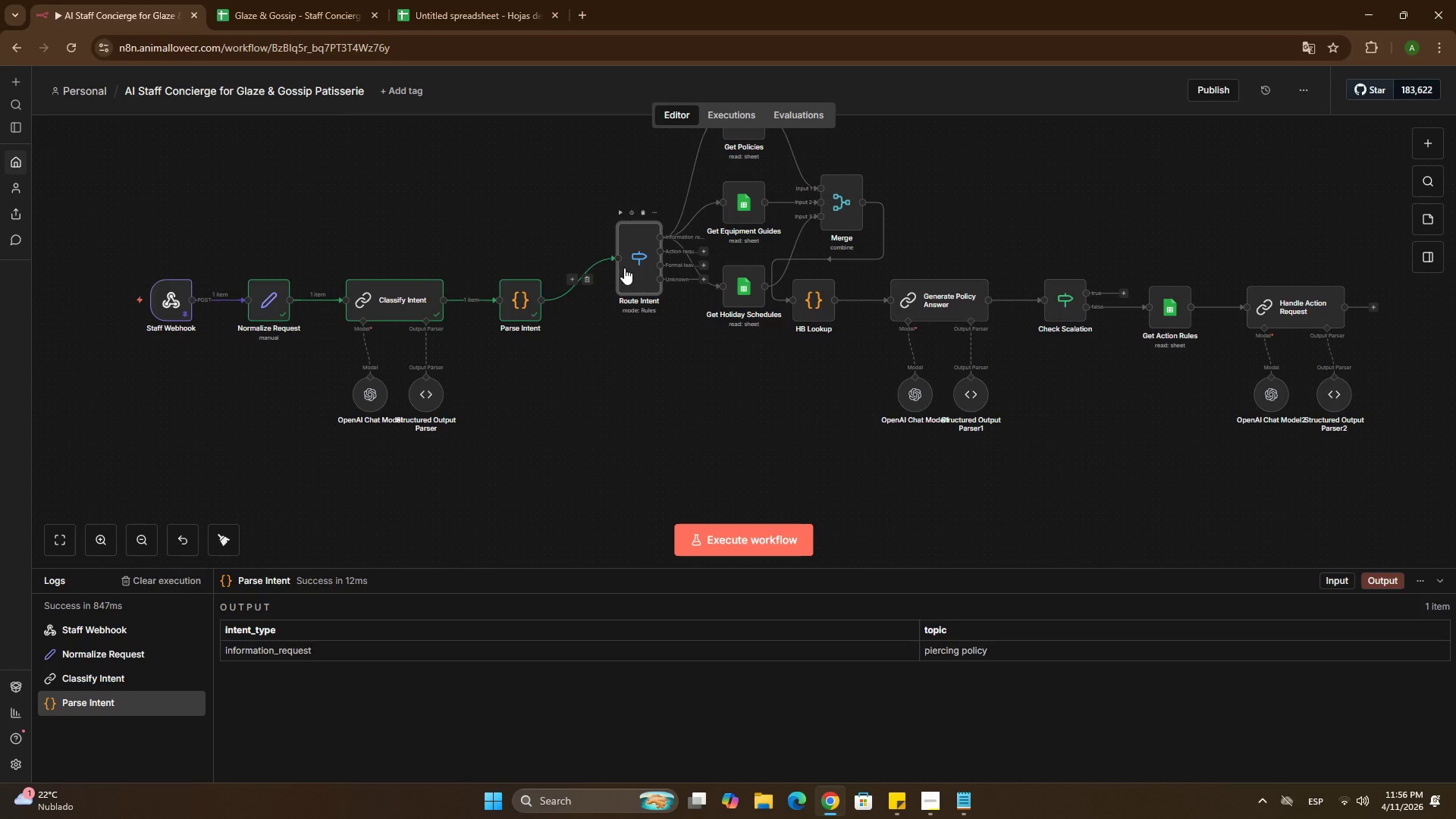 
left_click_drag(start_coordinate=[623, 266], to_coordinate=[610, 306])
 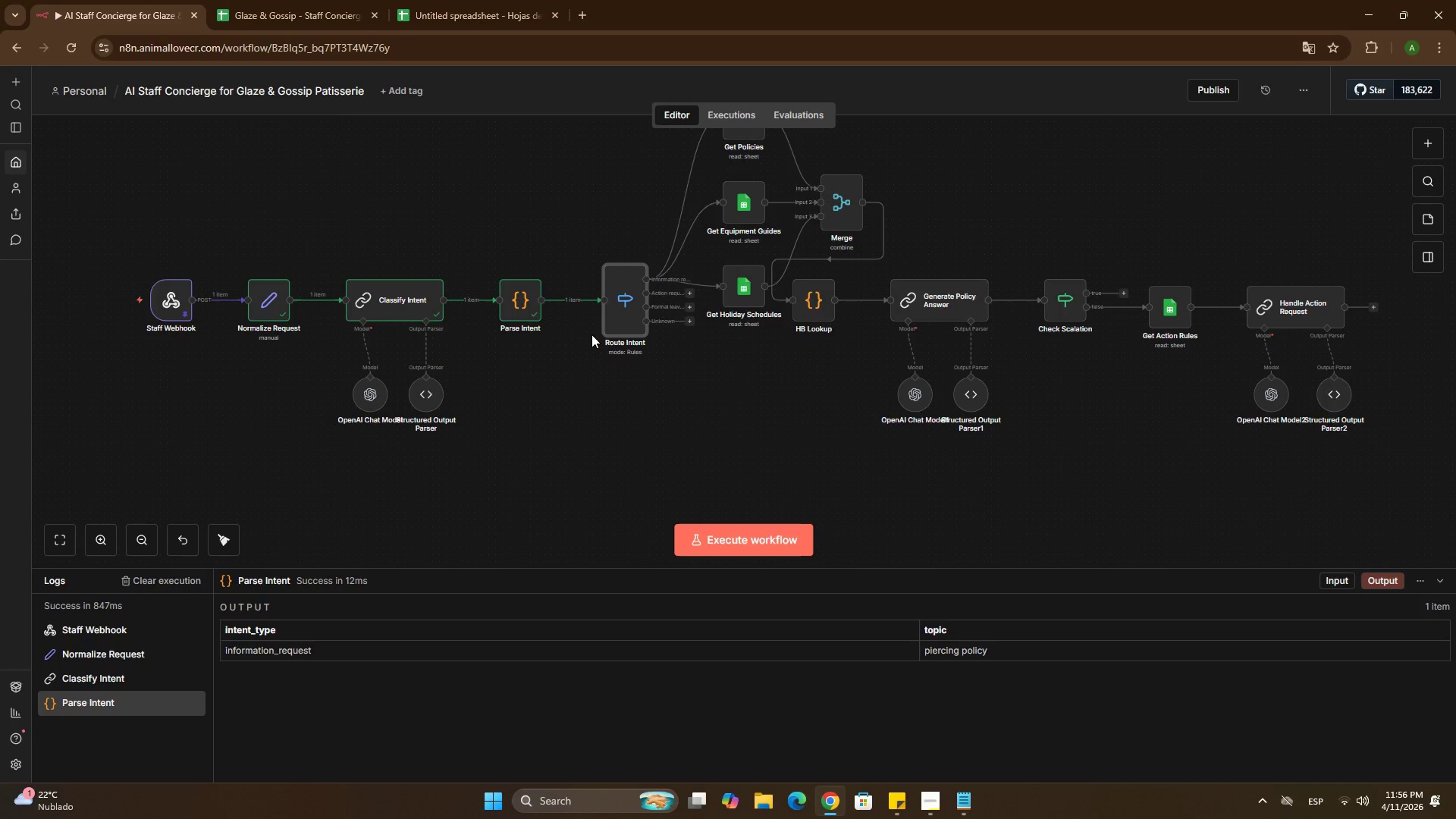 
left_click_drag(start_coordinate=[624, 308], to_coordinate=[604, 306])
 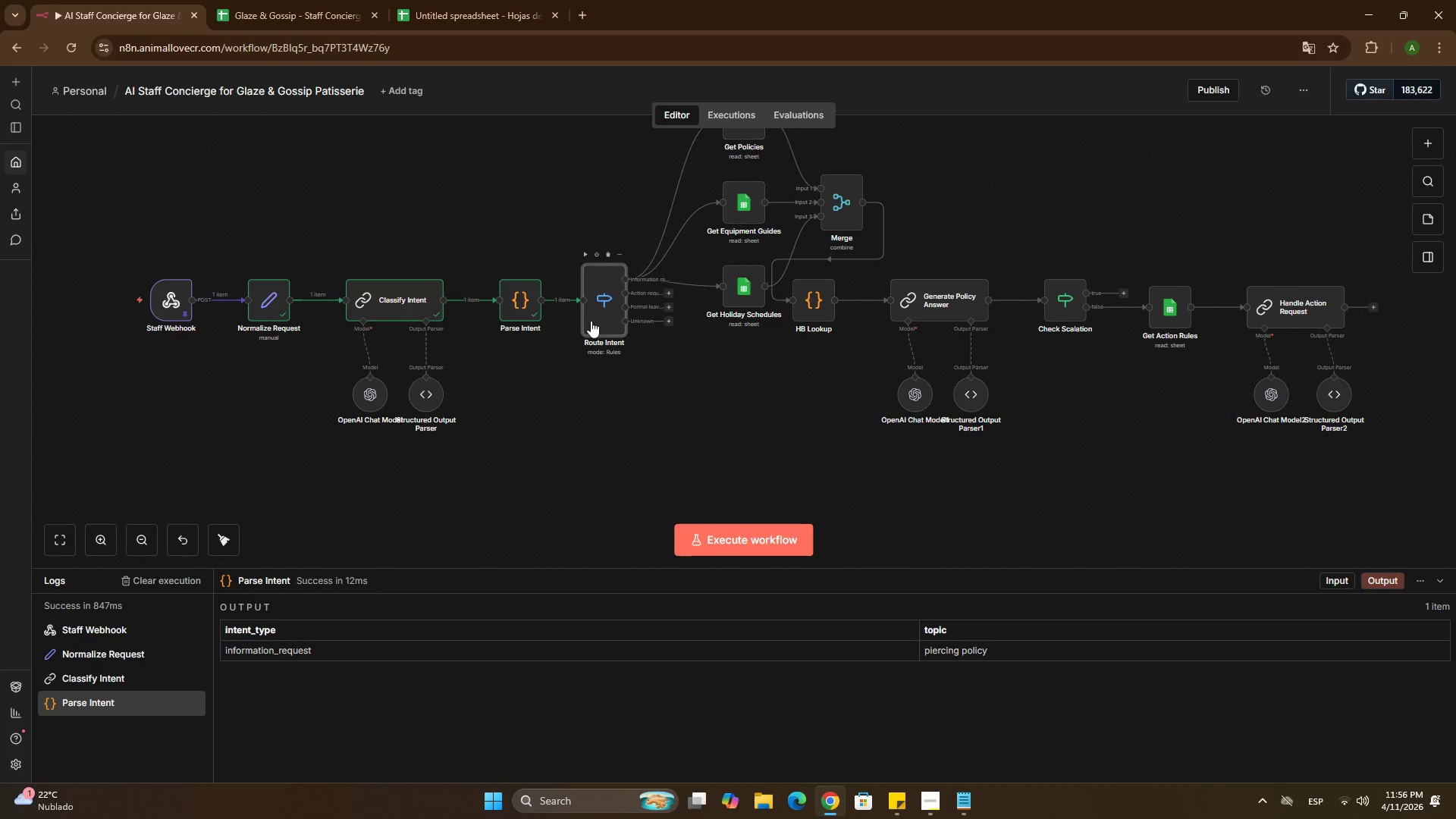 
wait(8.31)
 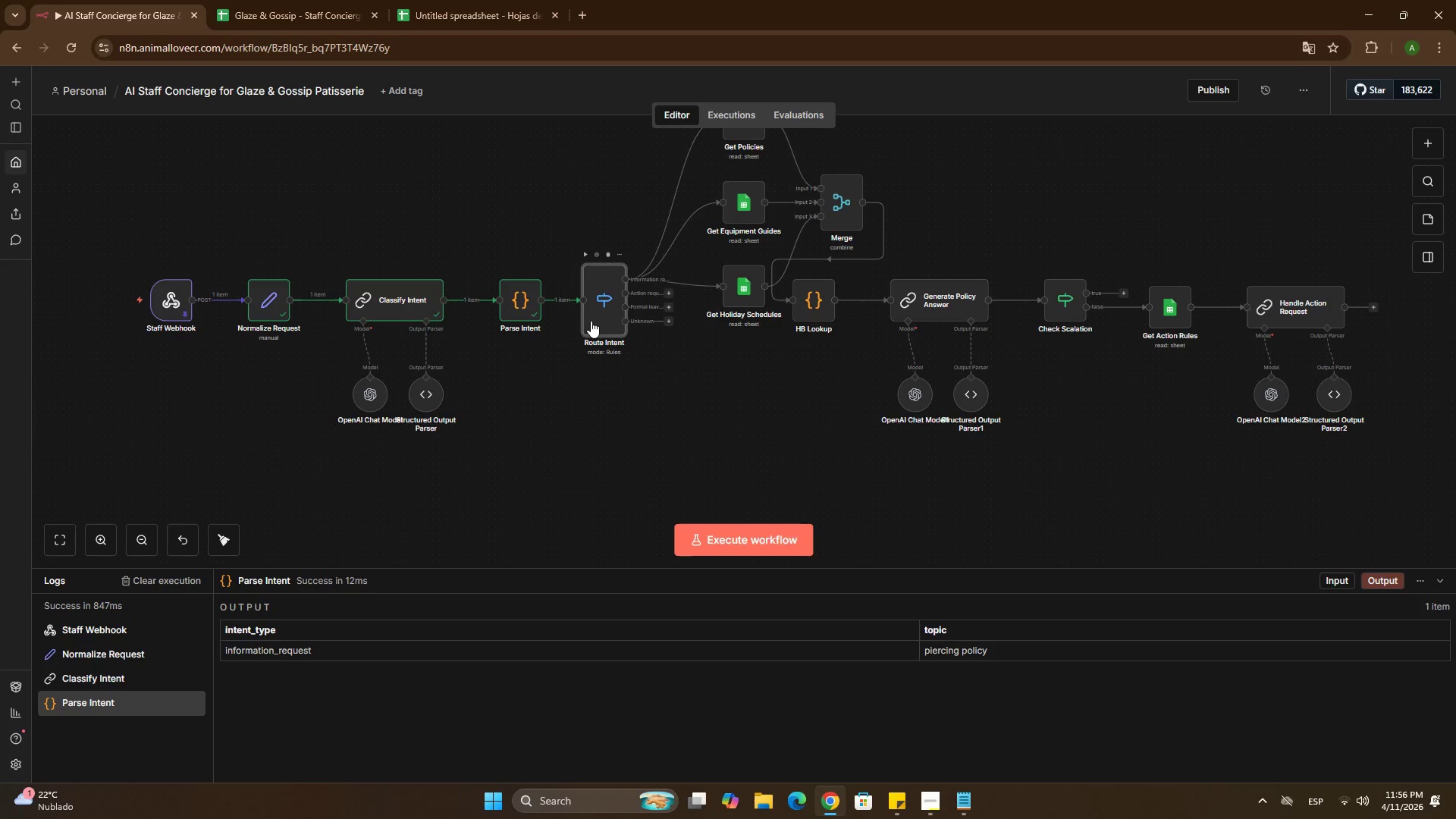 
double_click([604, 315])
 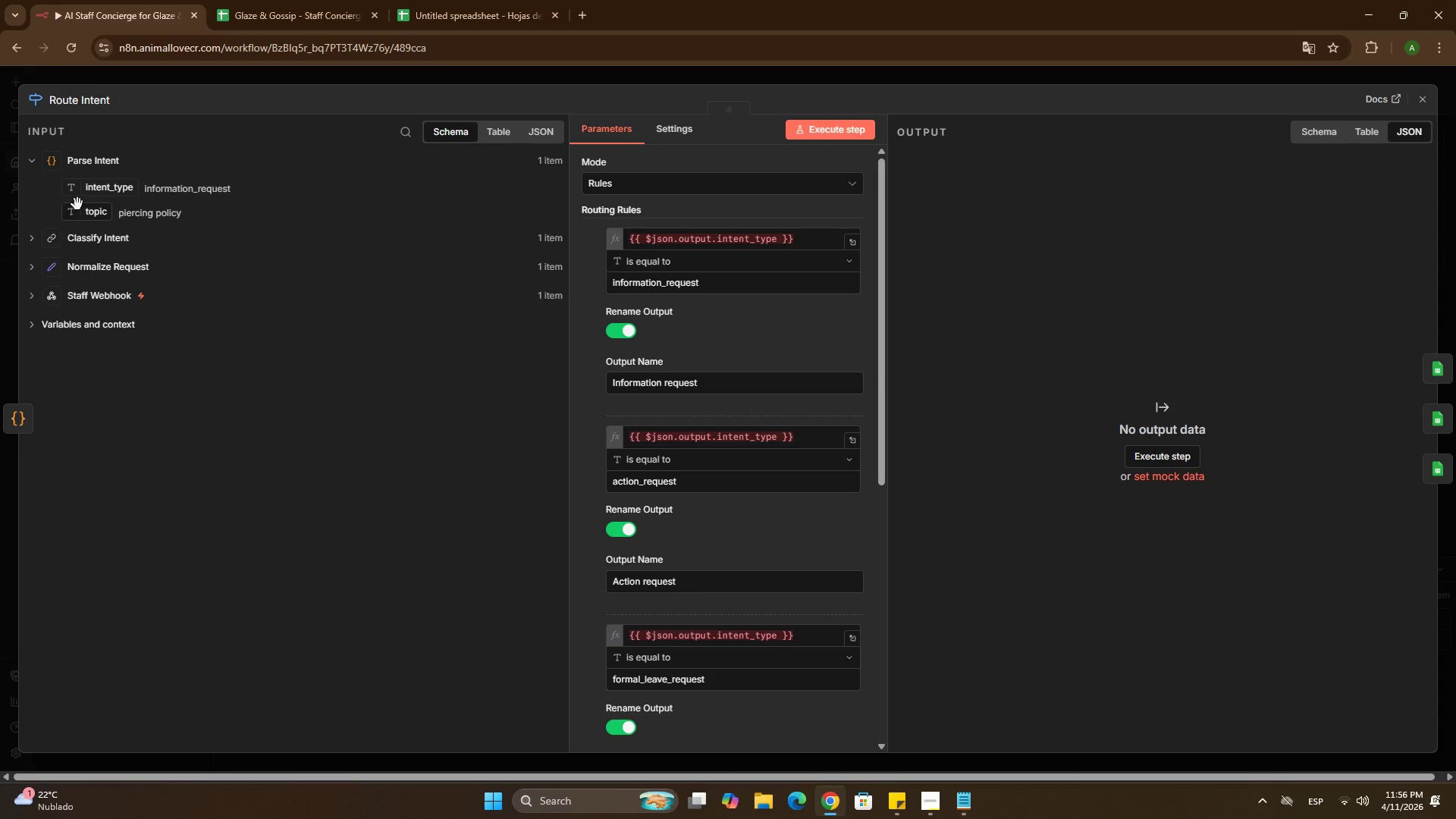 
left_click_drag(start_coordinate=[108, 190], to_coordinate=[634, 237])
 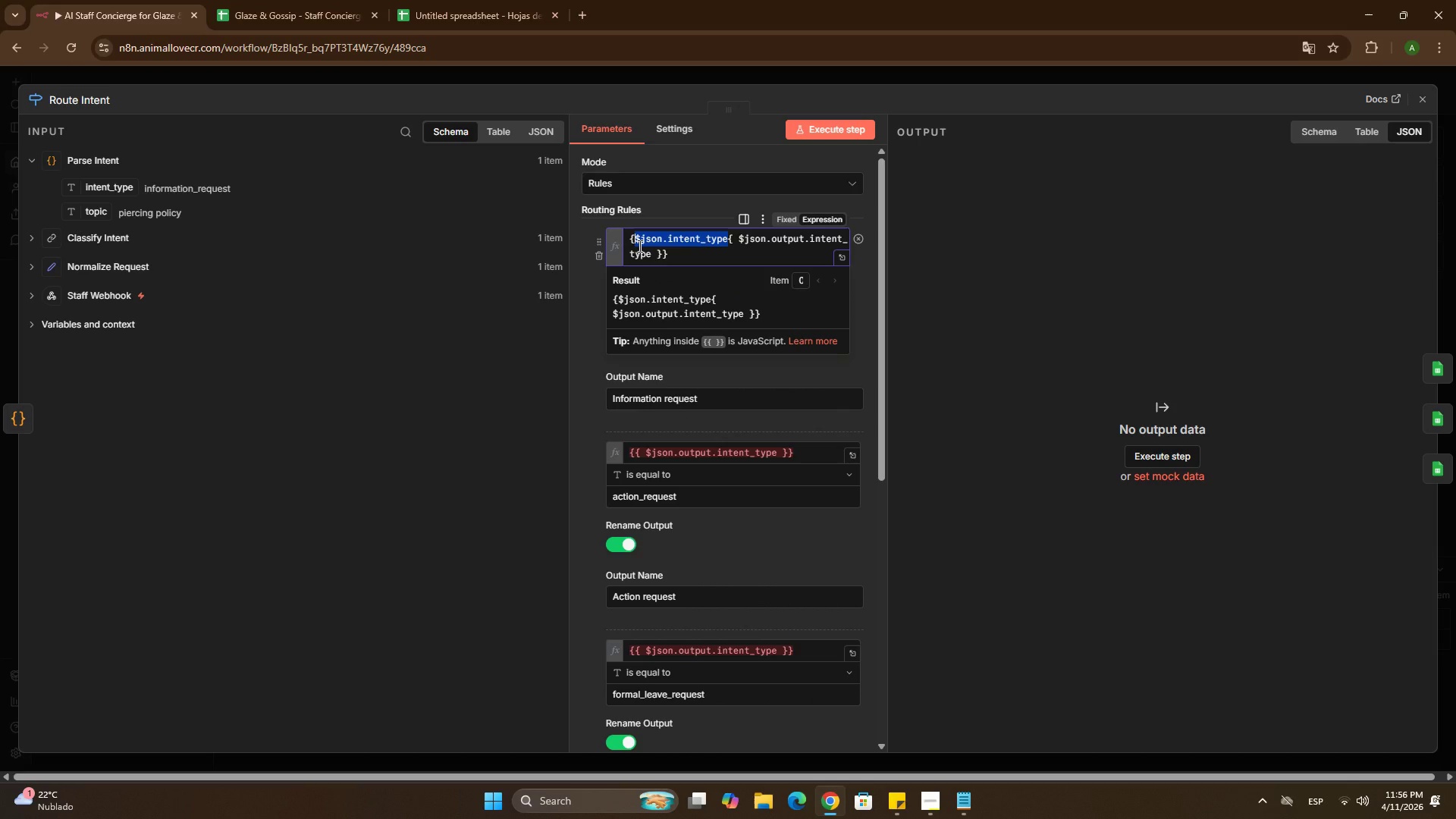 
key(Backspace)
 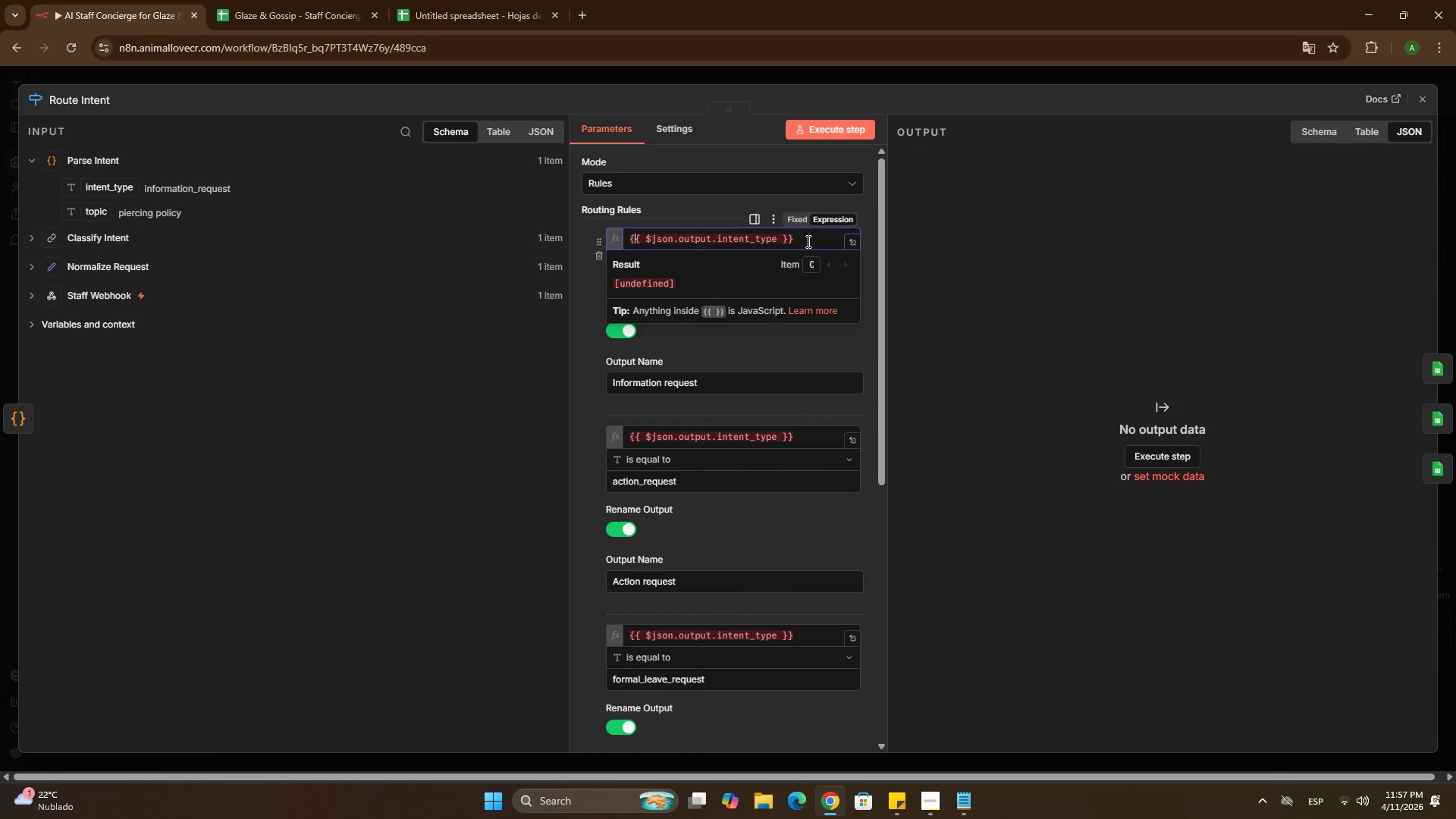 
key(Control+ControlLeft)
 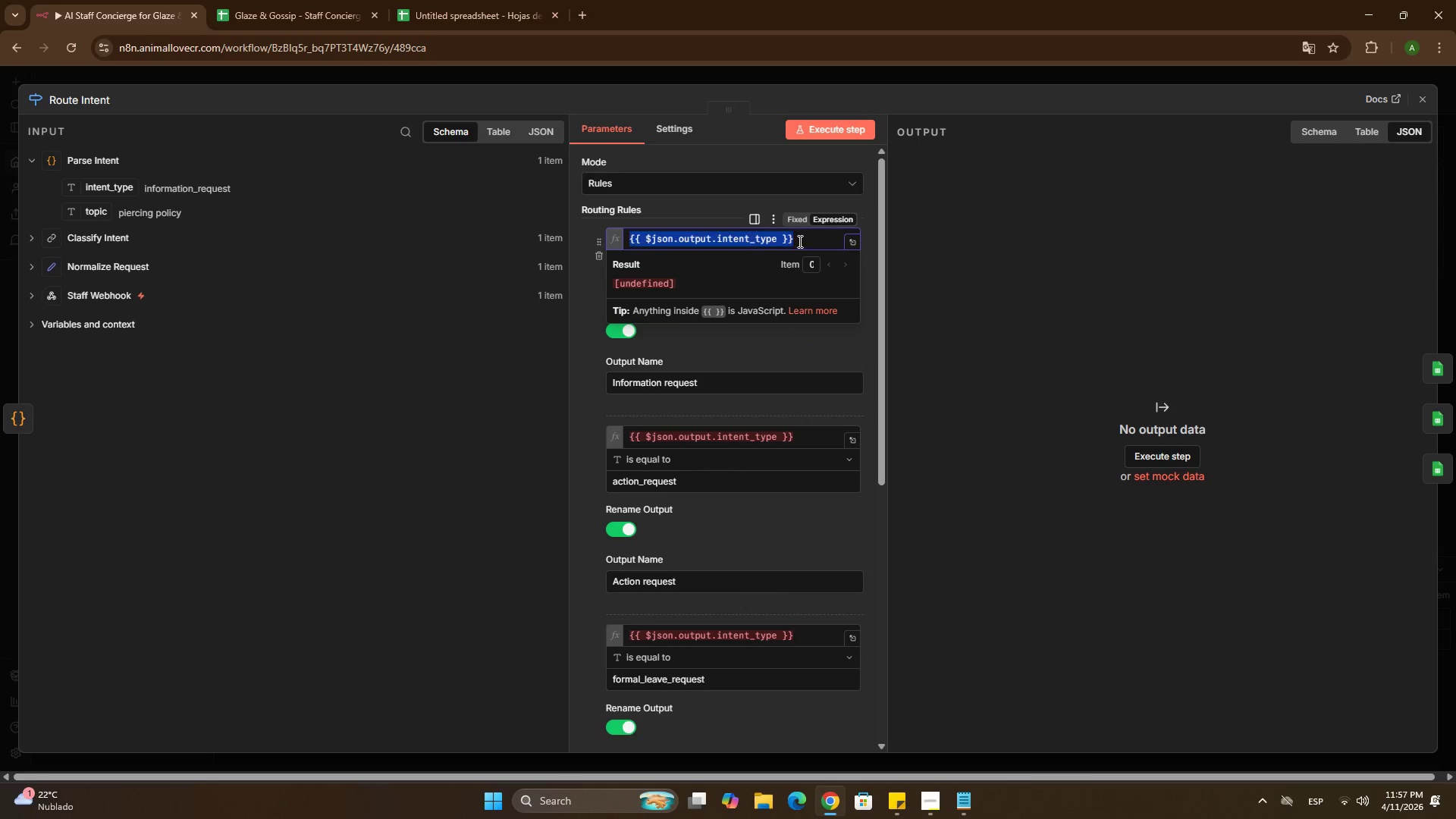 
key(Control+A)
 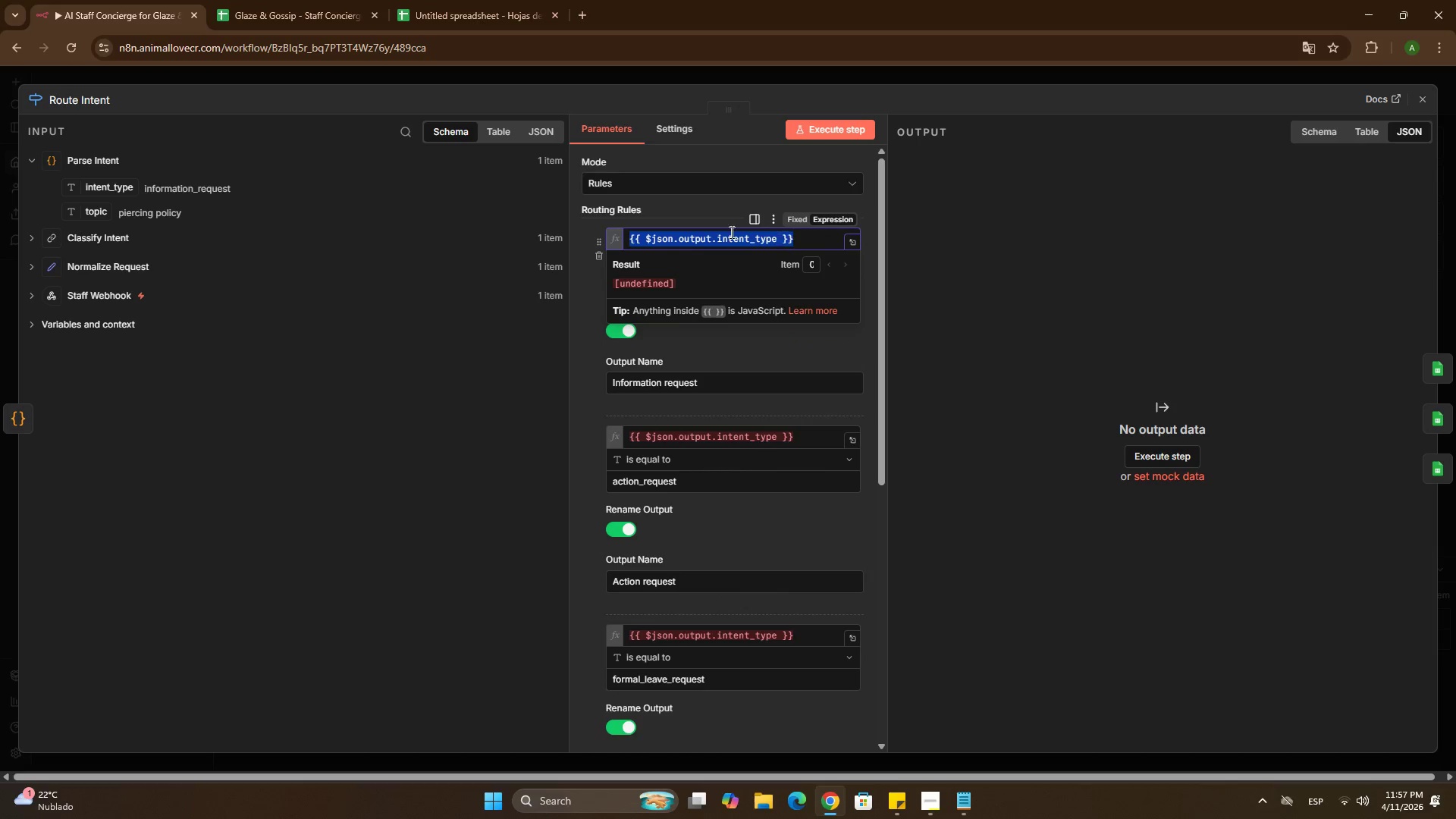 
key(Backspace)
 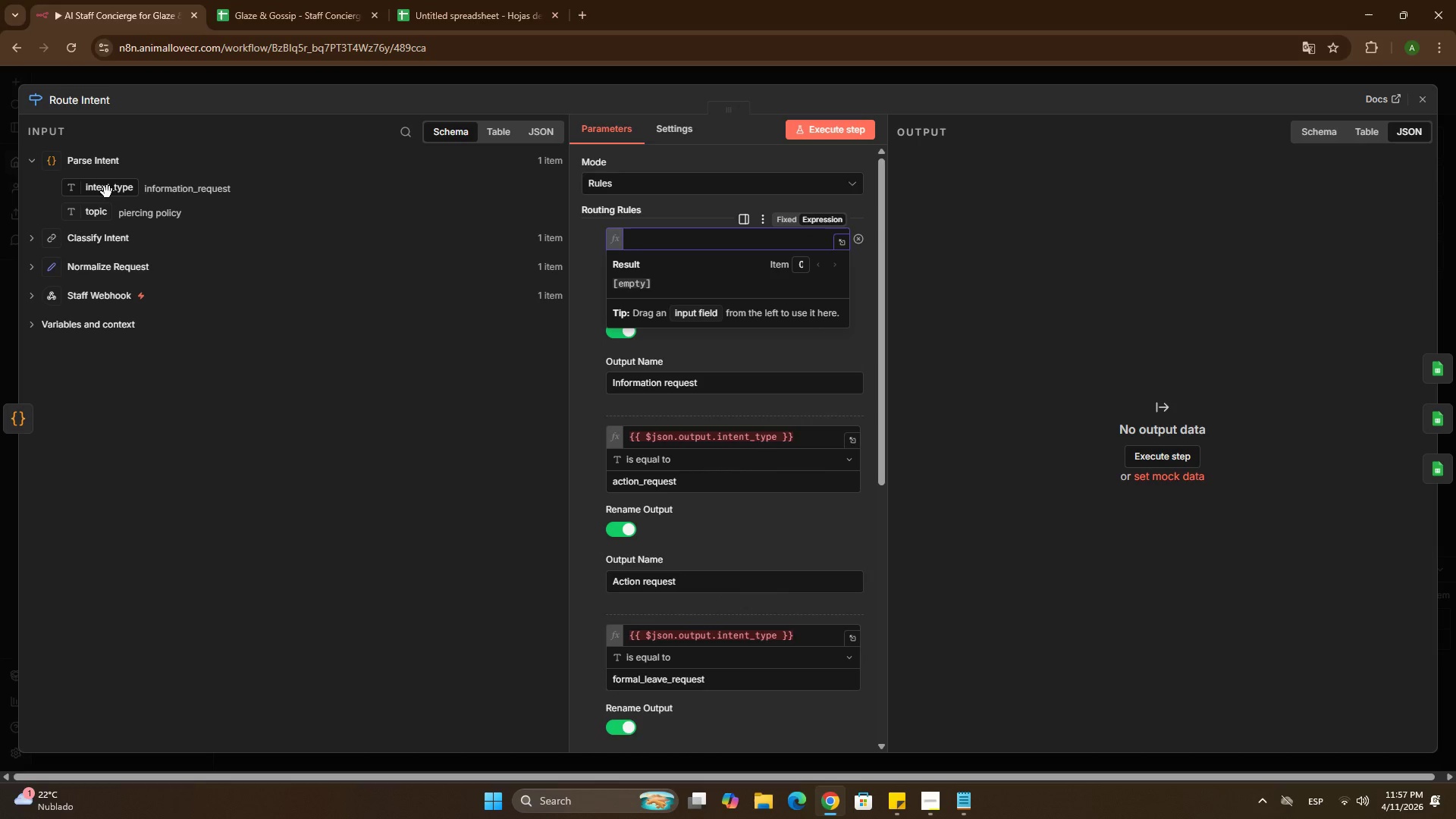 
left_click_drag(start_coordinate=[107, 192], to_coordinate=[641, 234])
 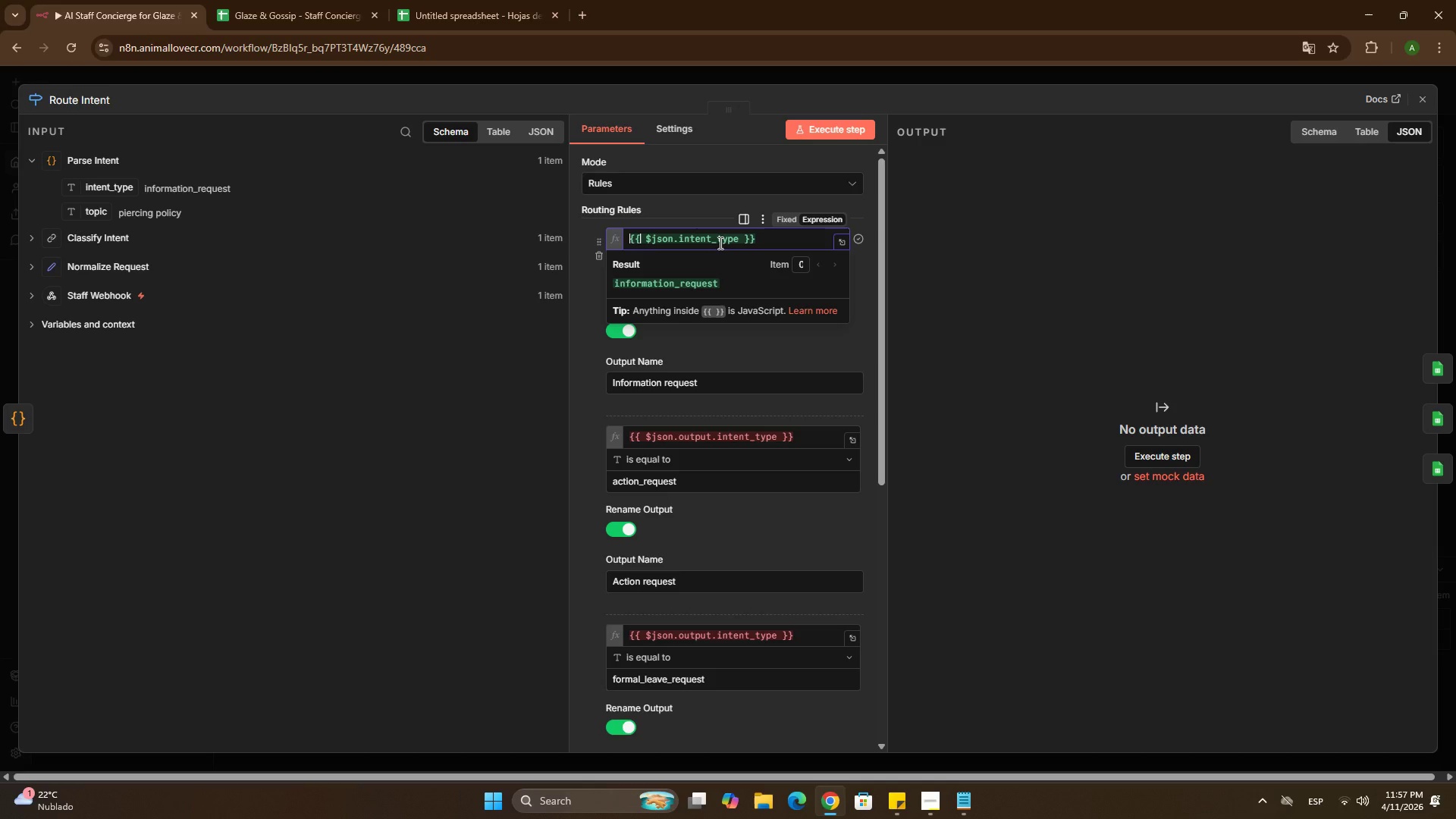 
key(Control+A)
 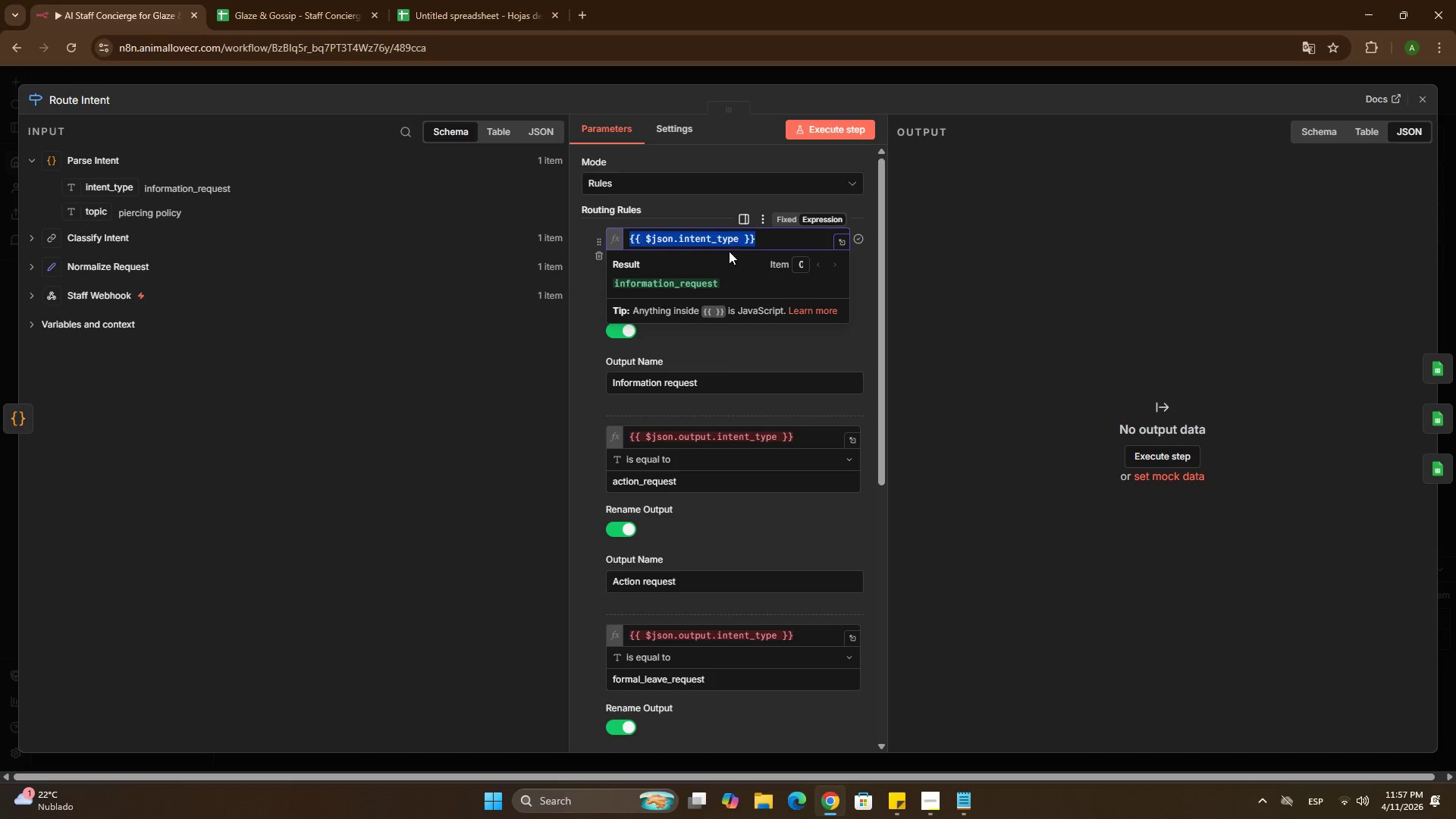 
key(Control+C)
 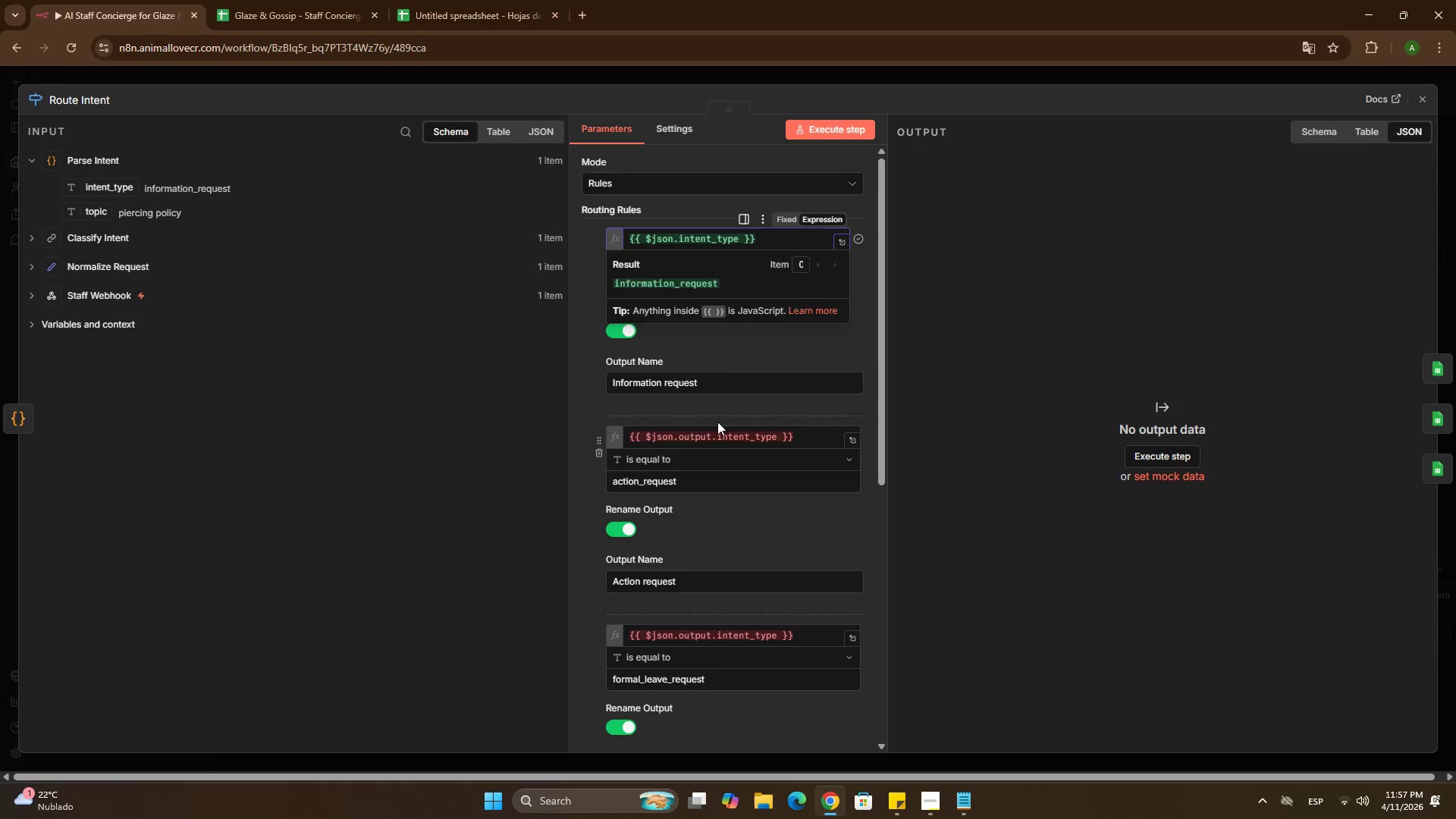 
double_click([709, 436])
 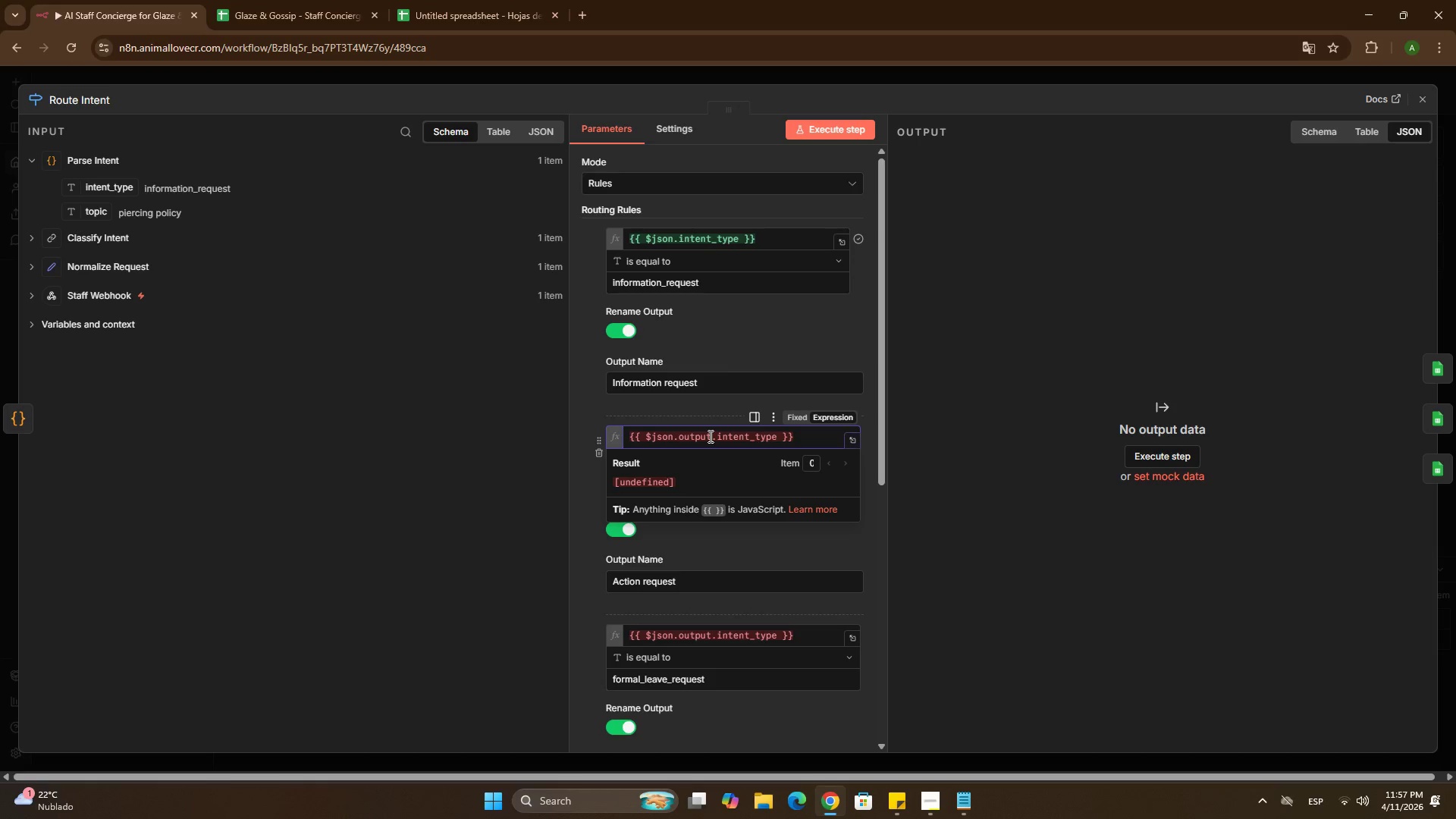 
key(Control+A)
 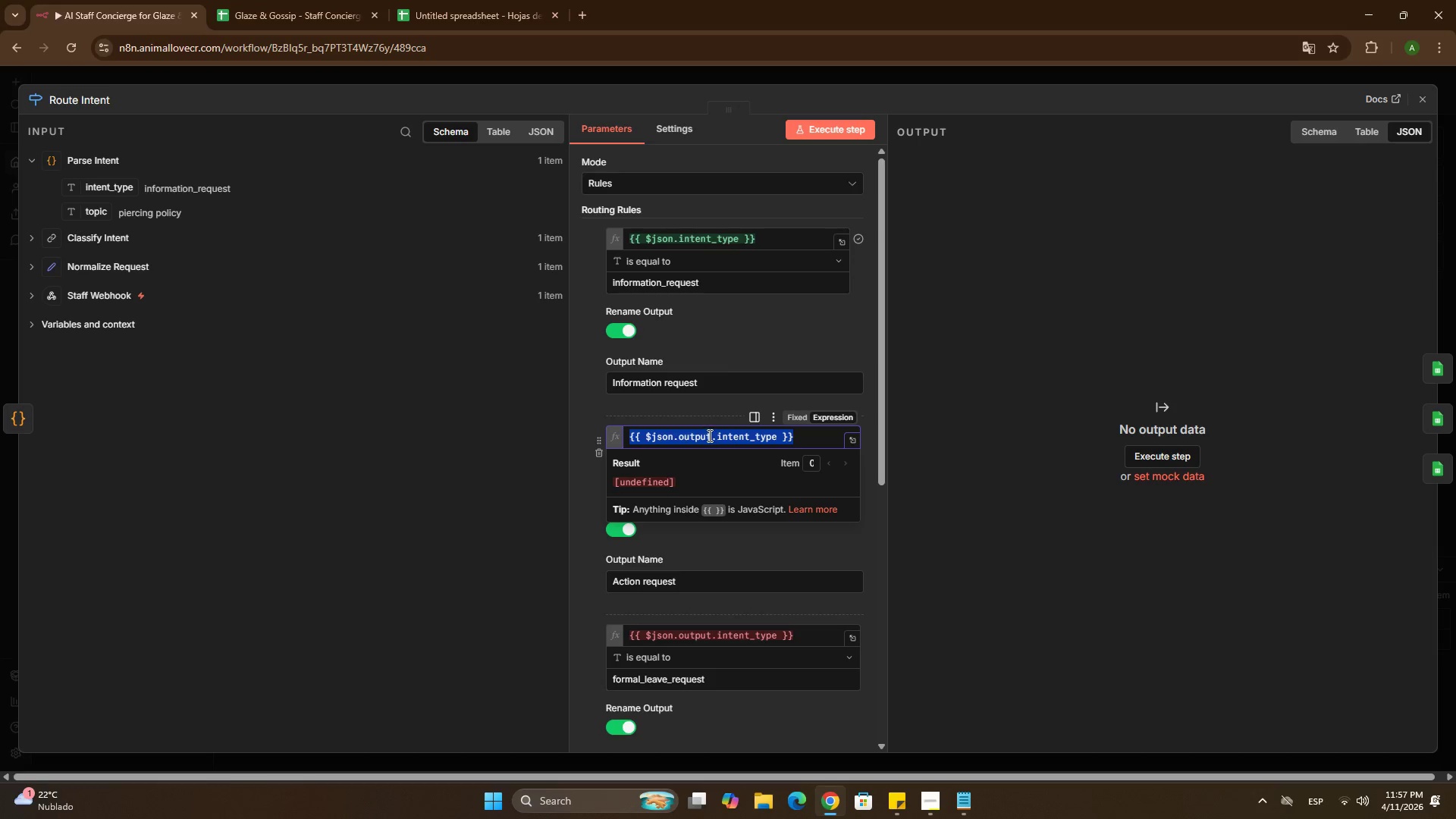 
key(Control+V)
 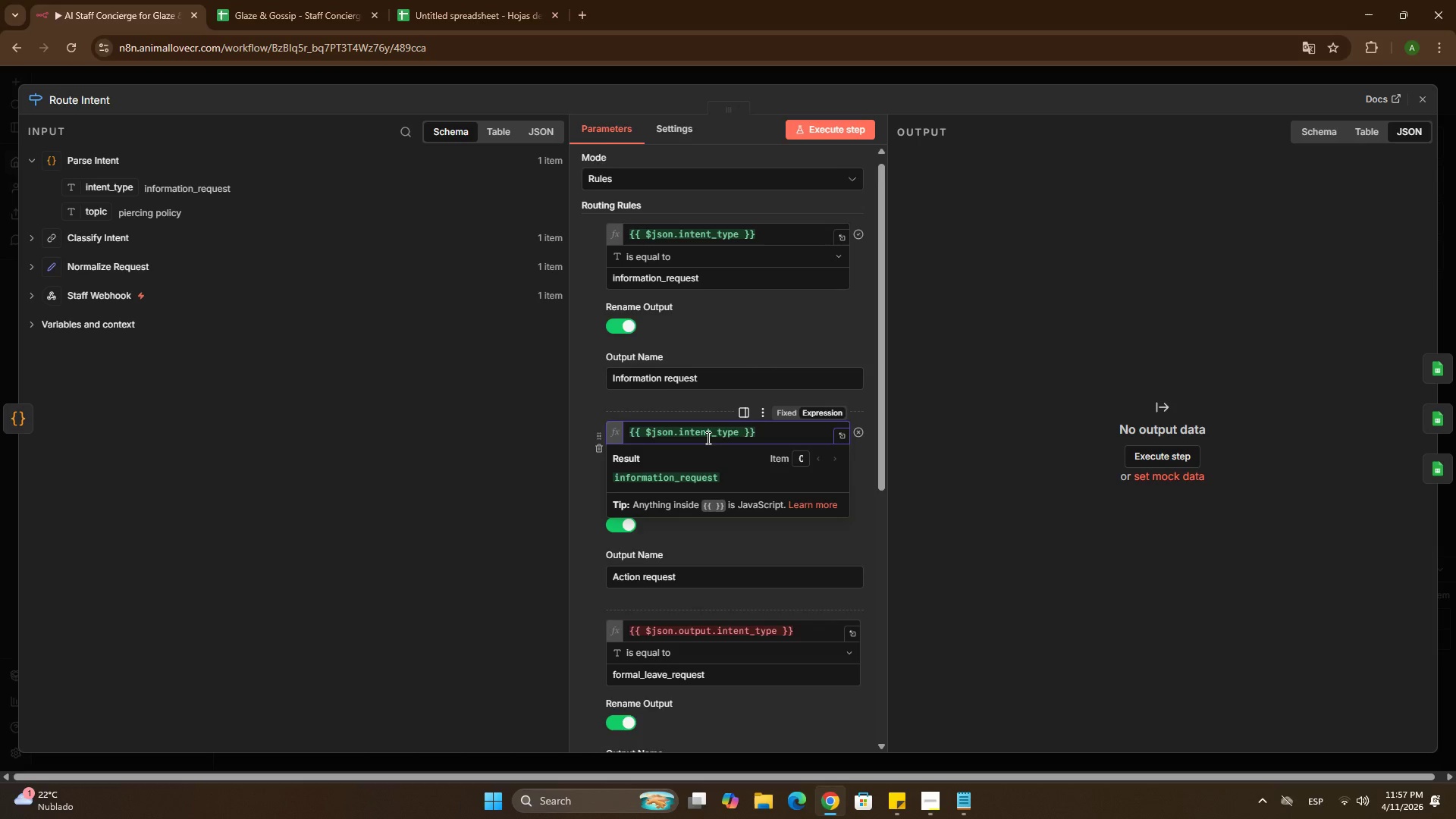 
scroll: coordinate [707, 439], scroll_direction: down, amount: 3.0
 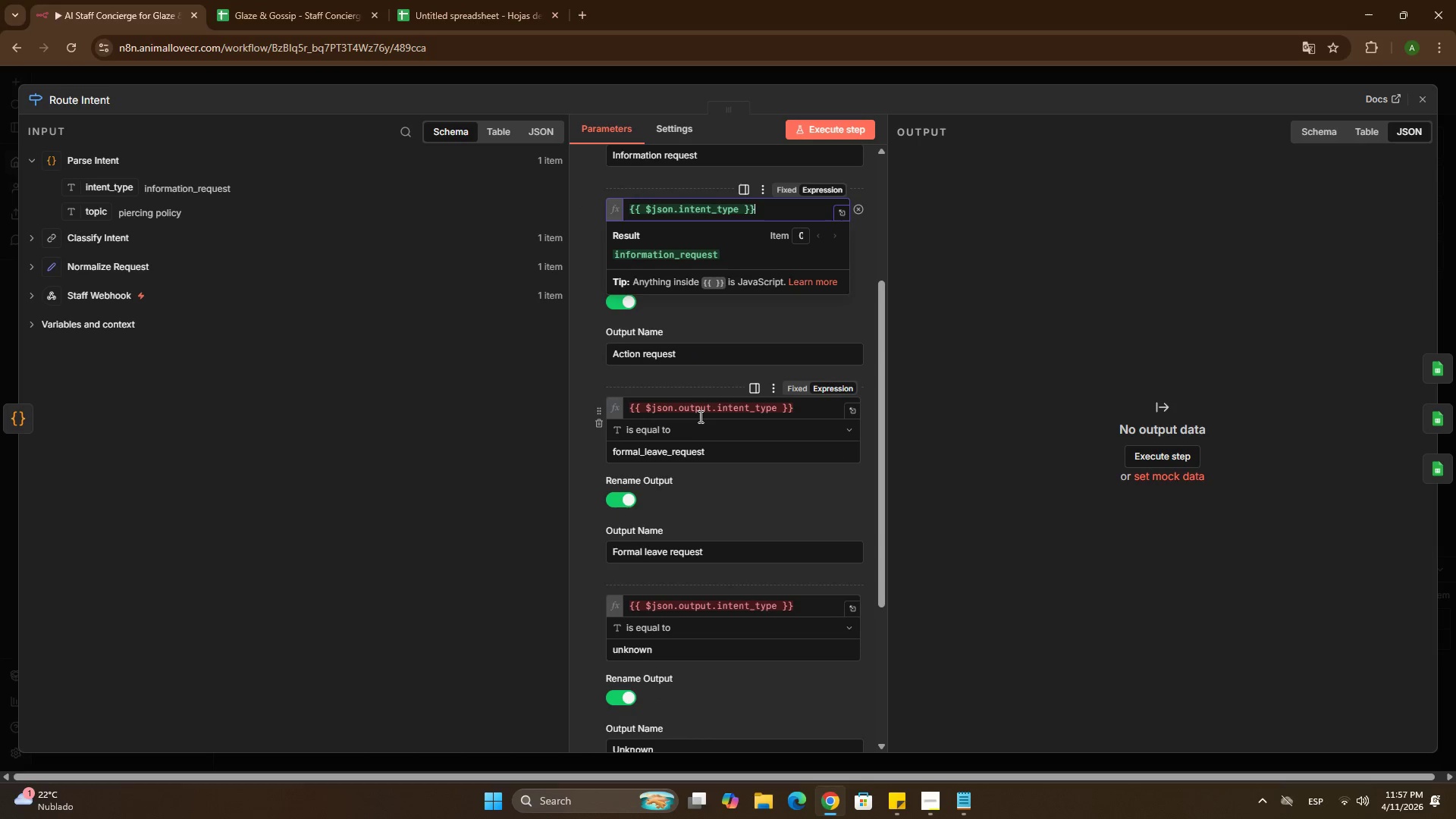 
left_click([699, 416])
 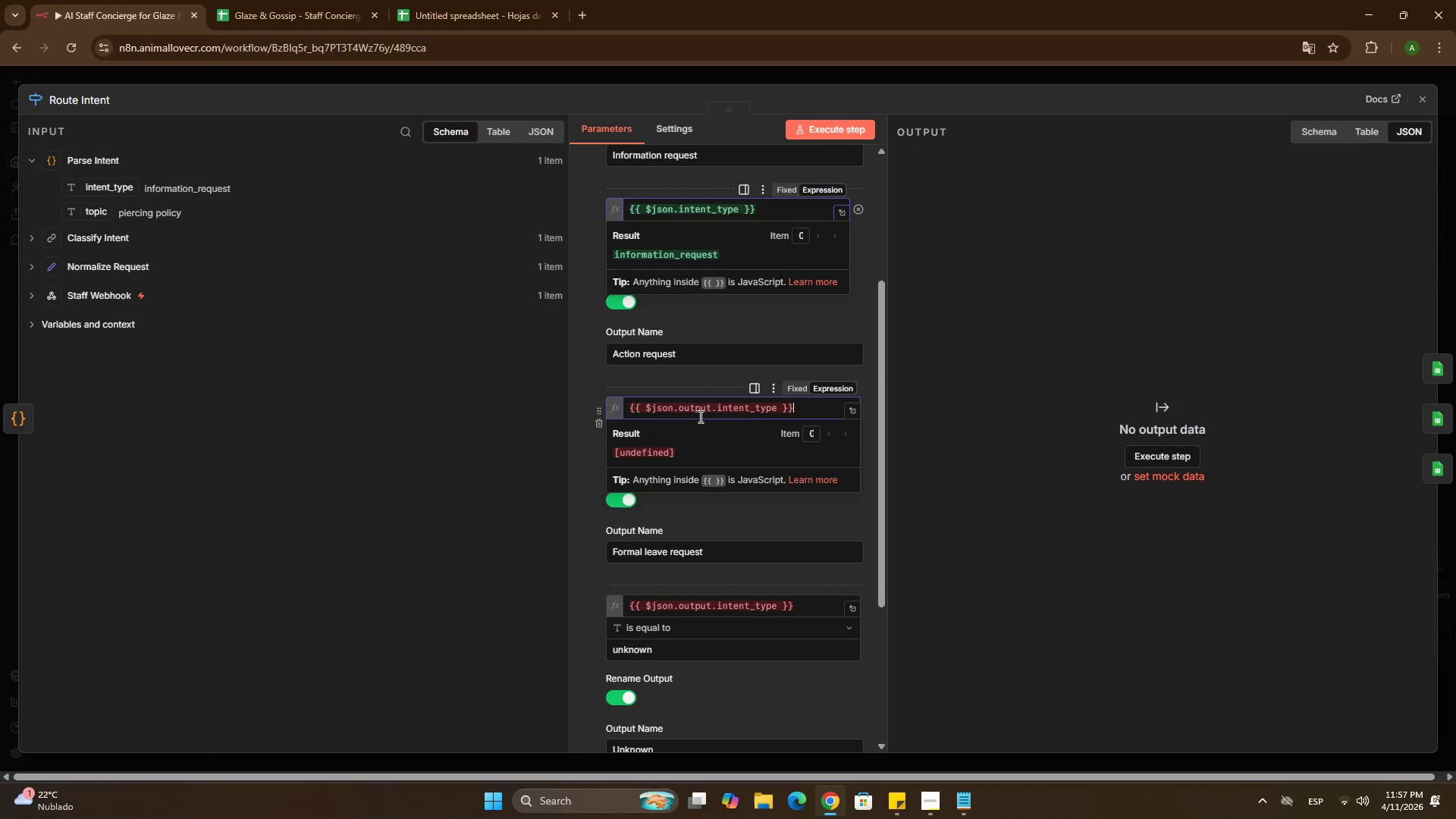 
key(Control+A)
 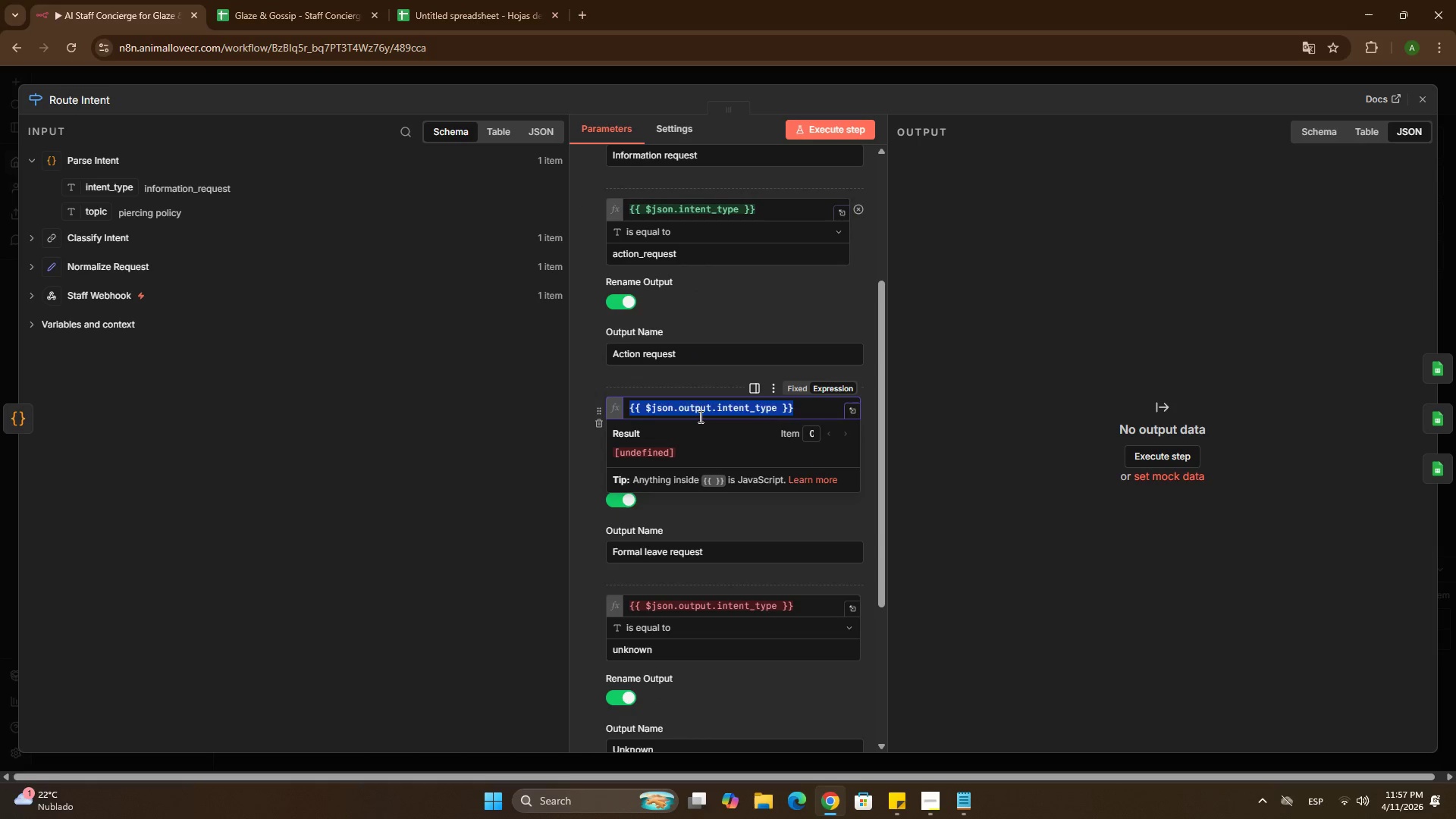 
key(Control+V)
 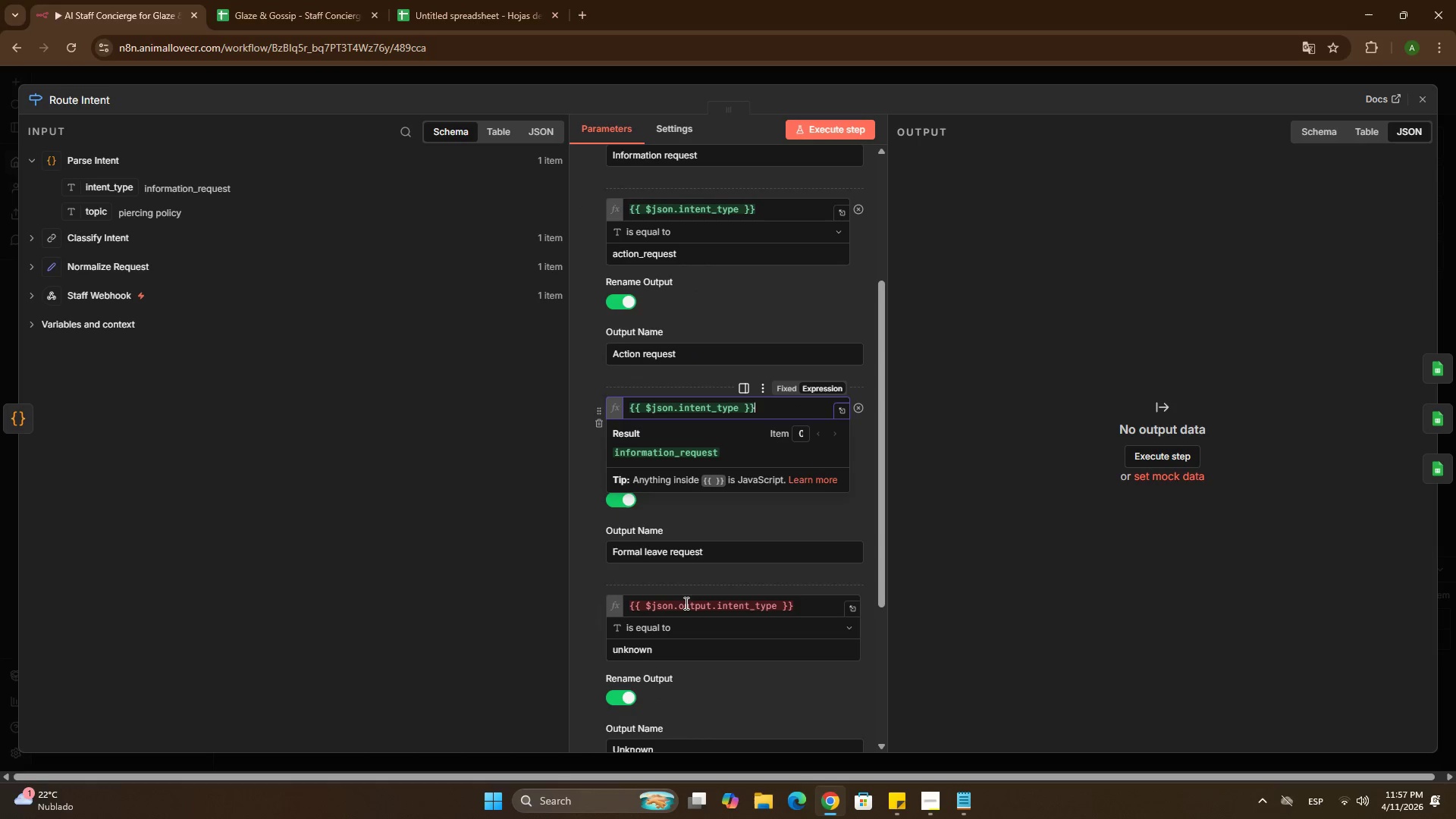 
left_click([685, 603])
 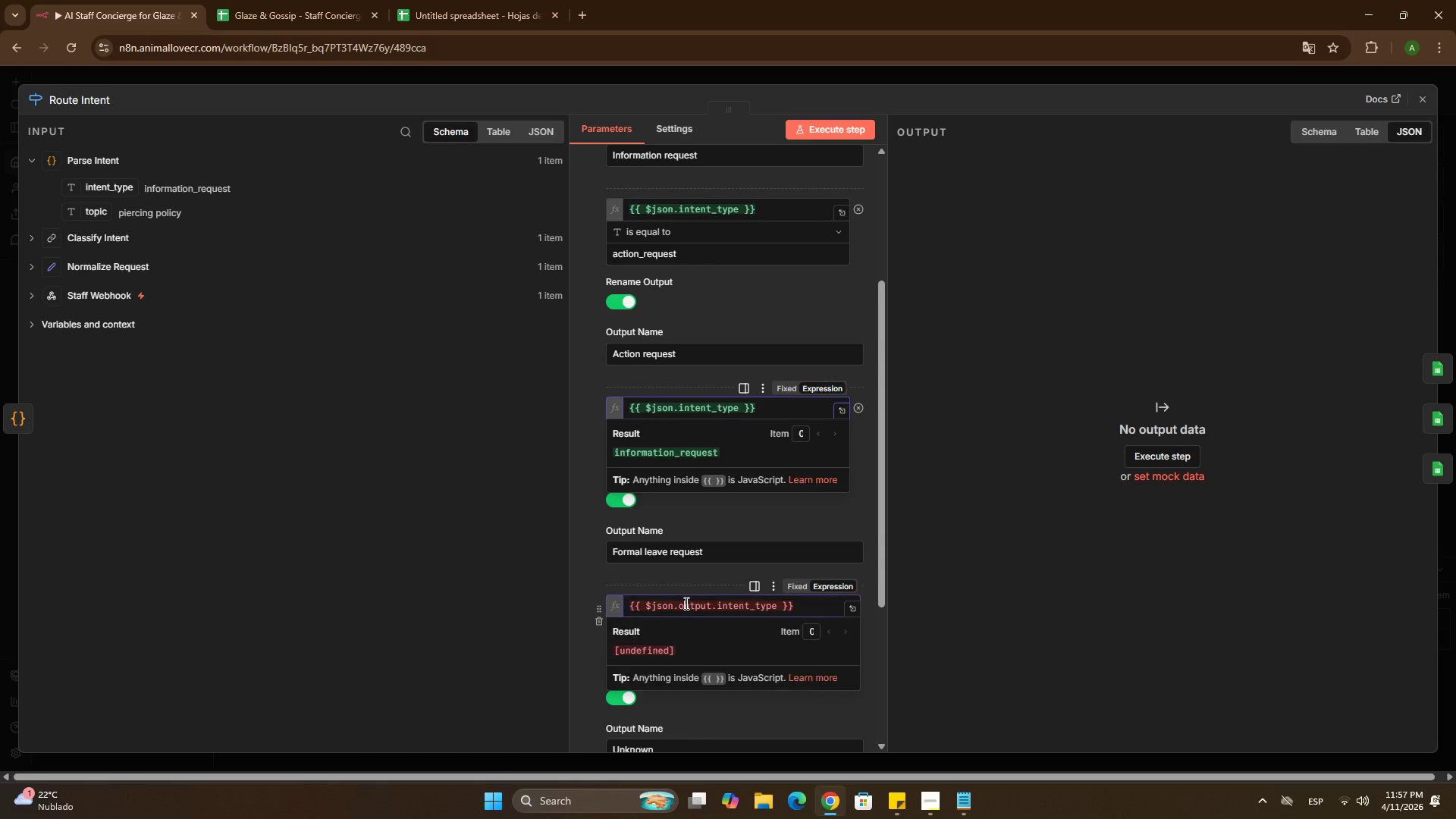 
key(Control+ControlLeft)
 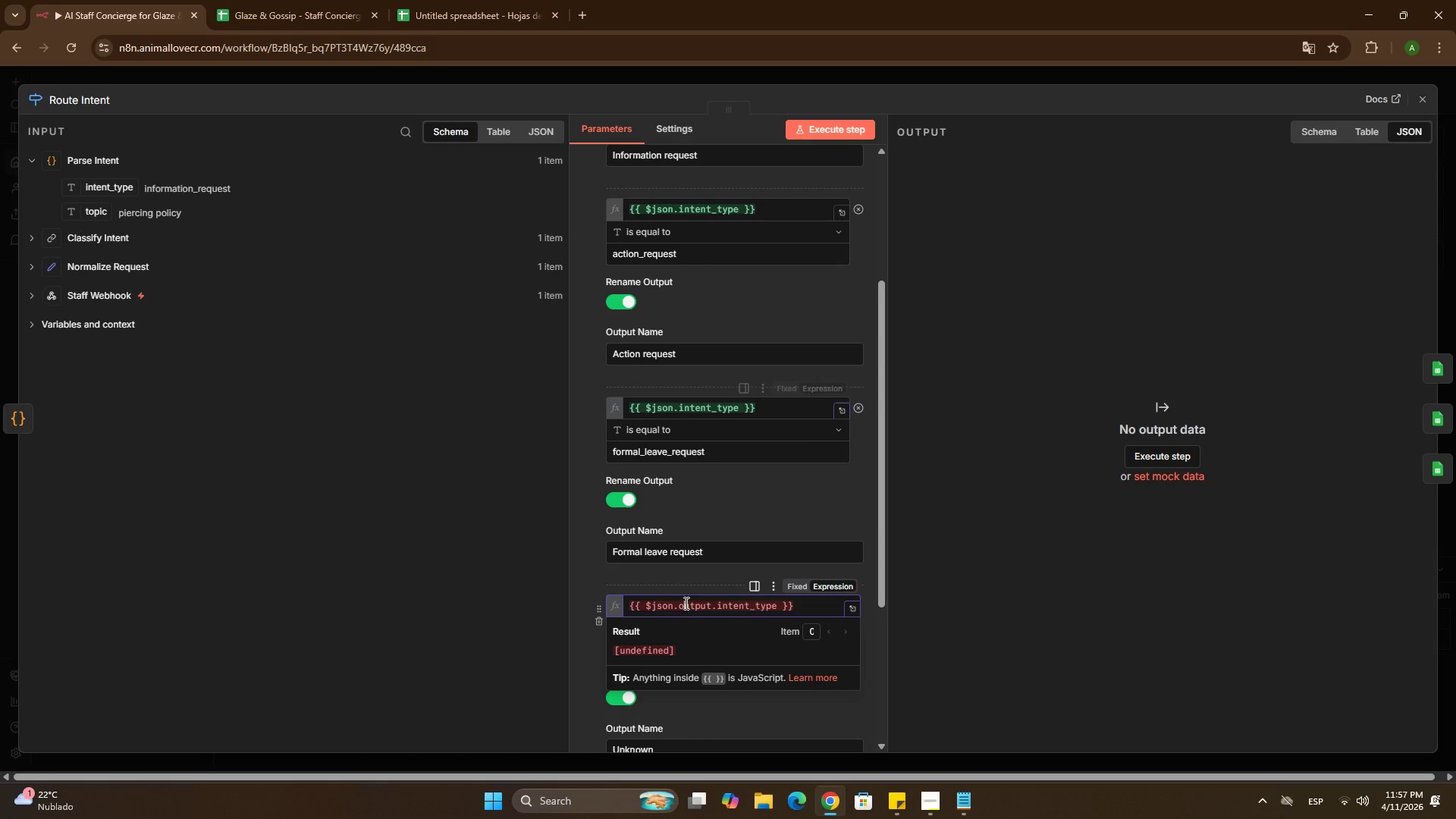 
key(Control+A)
 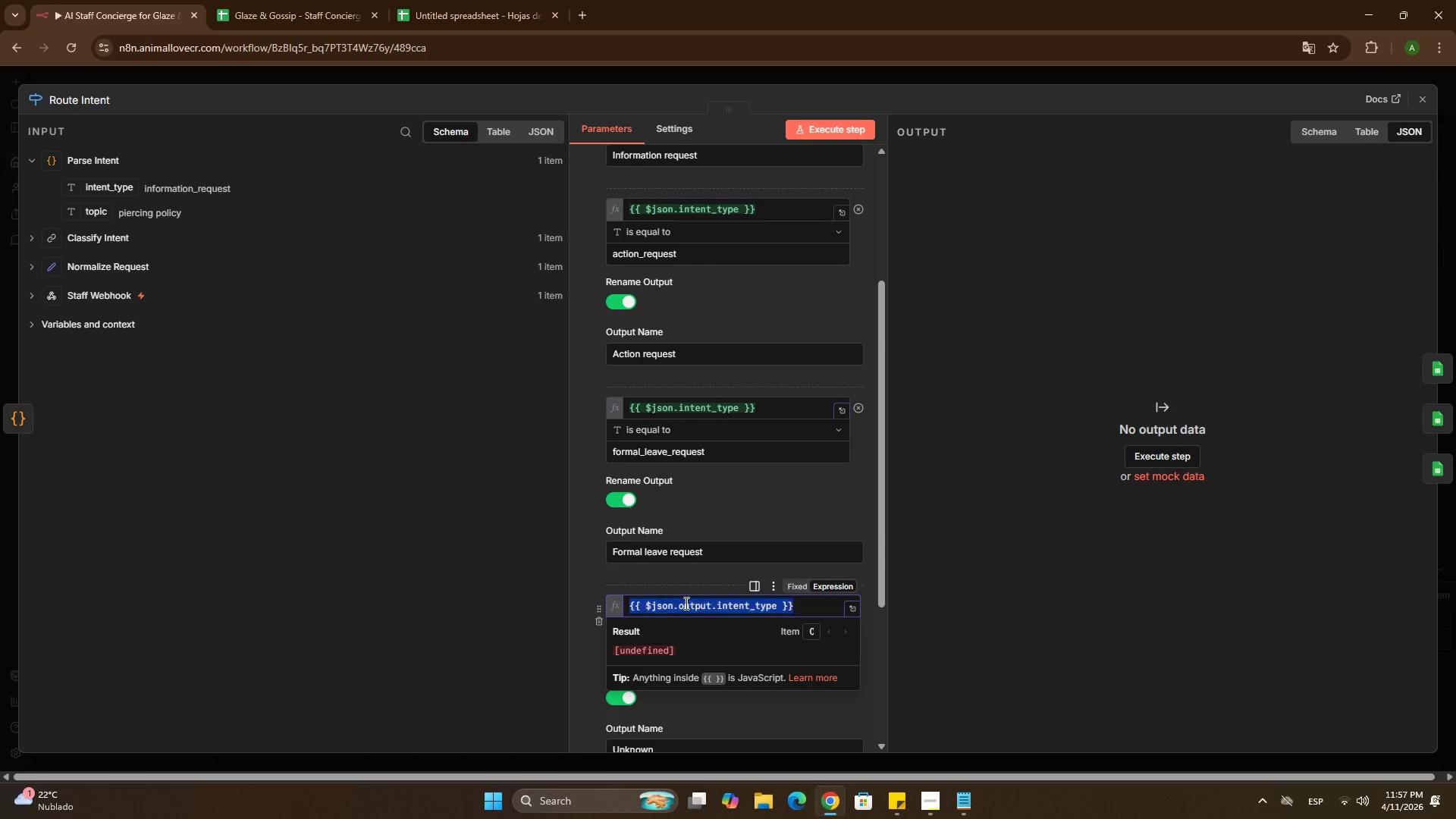 
key(Control+V)
 